 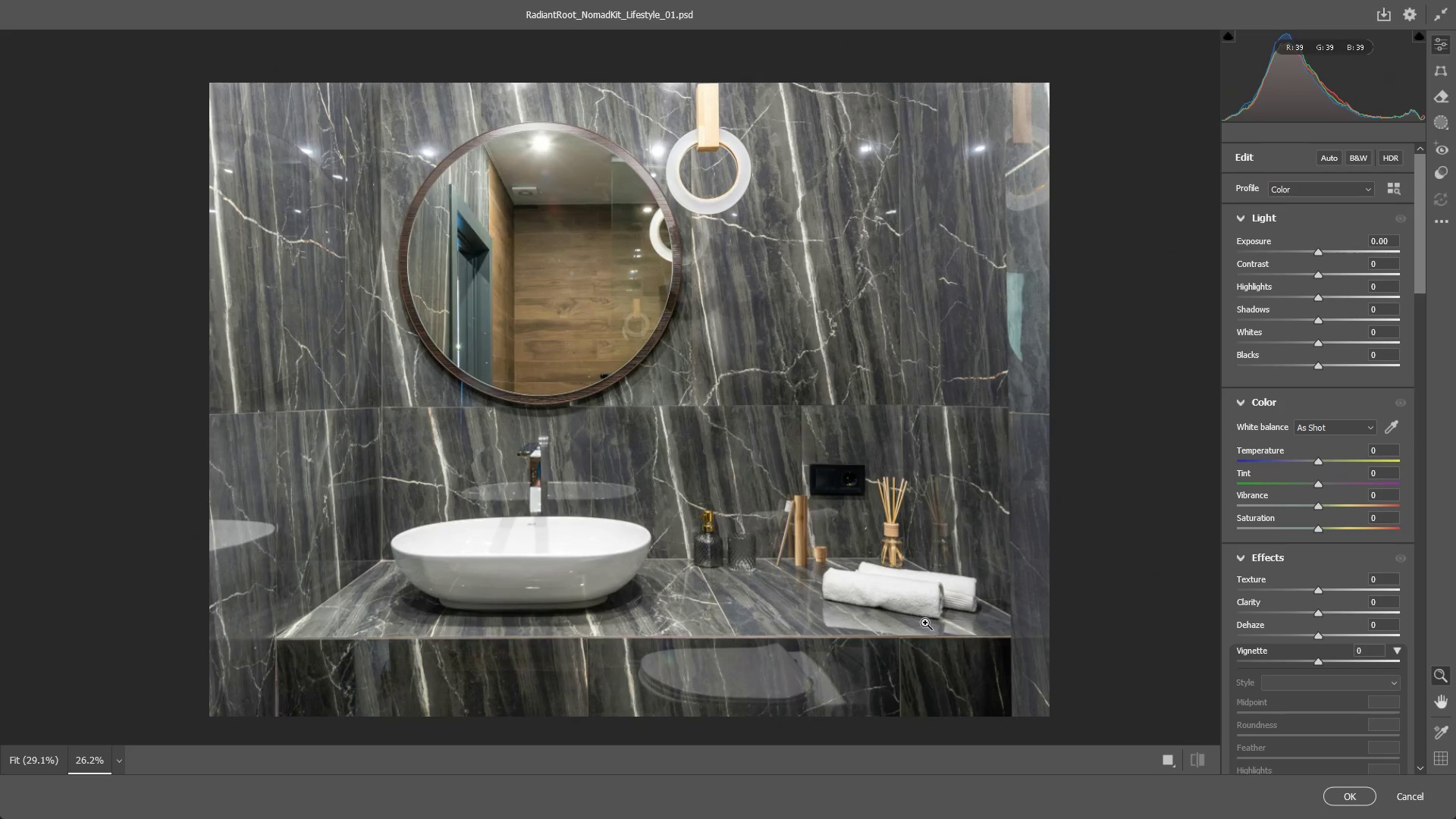 
left_click_drag(start_coordinate=[808, 558], to_coordinate=[915, 566])
 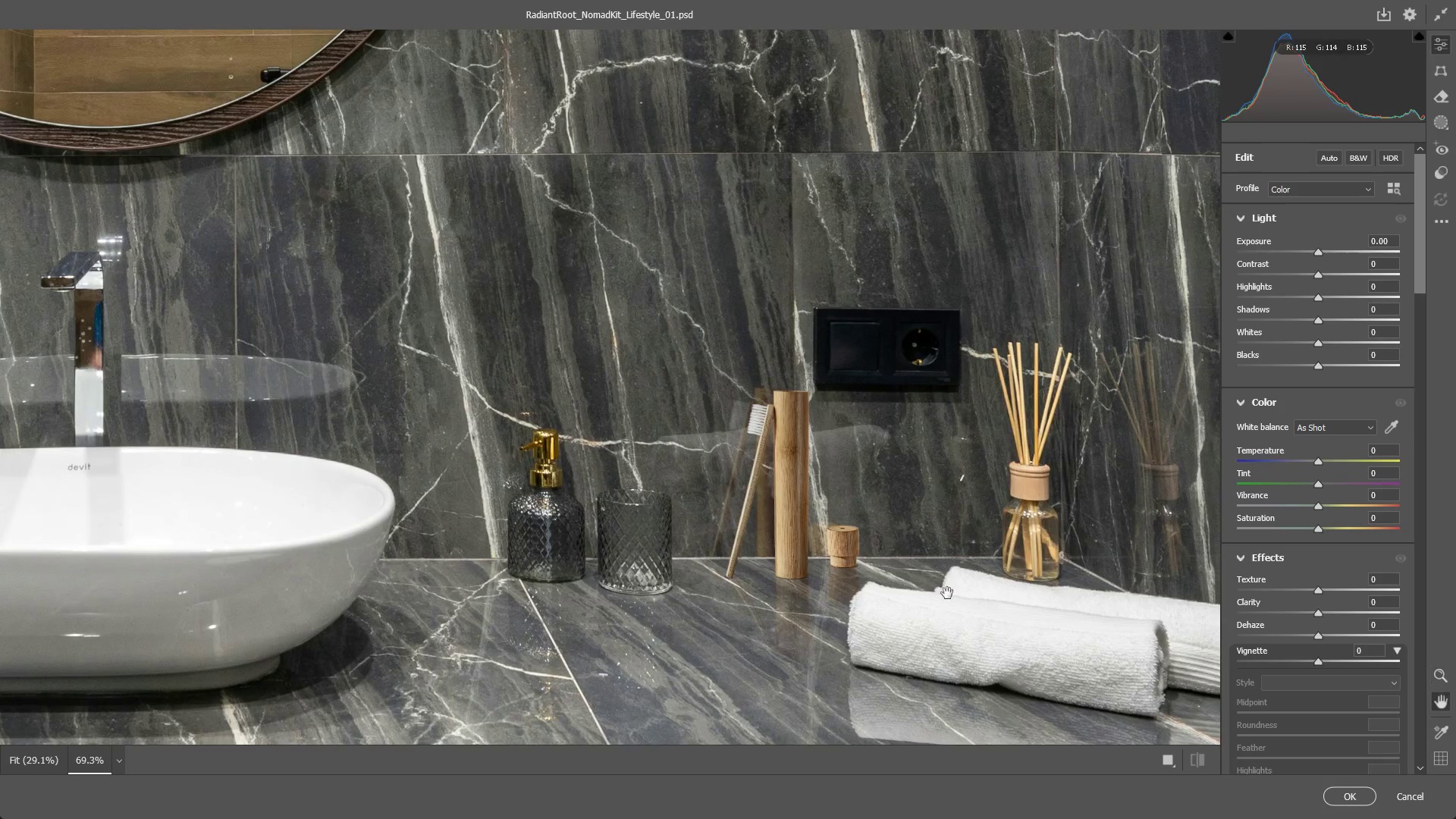 
hold_key(key=Space, duration=0.59)
 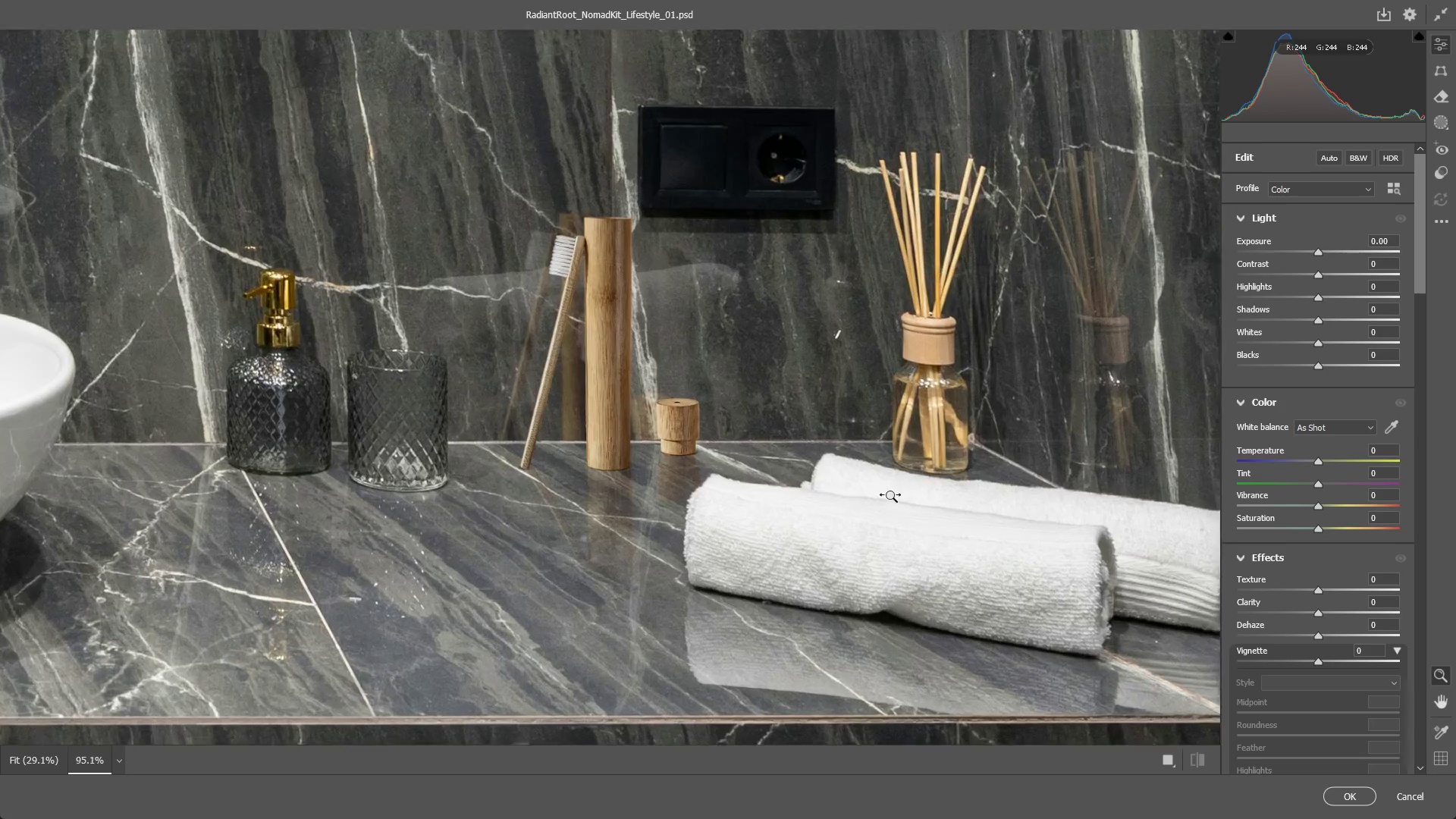 
left_click_drag(start_coordinate=[952, 598], to_coordinate=[833, 495])
 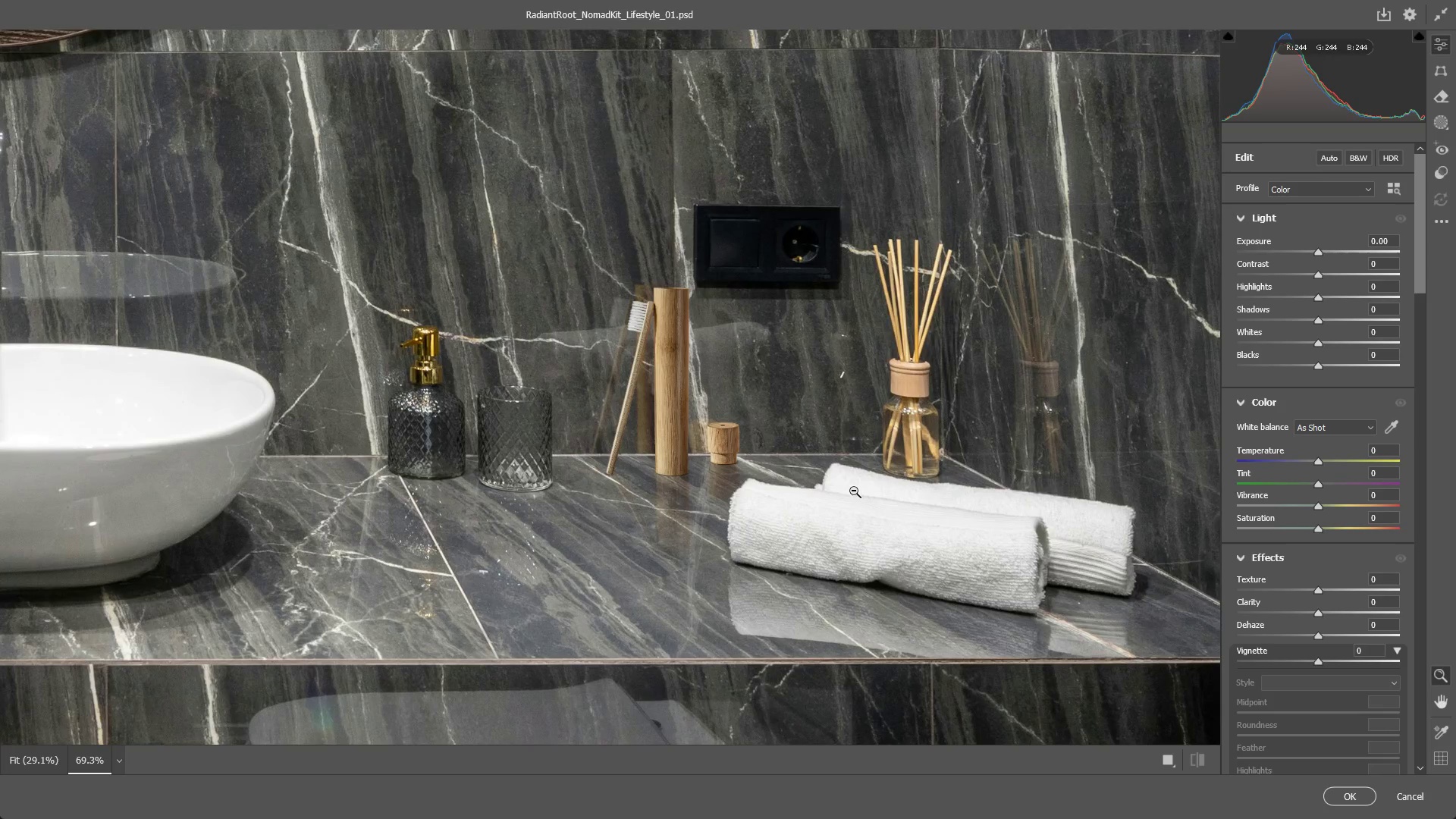 
left_click_drag(start_coordinate=[854, 491], to_coordinate=[871, 497])
 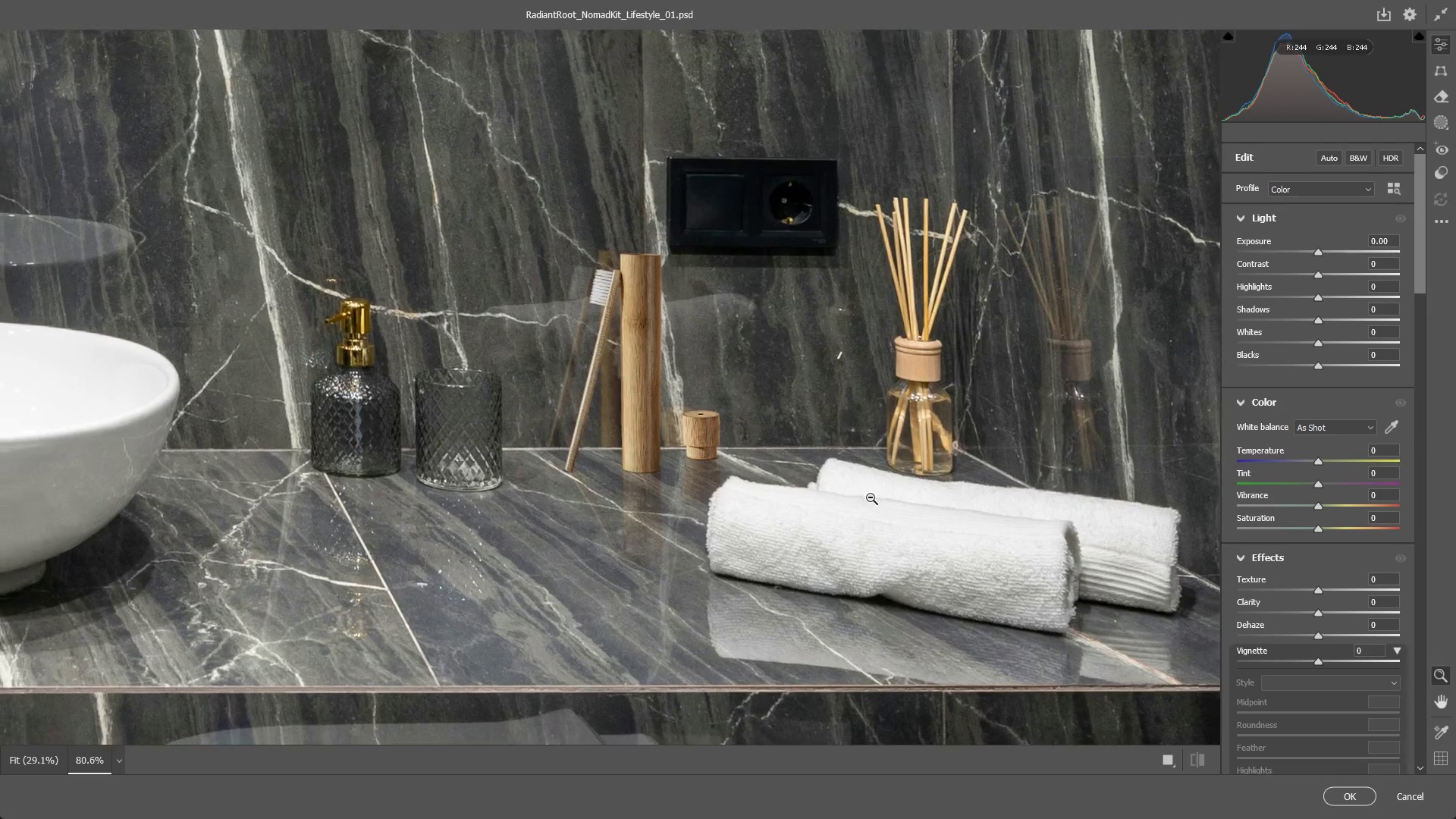 
hold_key(key=Space, duration=0.48)
 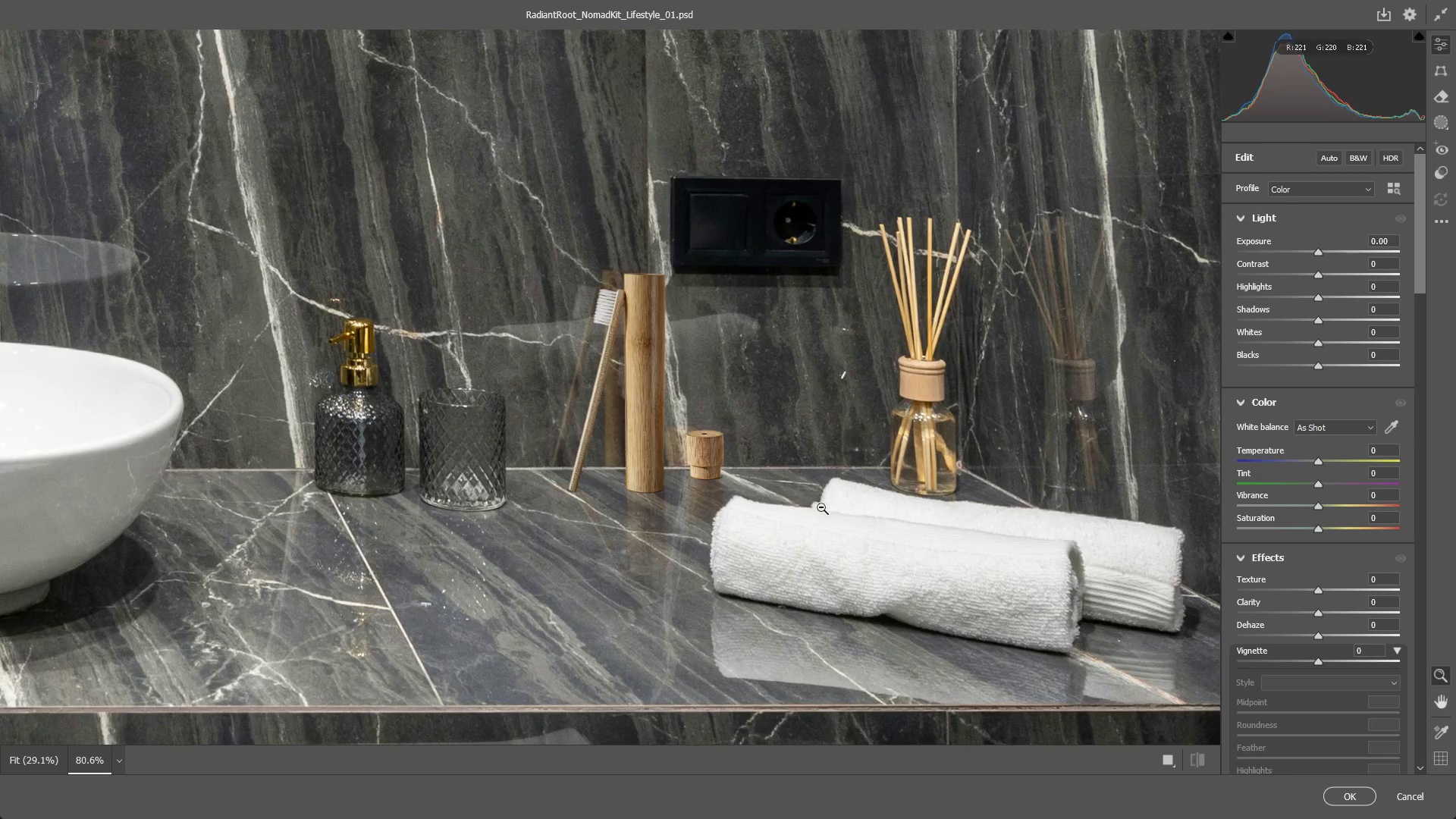 
left_click_drag(start_coordinate=[780, 450], to_coordinate=[784, 469])
 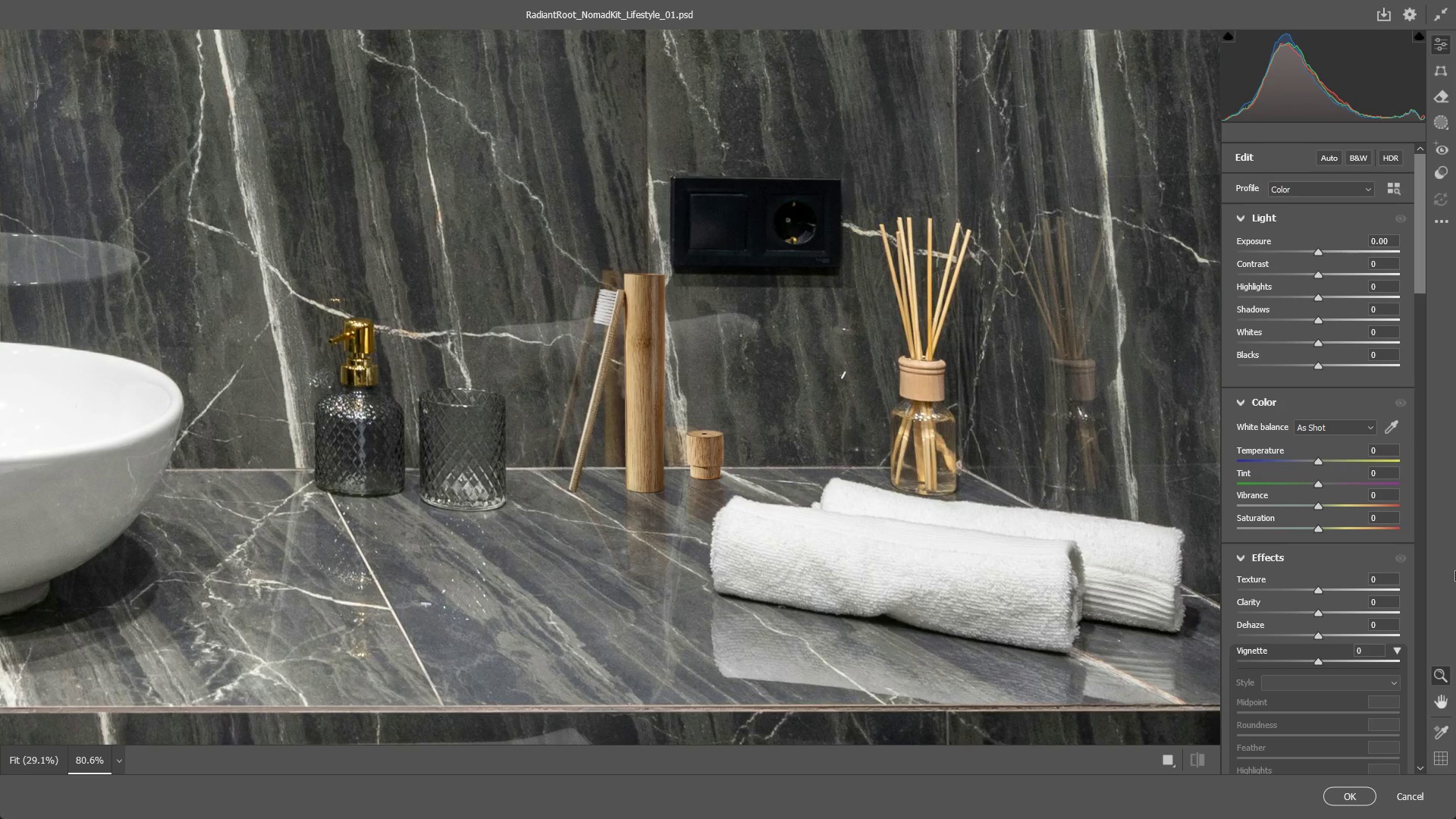 
wait(9.64)
 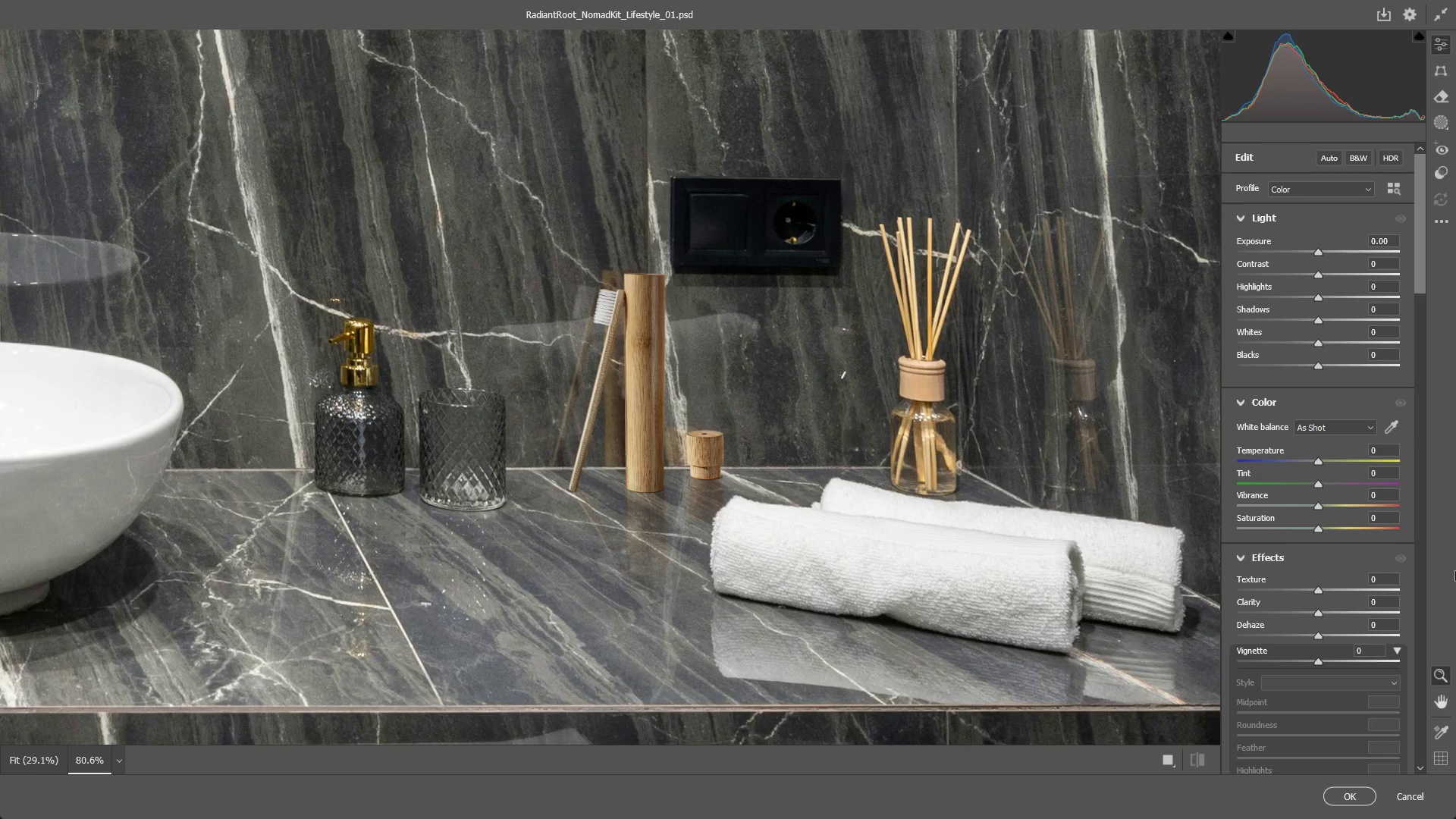 
left_click_drag(start_coordinate=[583, 359], to_coordinate=[503, 357])
 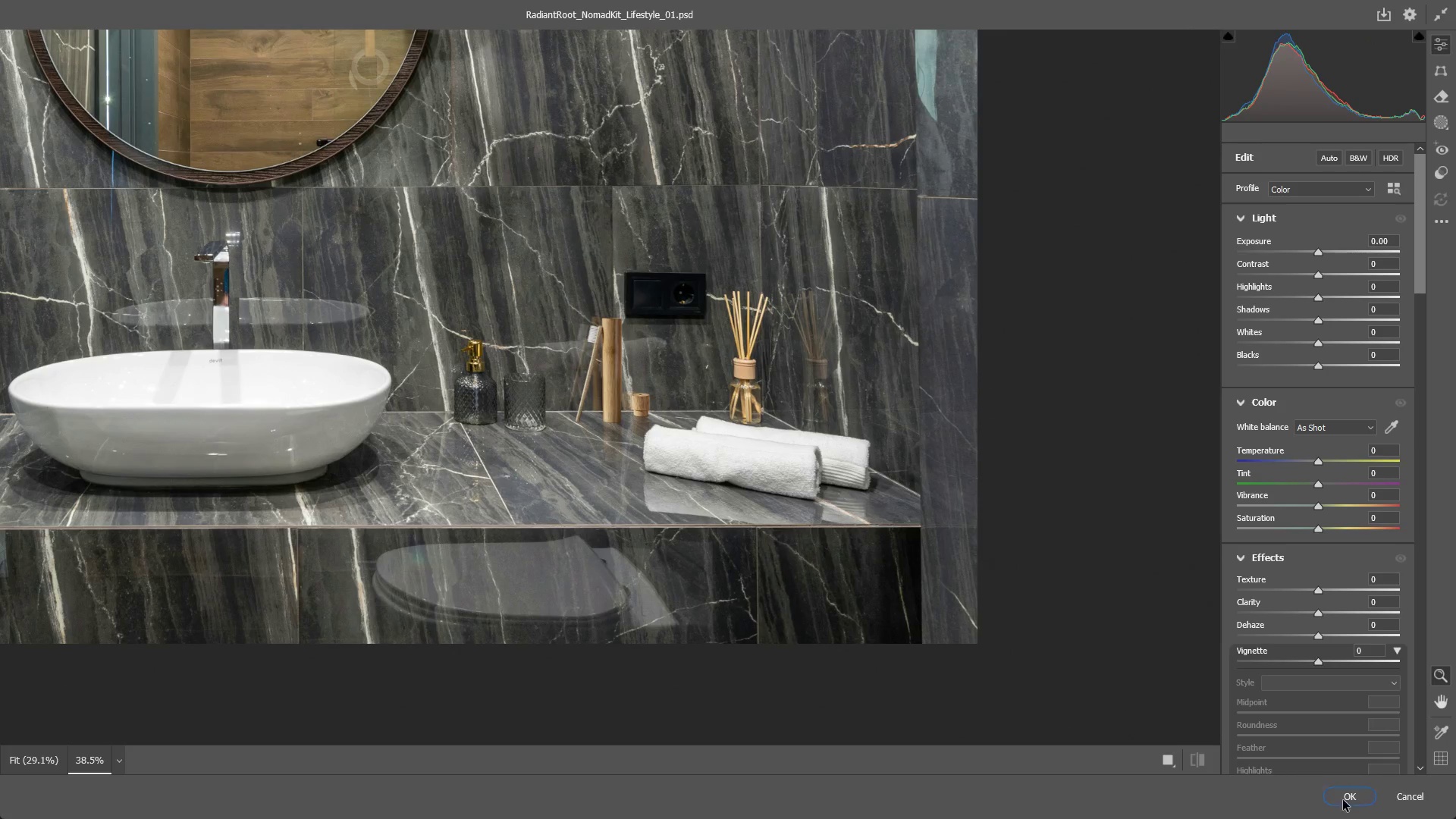 
mouse_move([1385, 783])
 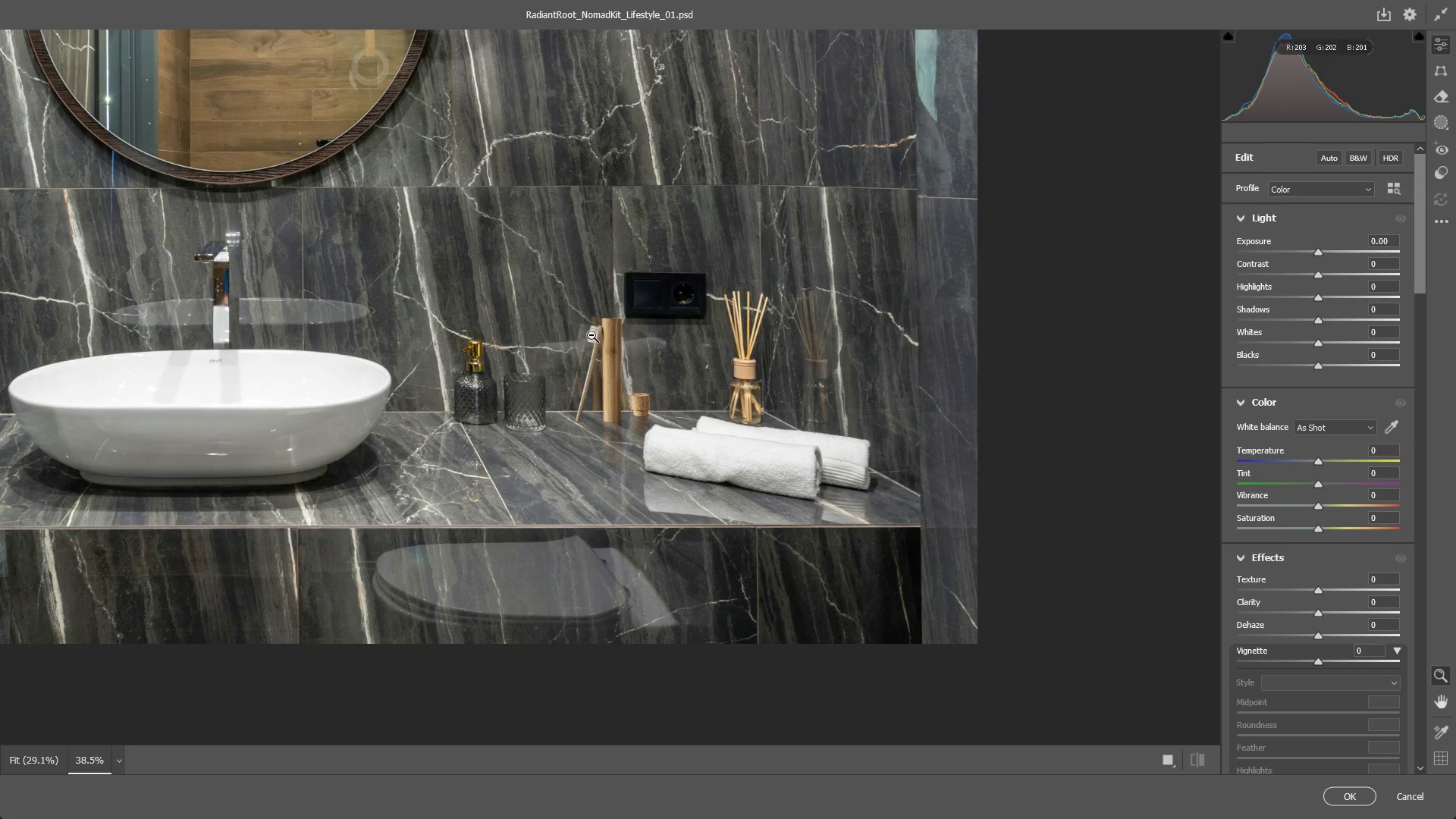 
left_click_drag(start_coordinate=[592, 335], to_coordinate=[673, 348])
 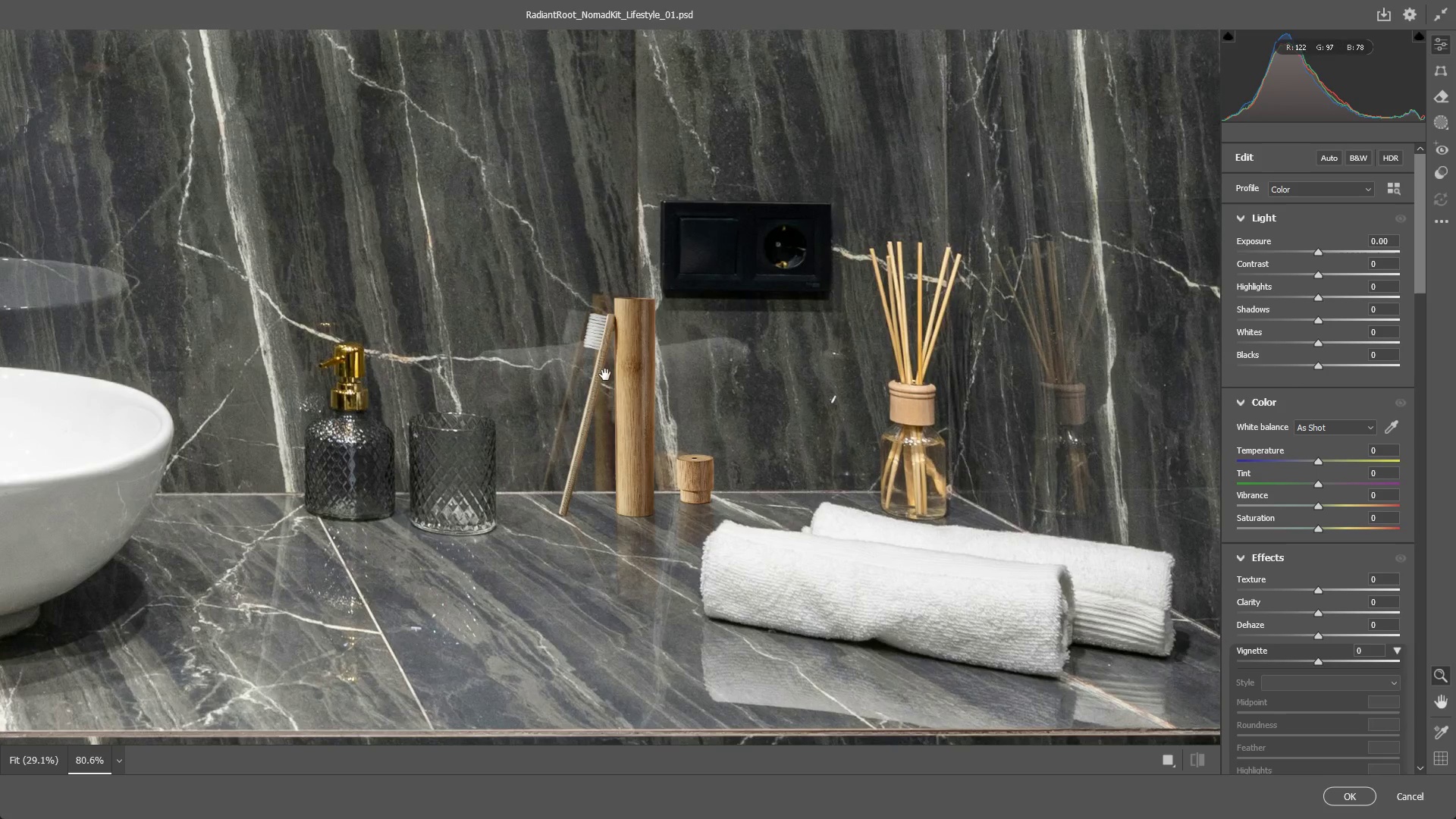 
hold_key(key=Space, duration=0.67)
 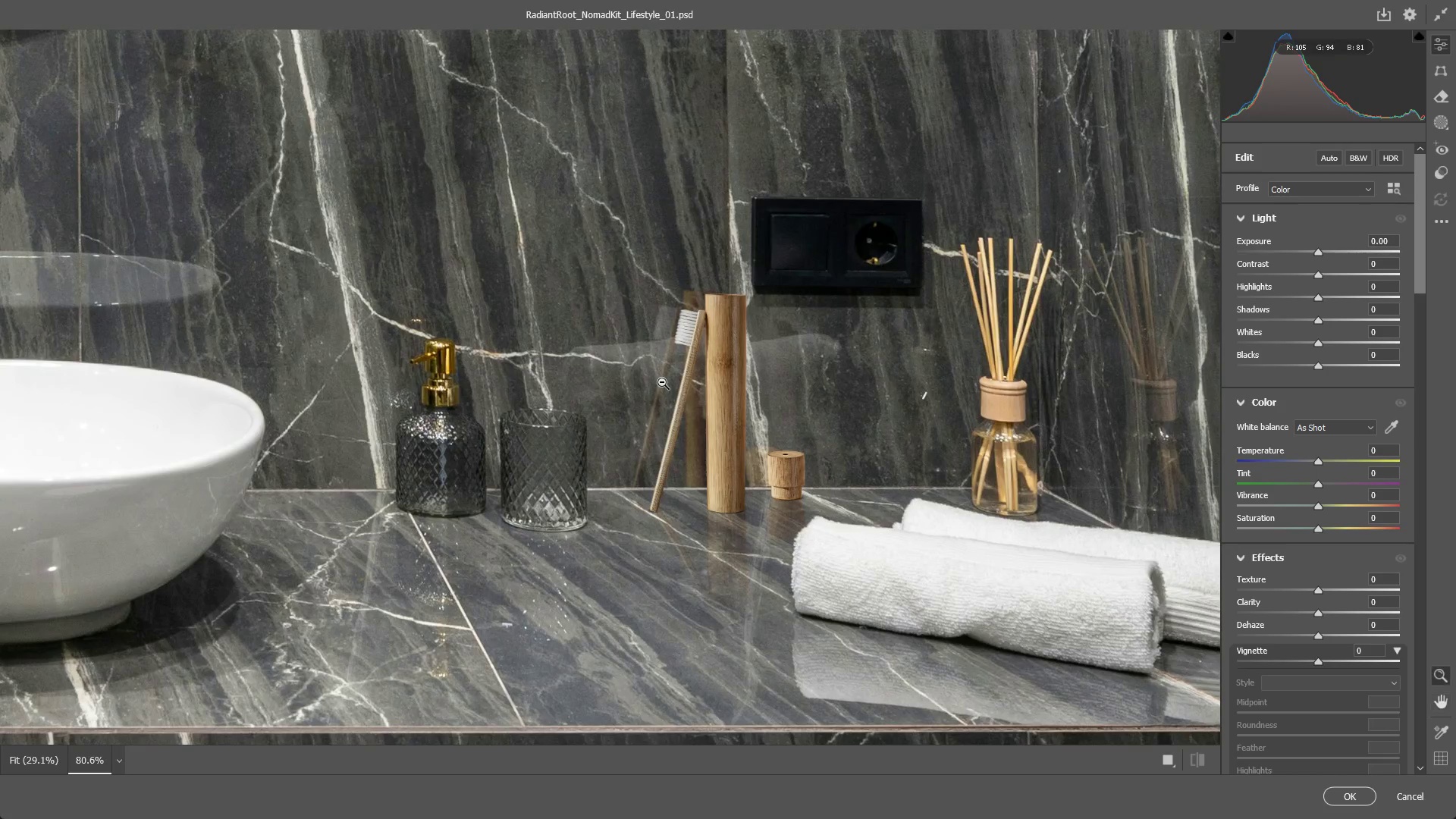 
left_click_drag(start_coordinate=[571, 386], to_coordinate=[662, 382])
 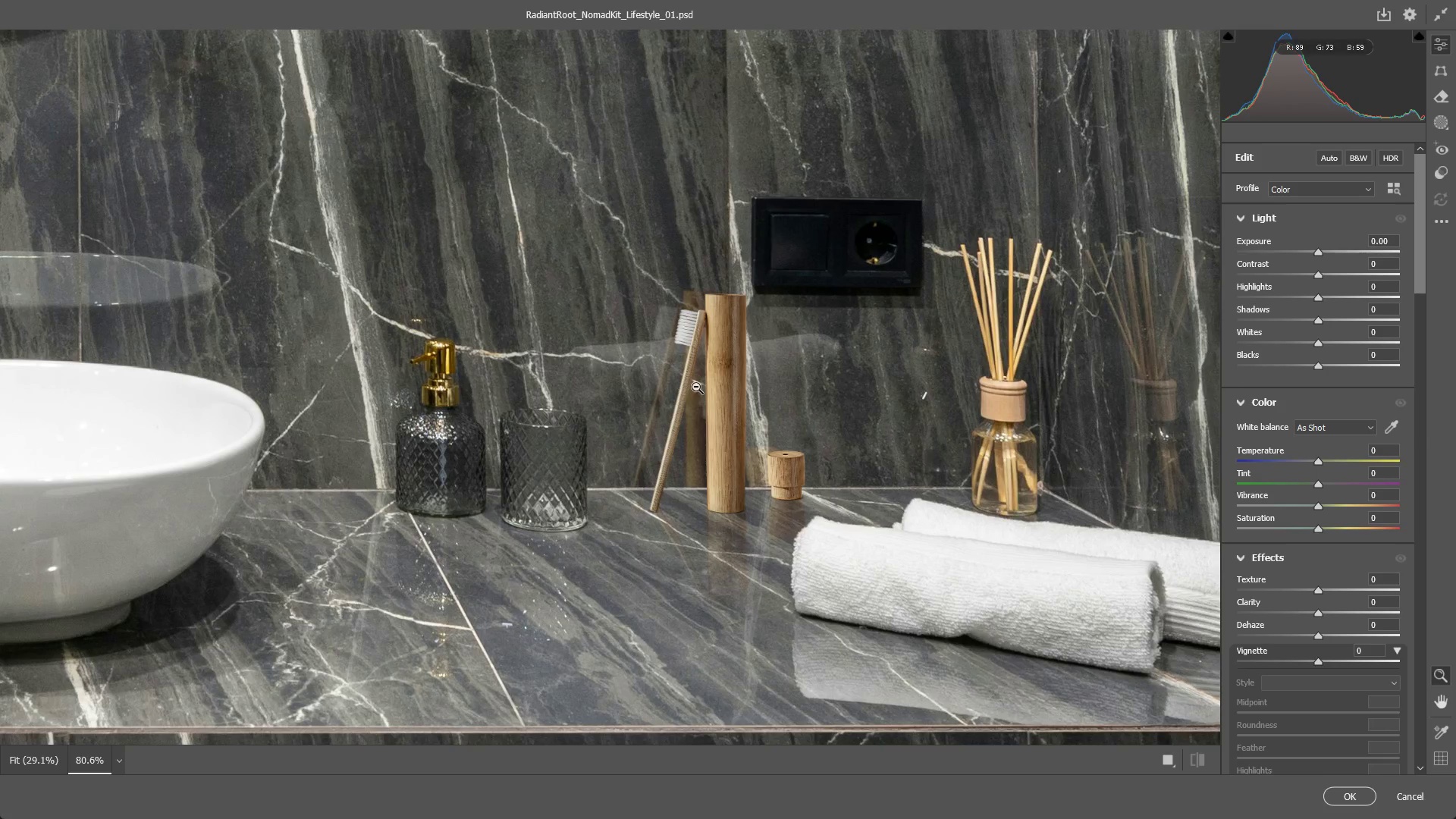 
left_click_drag(start_coordinate=[699, 386], to_coordinate=[730, 386])
 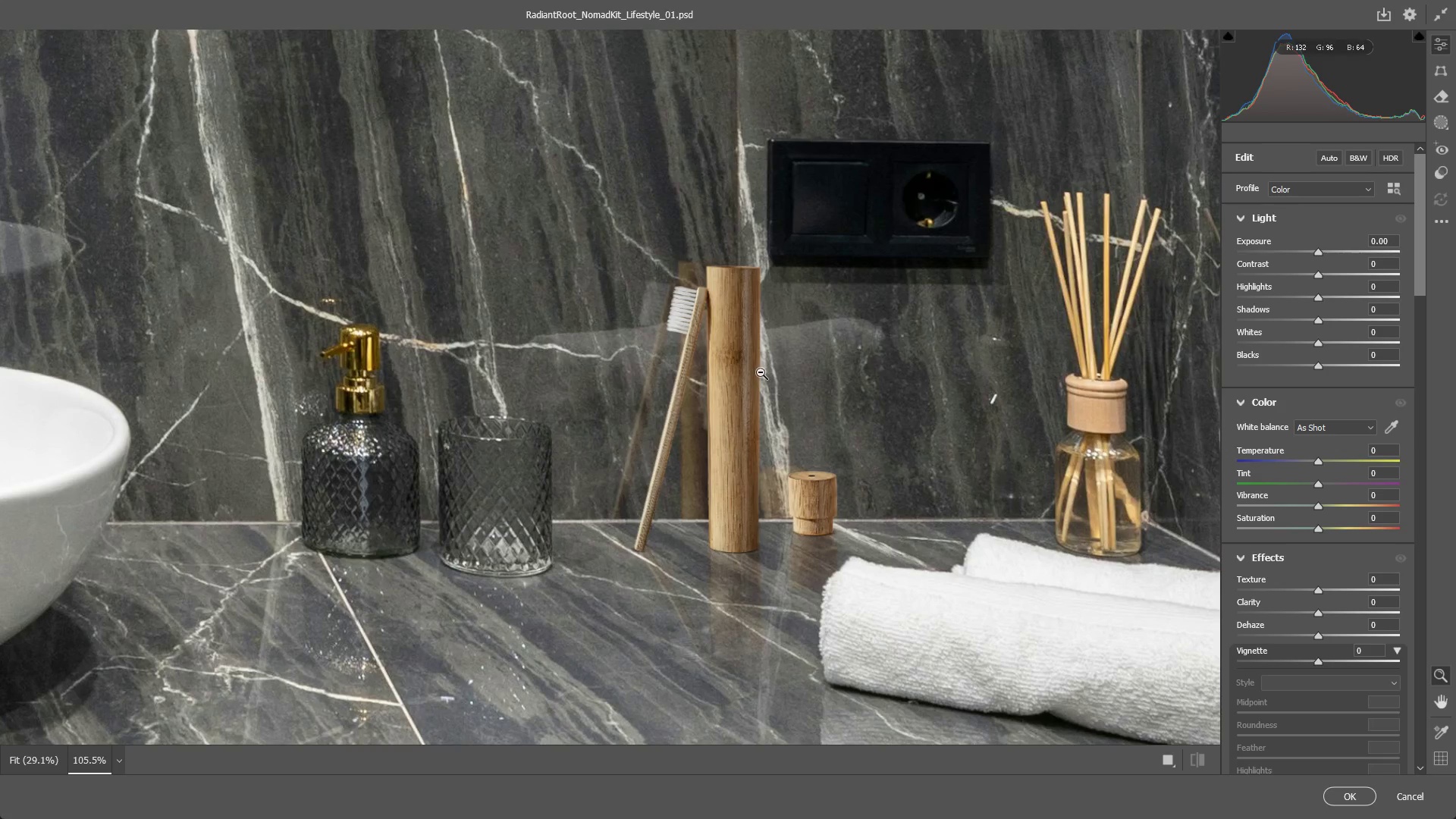 
hold_key(key=Space, duration=0.55)
 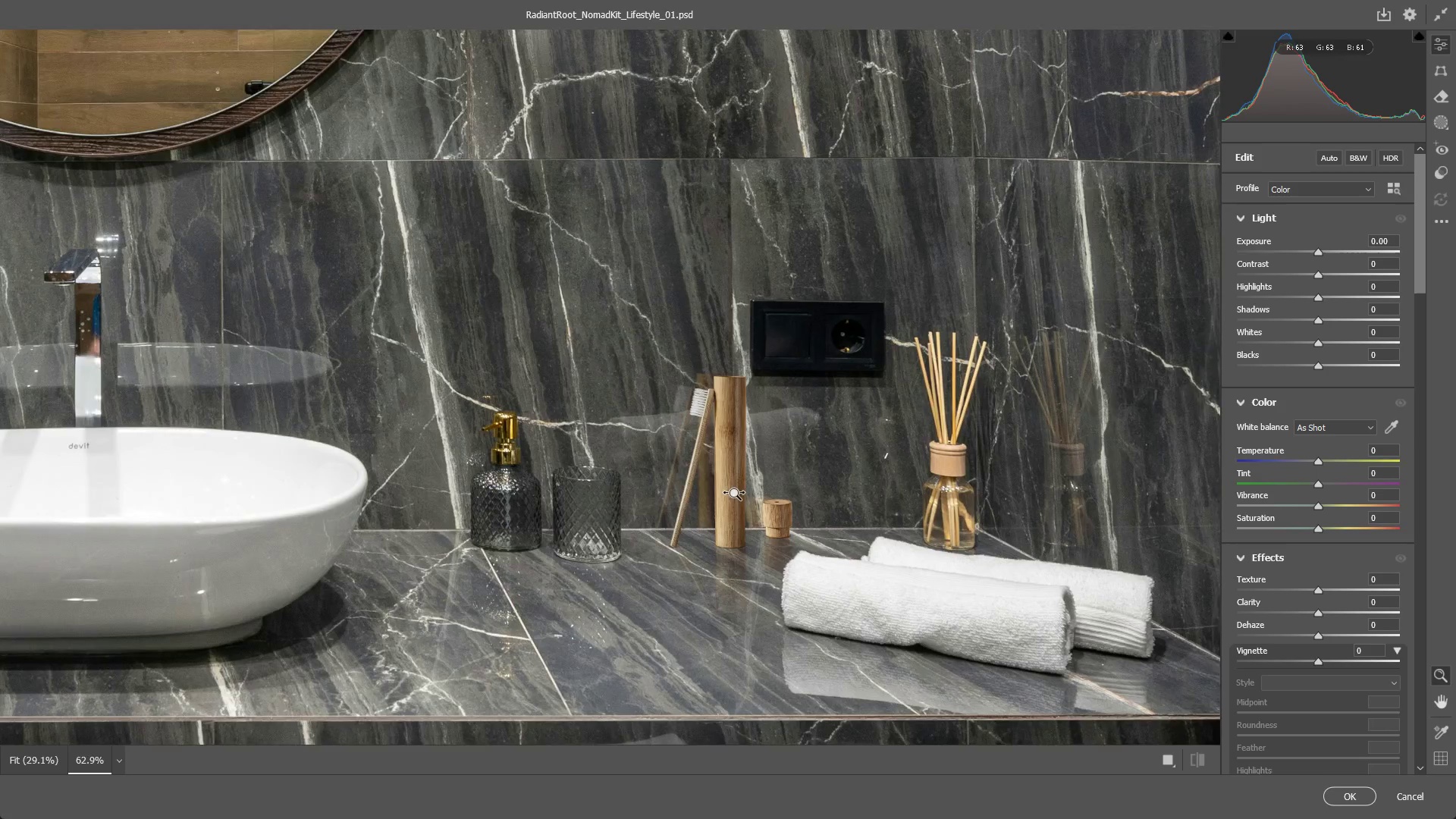 
left_click_drag(start_coordinate=[745, 355], to_coordinate=[699, 386])
 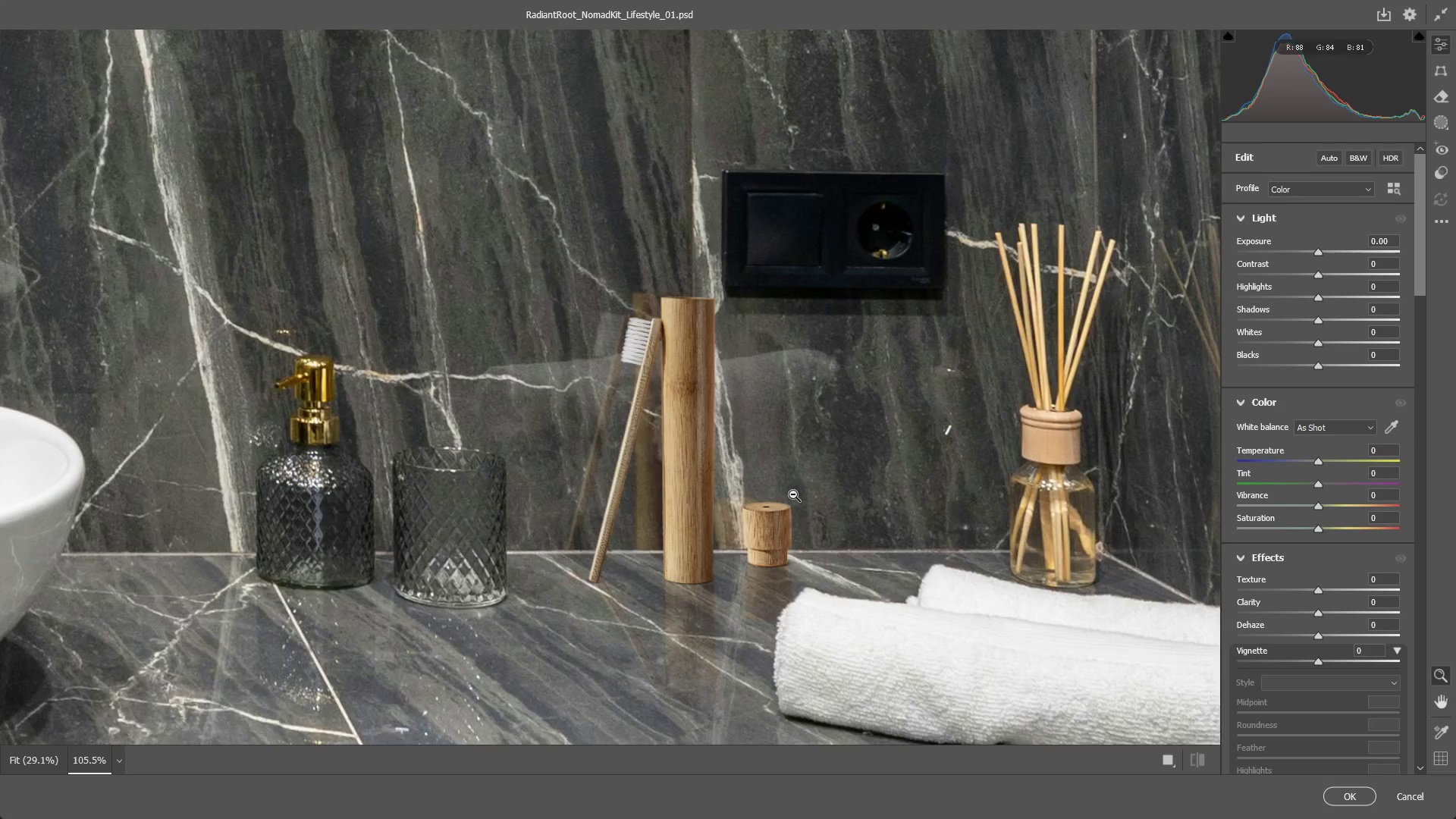 
left_click_drag(start_coordinate=[793, 494], to_coordinate=[730, 495])
 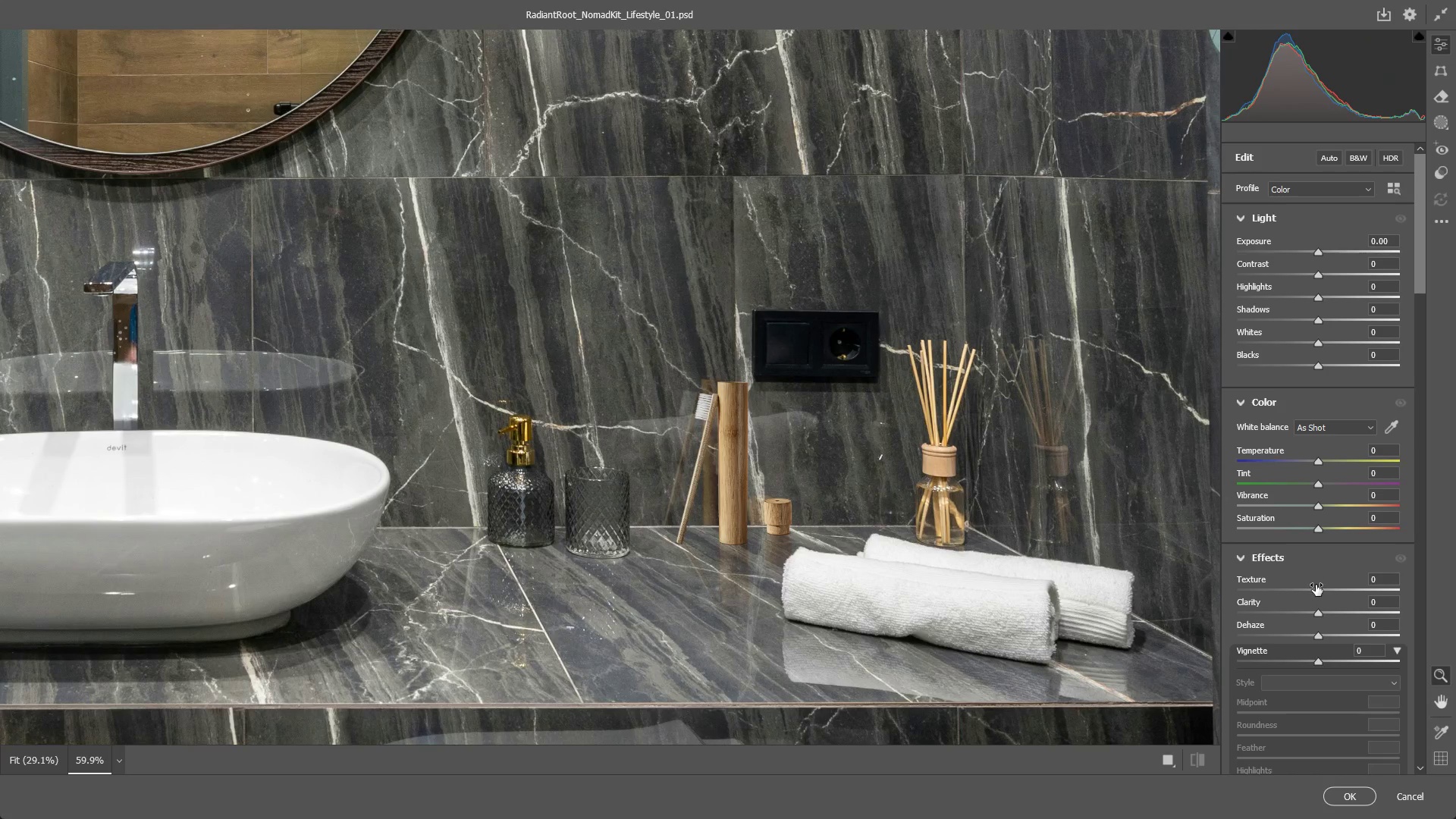 
left_click_drag(start_coordinate=[1318, 591], to_coordinate=[1343, 585])
 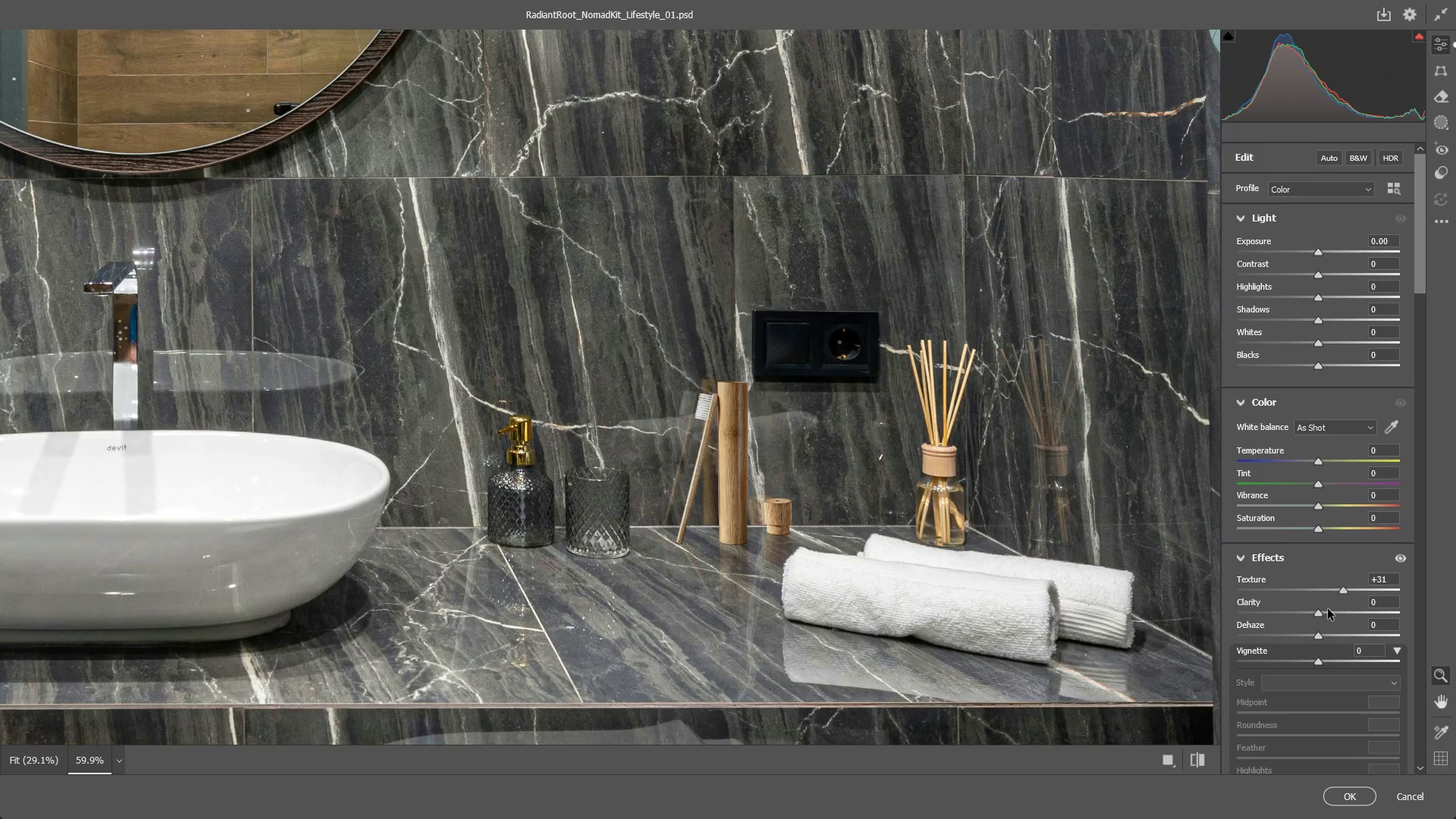 
key(Escape)
 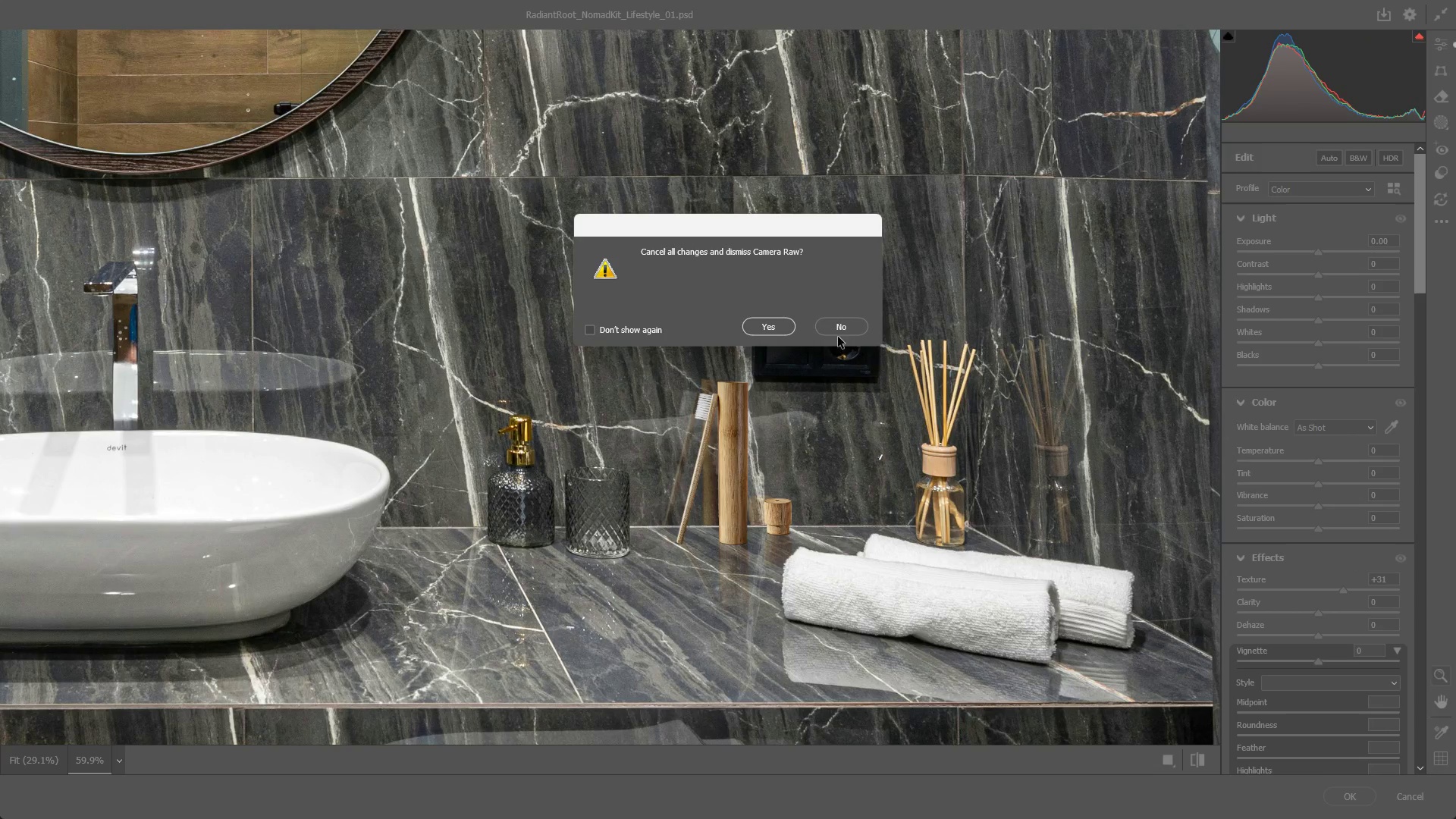 
left_click([783, 325])
 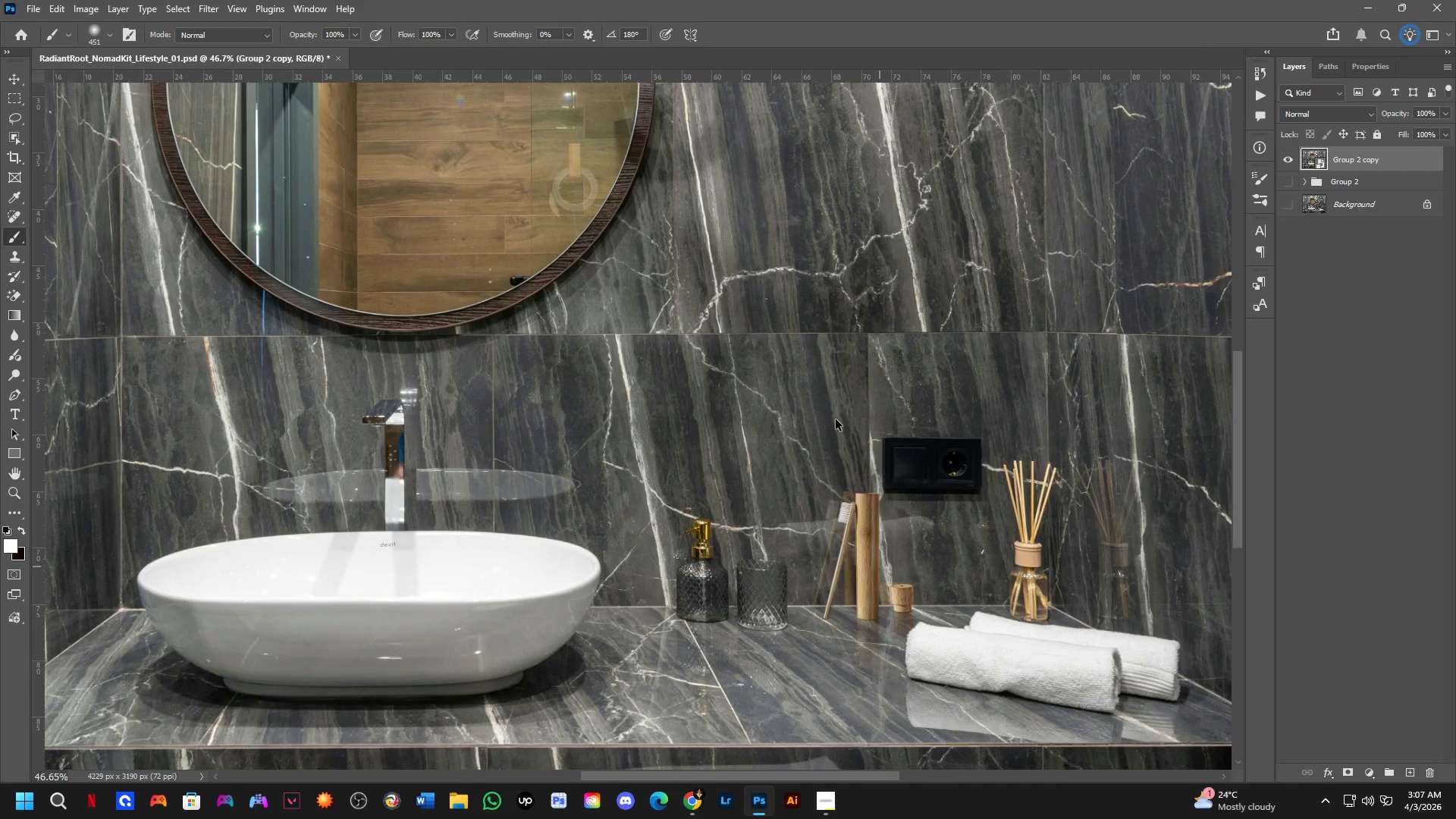 
hold_key(key=Space, duration=0.48)
 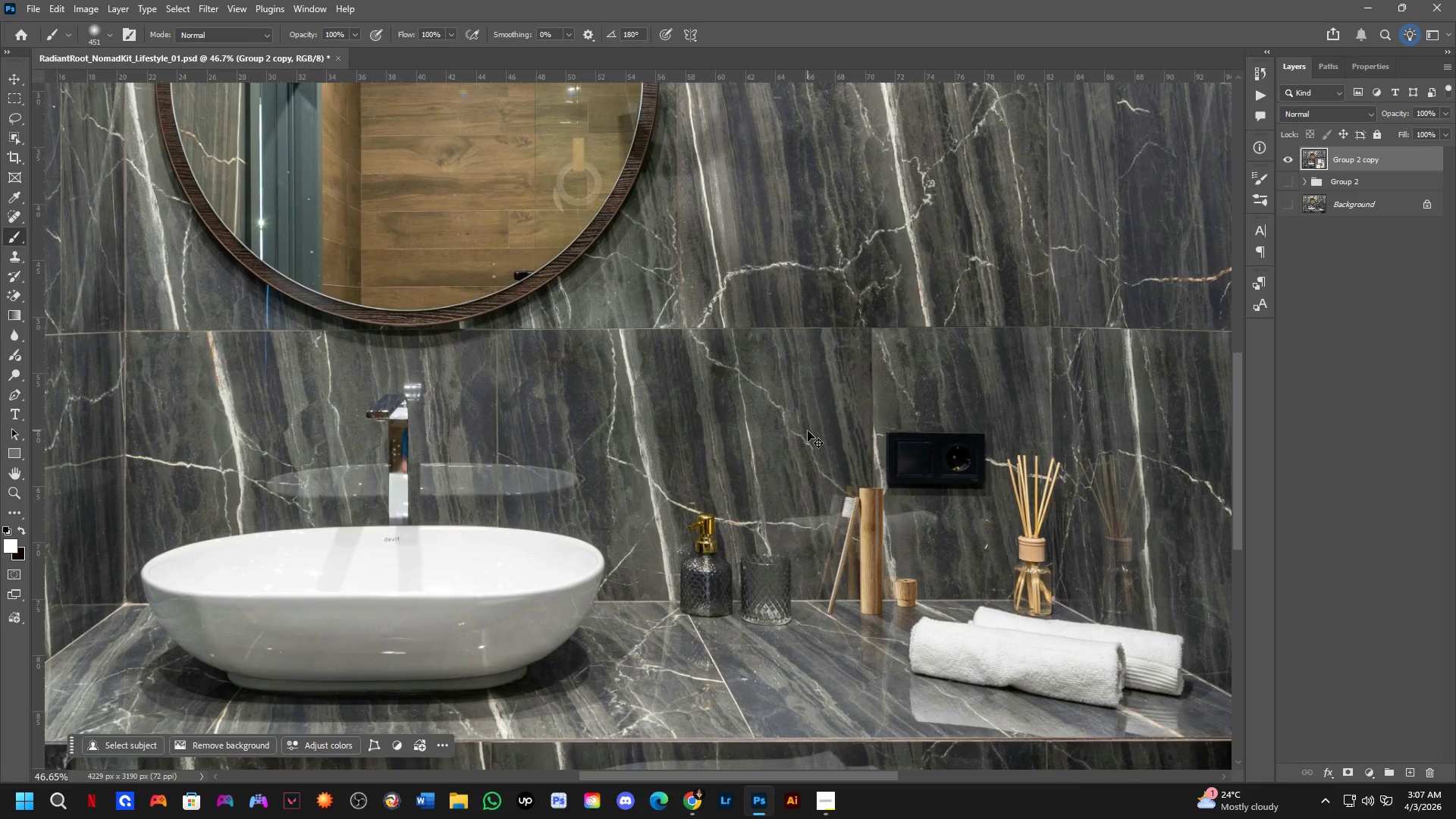 
left_click_drag(start_coordinate=[755, 391], to_coordinate=[759, 385])
 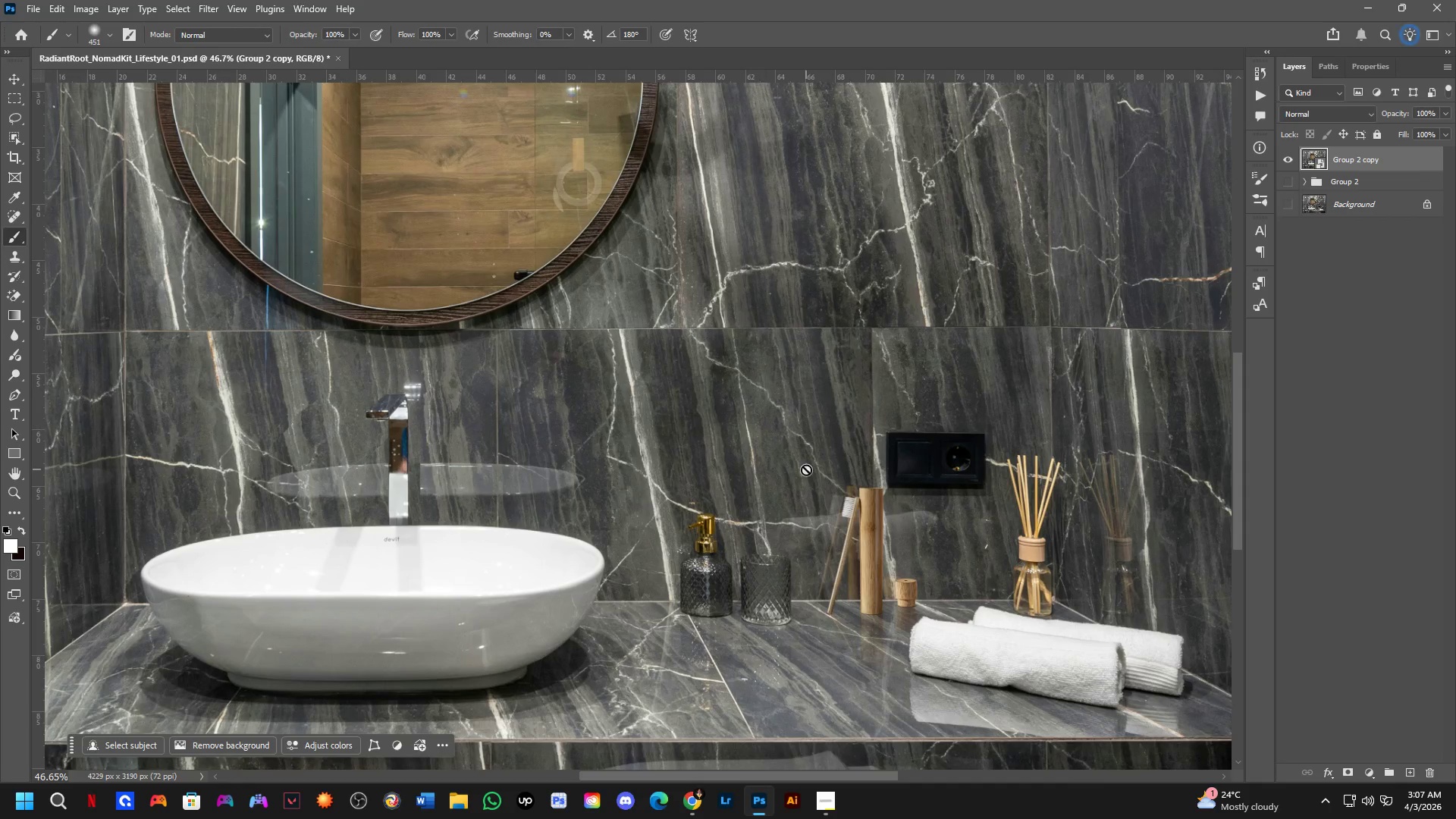 
key(Control+ControlLeft)
 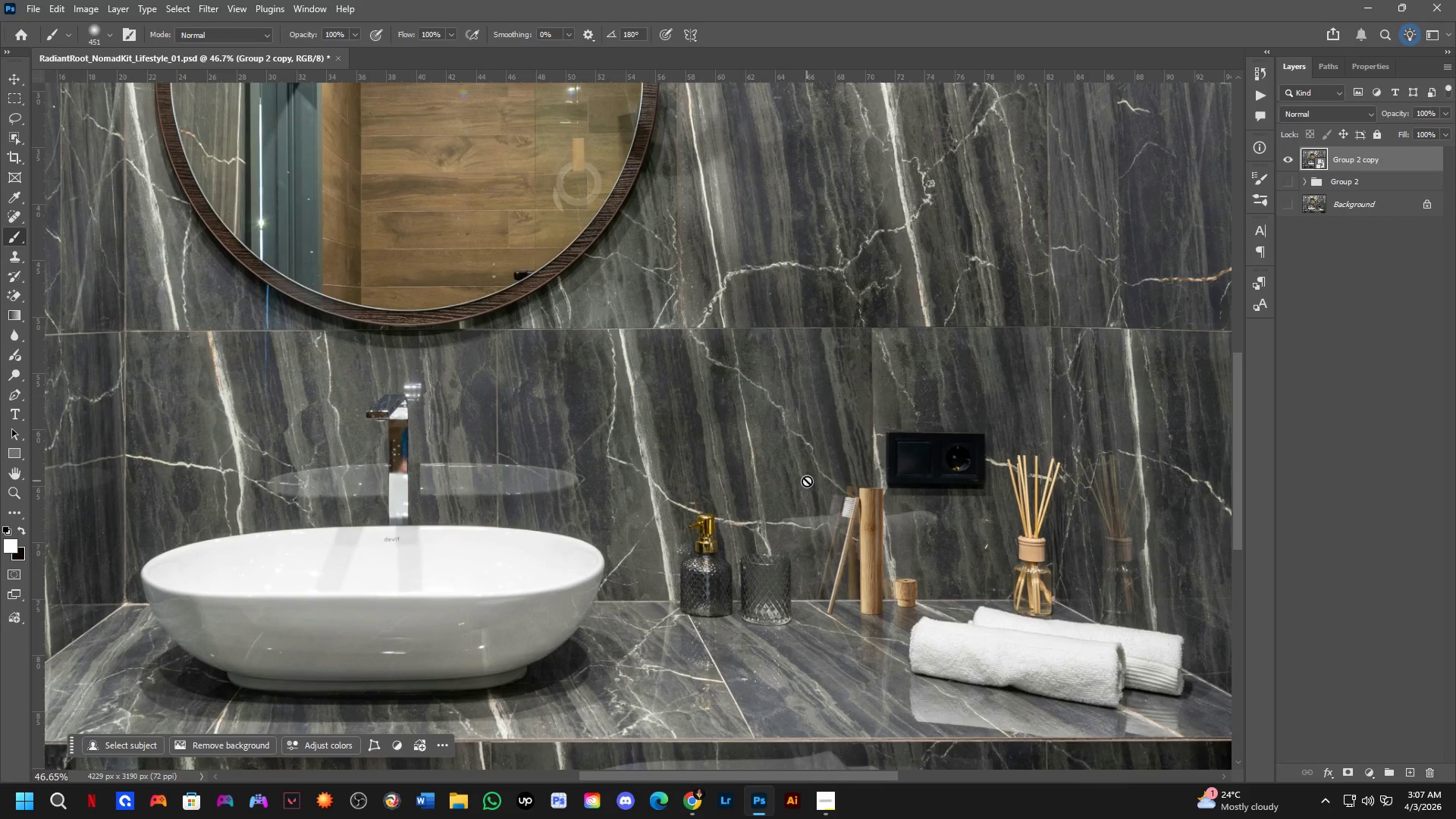 
hold_key(key=Space, duration=0.5)
 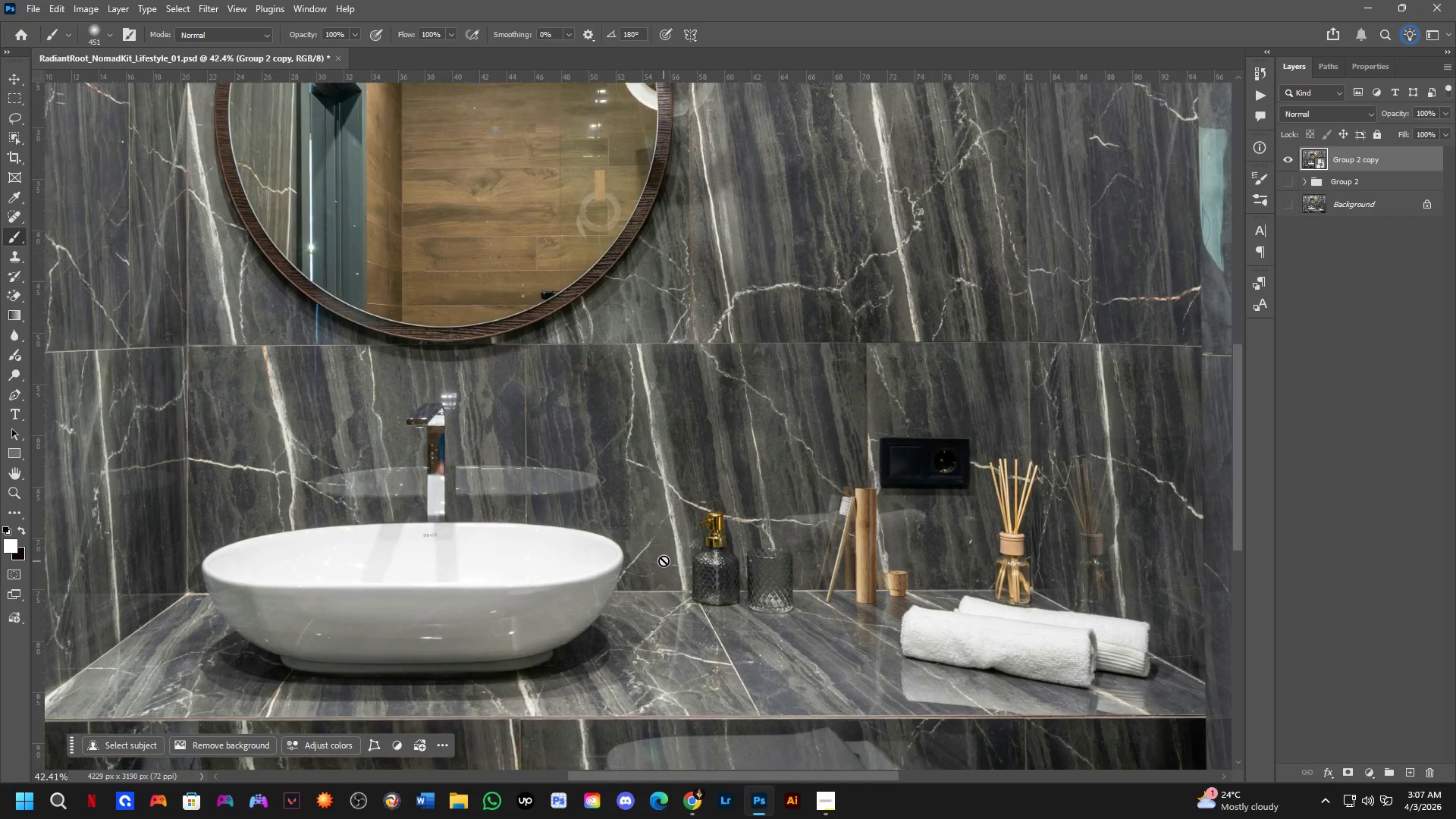 
left_click_drag(start_coordinate=[756, 431], to_coordinate=[771, 425])
 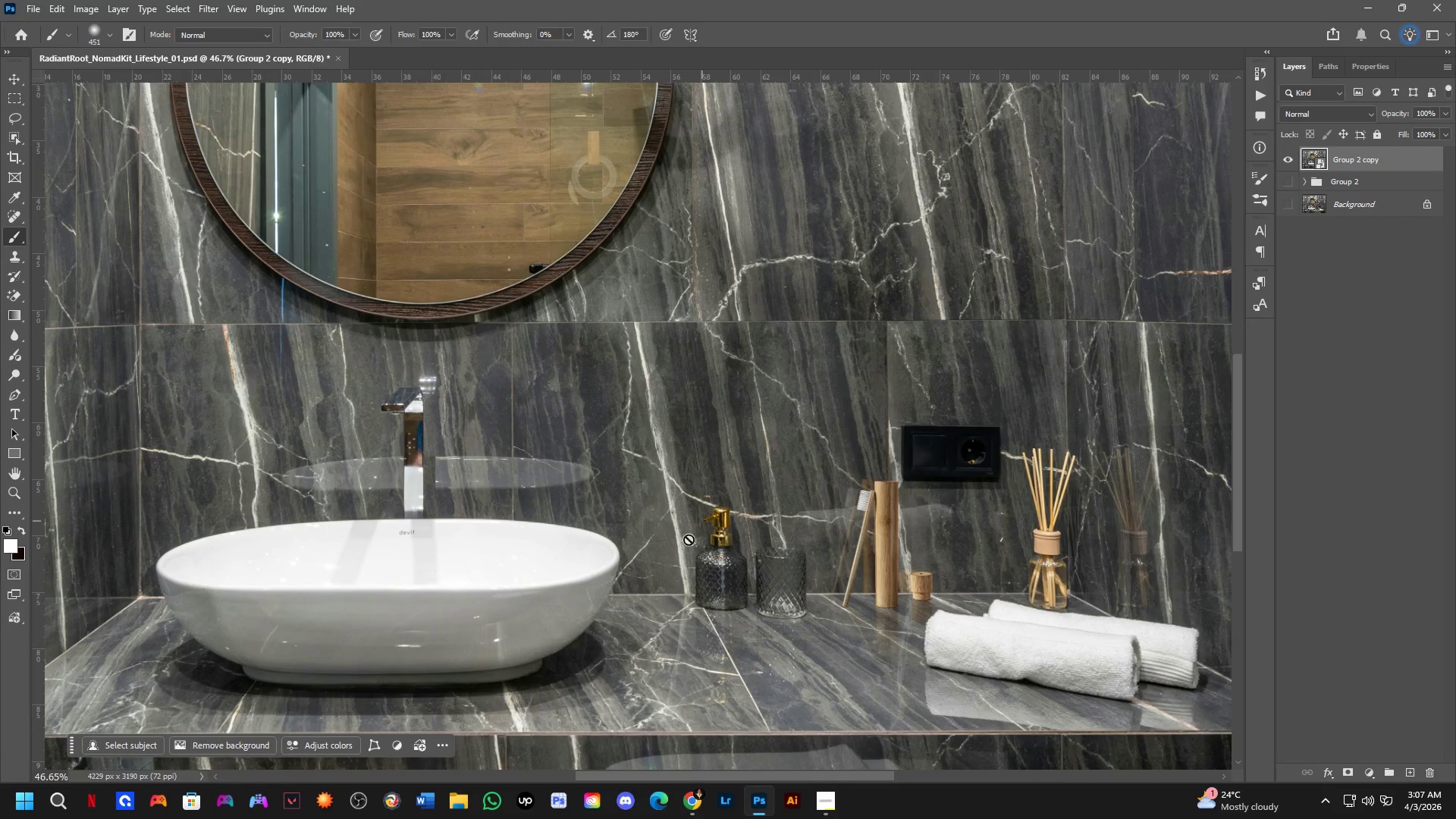 
hold_key(key=Space, duration=0.5)
 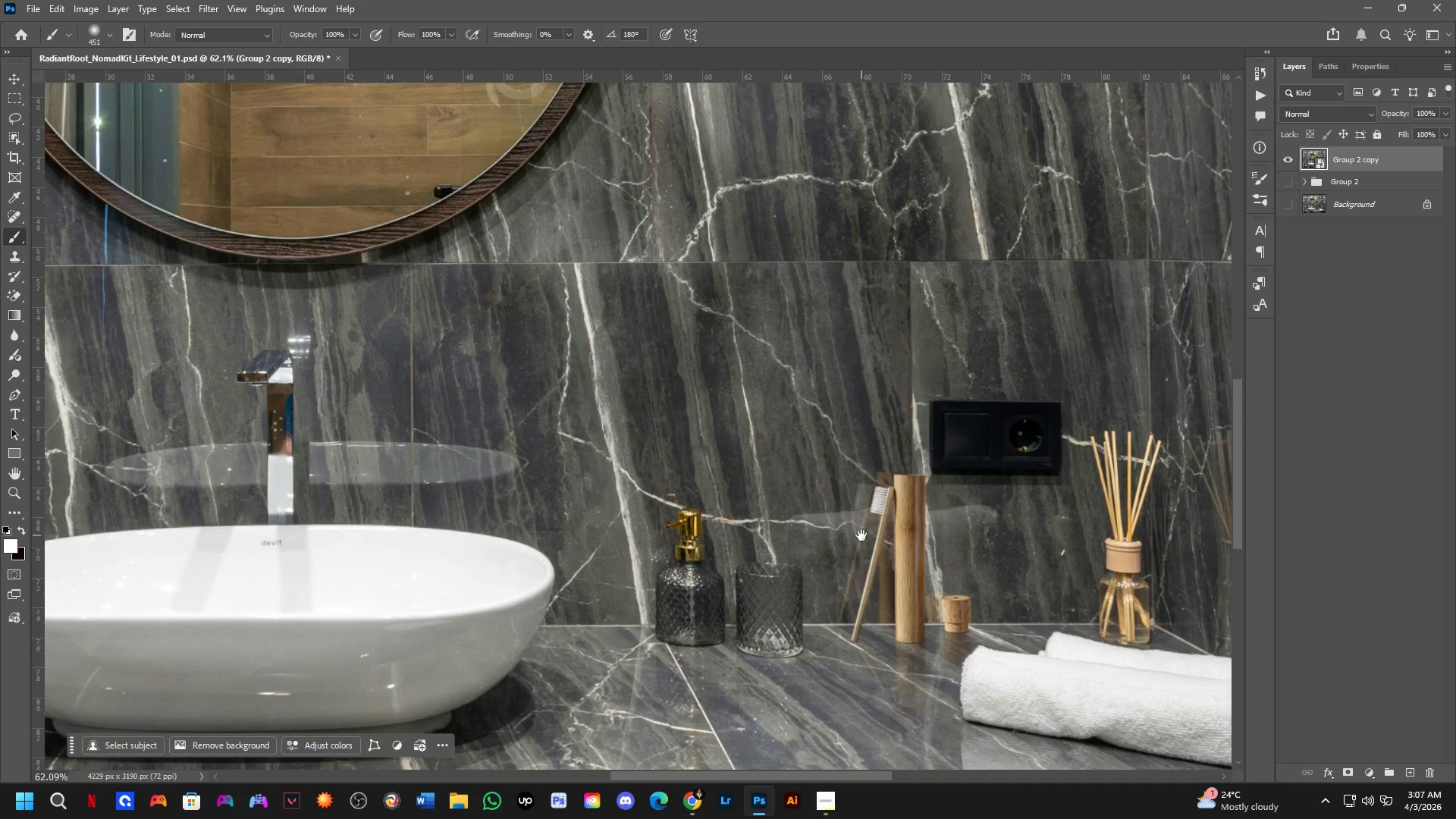 
left_click_drag(start_coordinate=[720, 405], to_coordinate=[718, 413])
 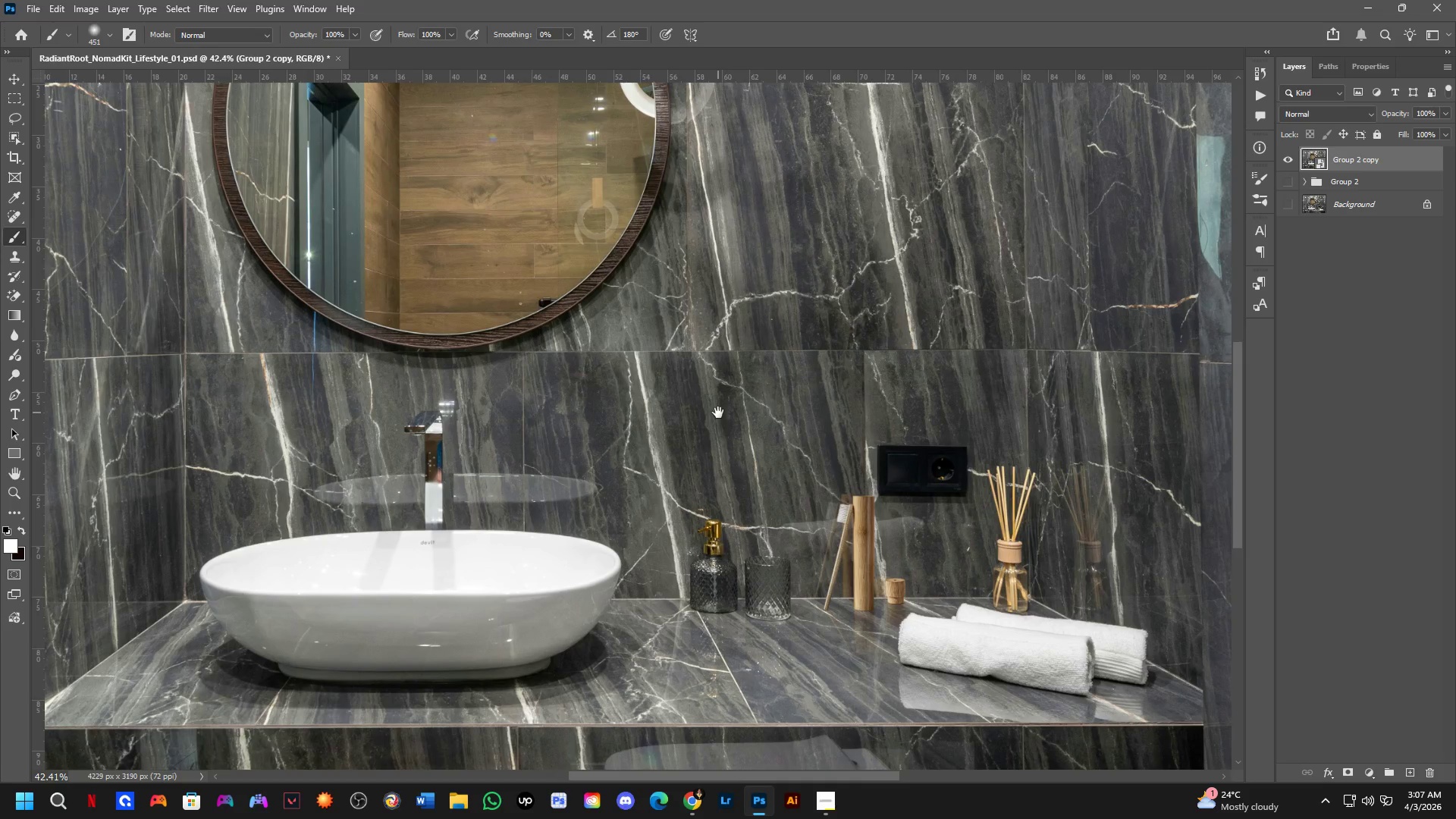 
scroll: coordinate [664, 561], scroll_direction: down, amount: 1.0
 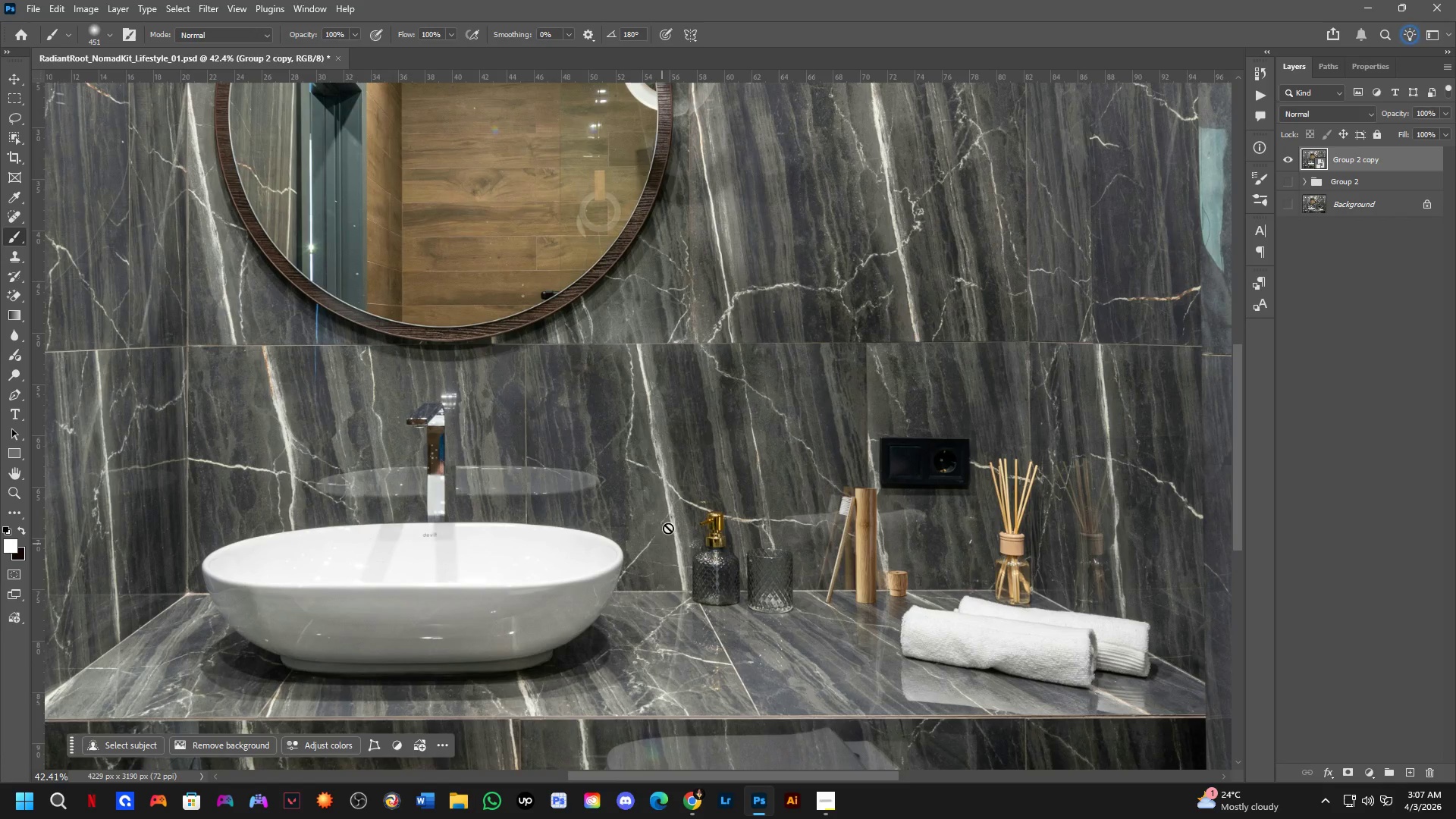 
hold_key(key=Space, duration=0.7)
 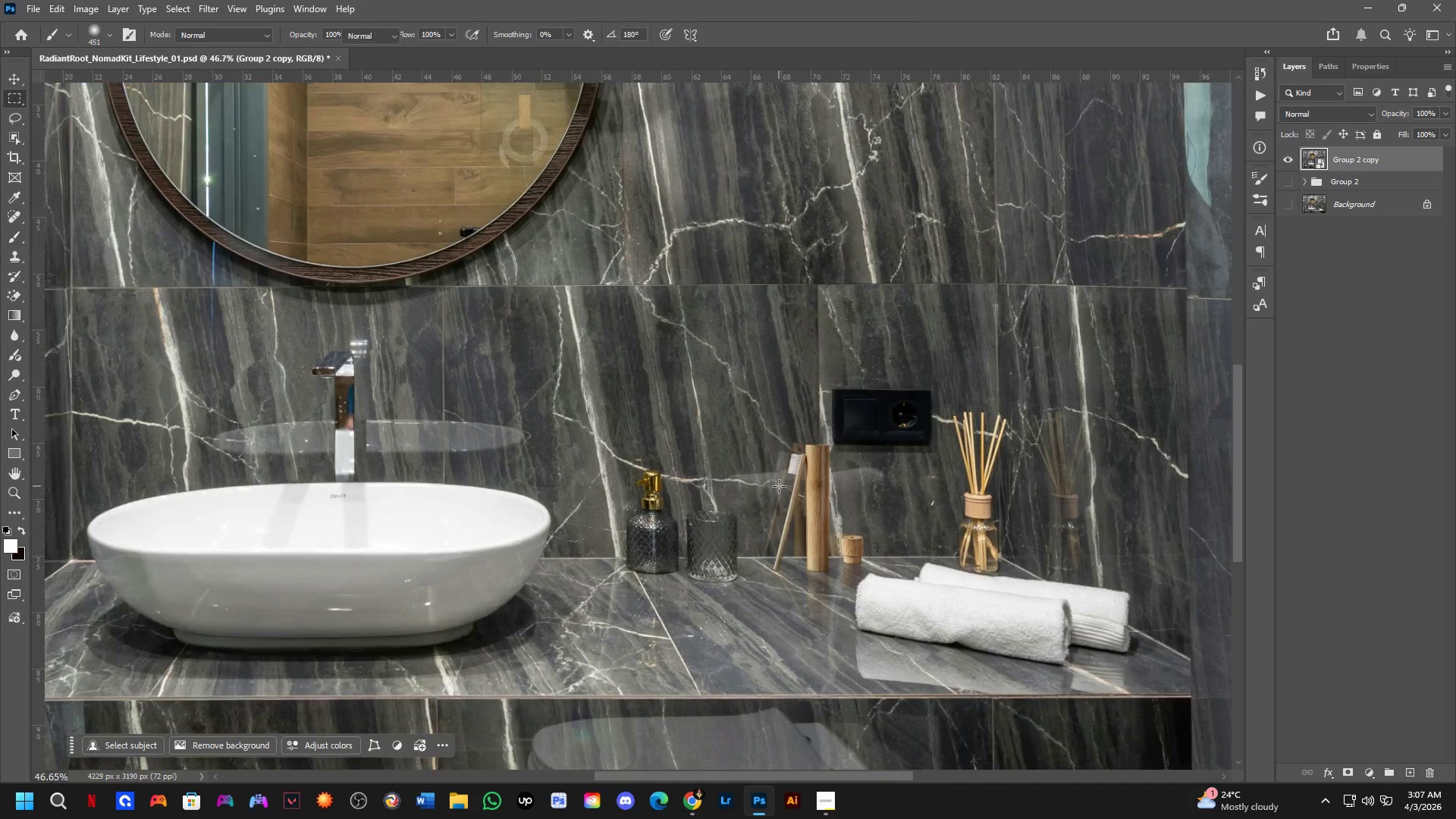 
left_click_drag(start_coordinate=[861, 537], to_coordinate=[798, 504])
 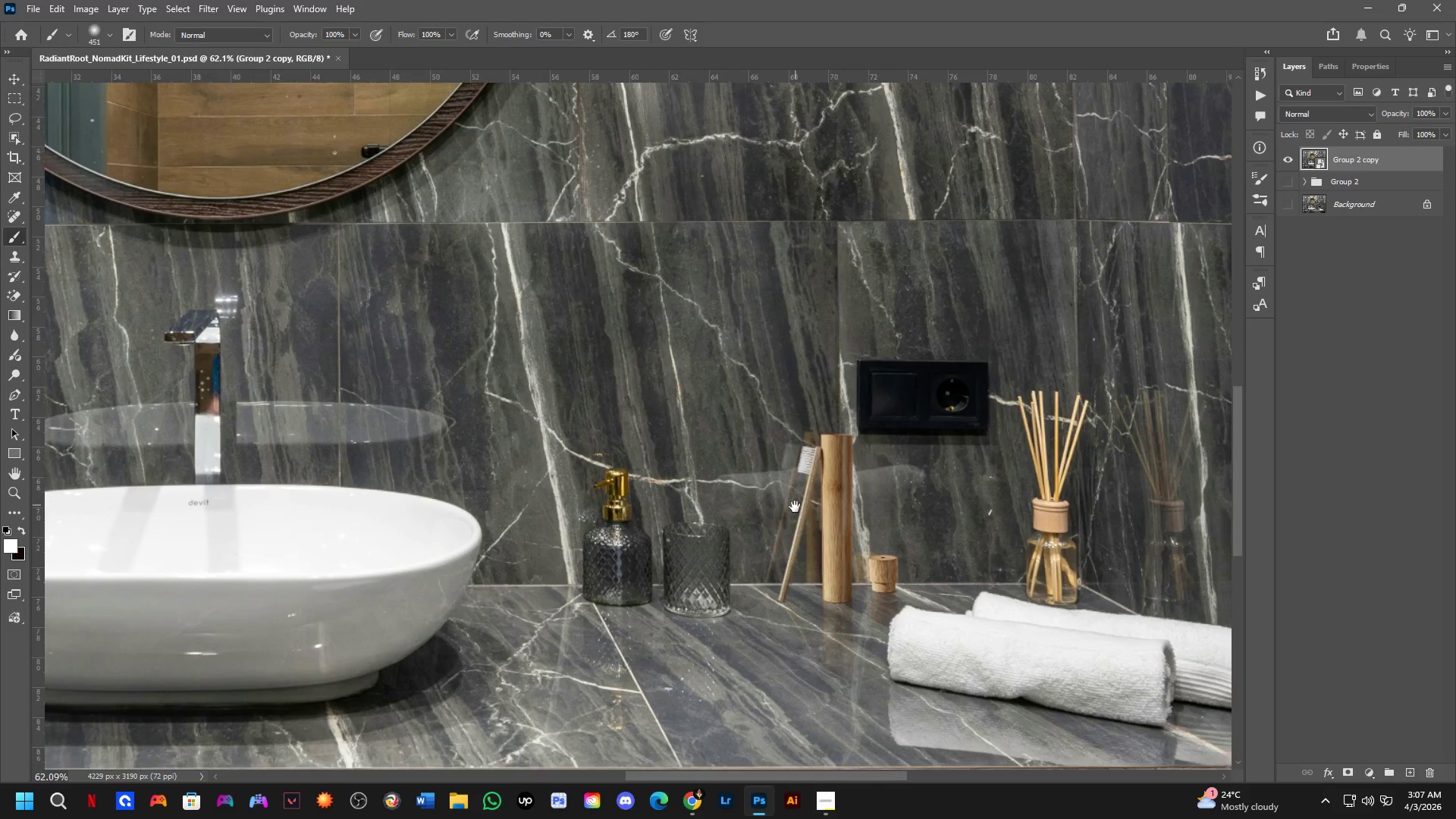 
scroll: coordinate [769, 541], scroll_direction: up, amount: 4.0
 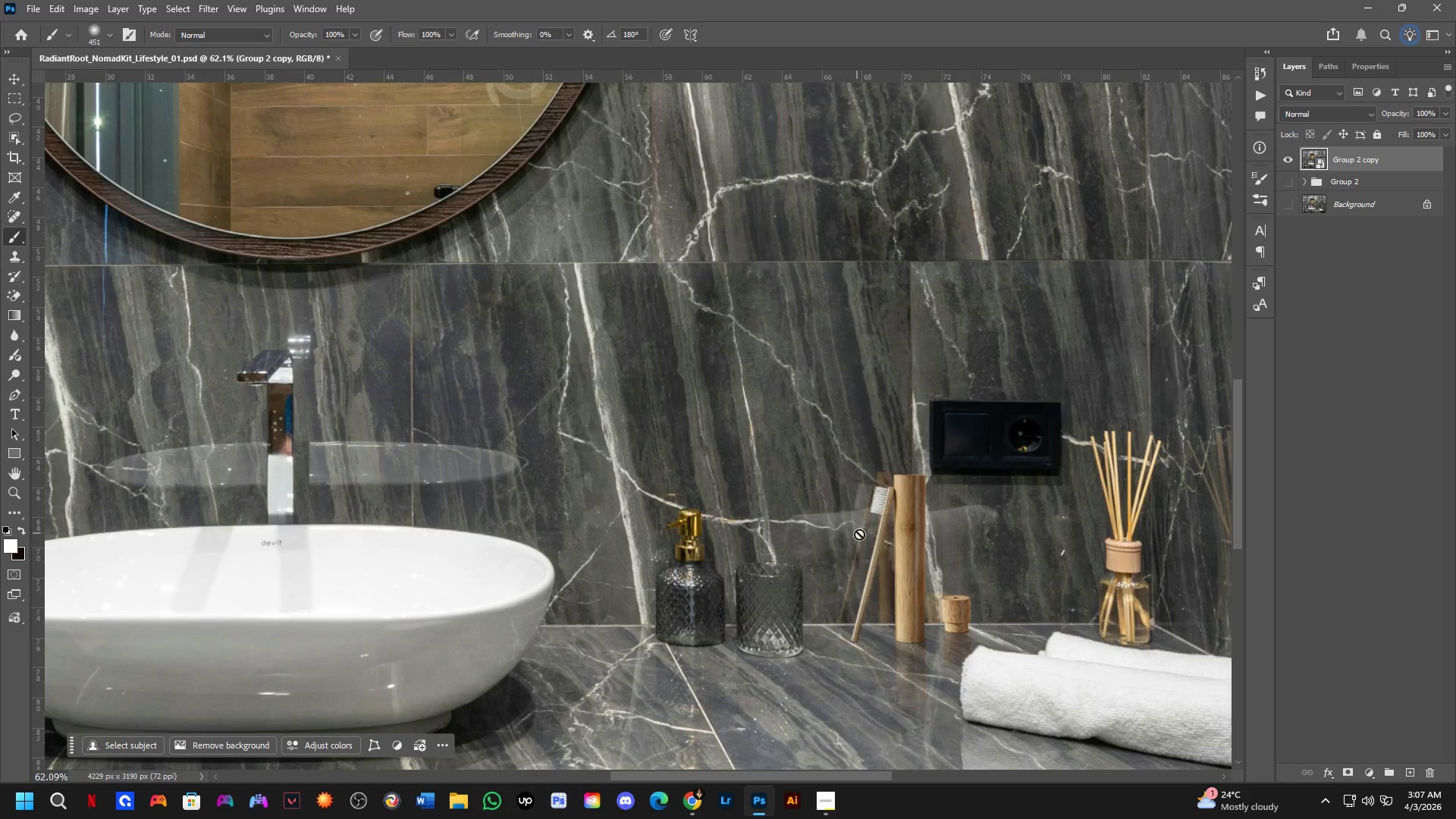 
key(M)
 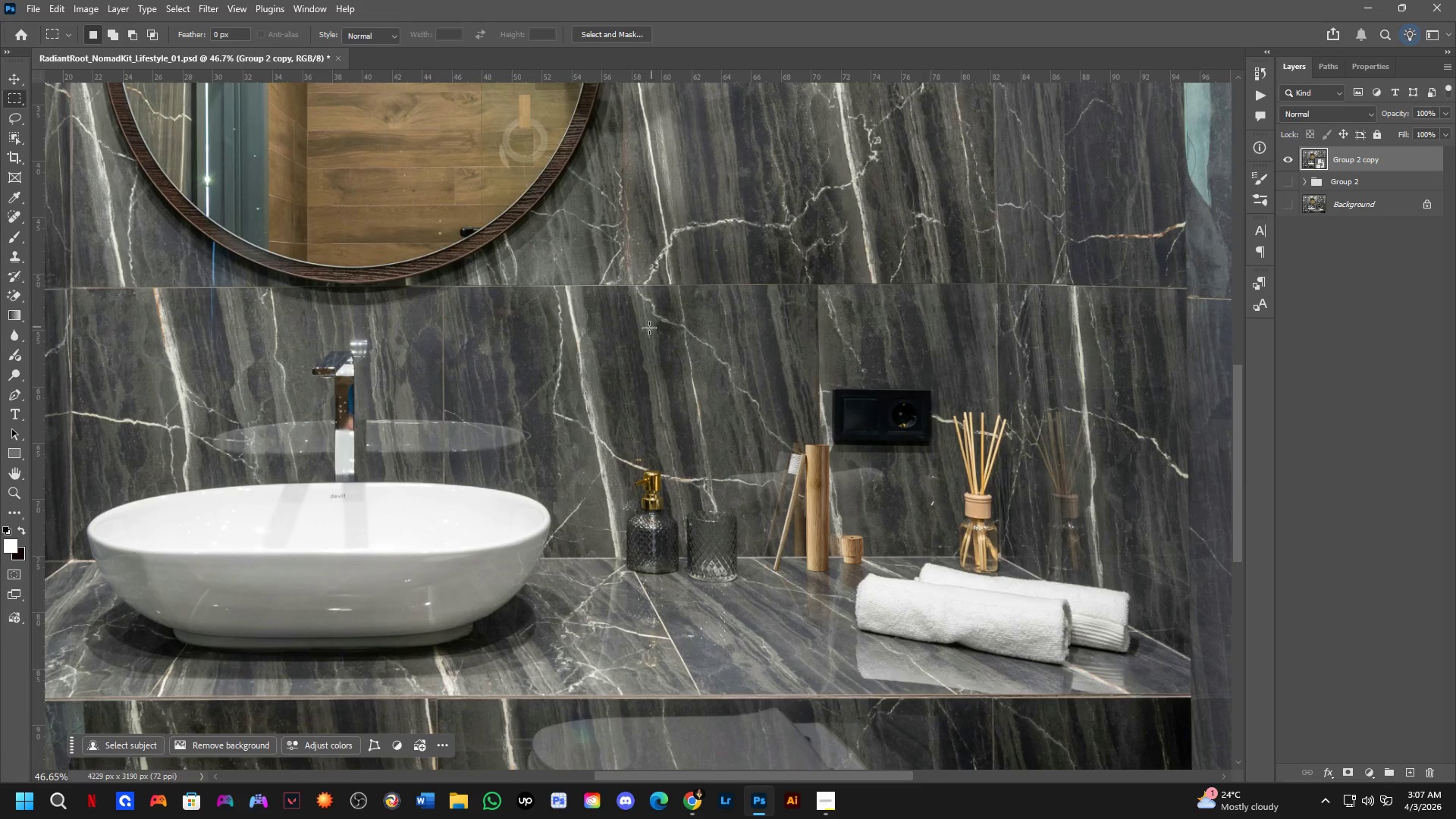 
scroll: coordinate [780, 488], scroll_direction: down, amount: 3.0
 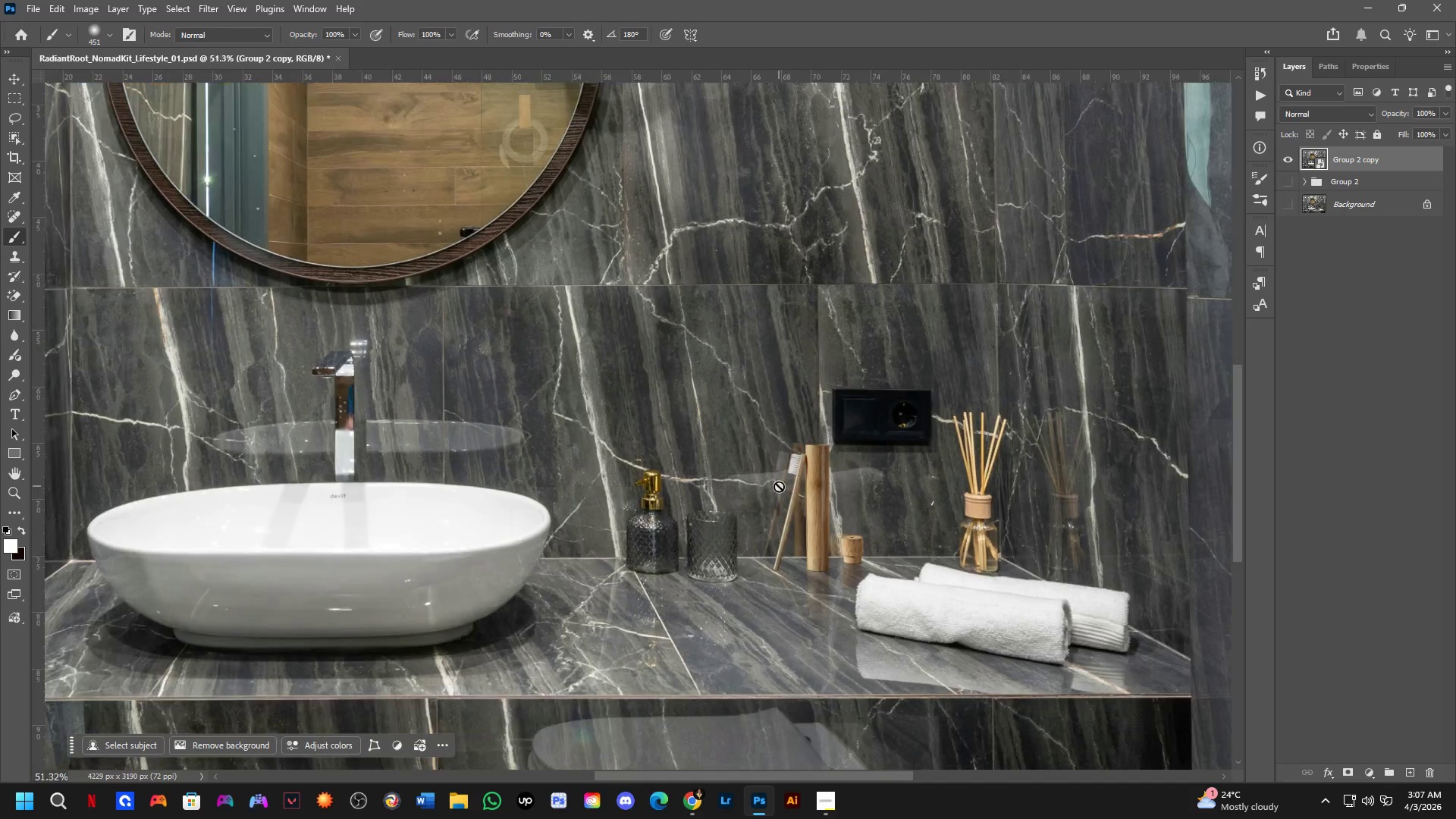 
left_click_drag(start_coordinate=[660, 333], to_coordinate=[896, 543])
 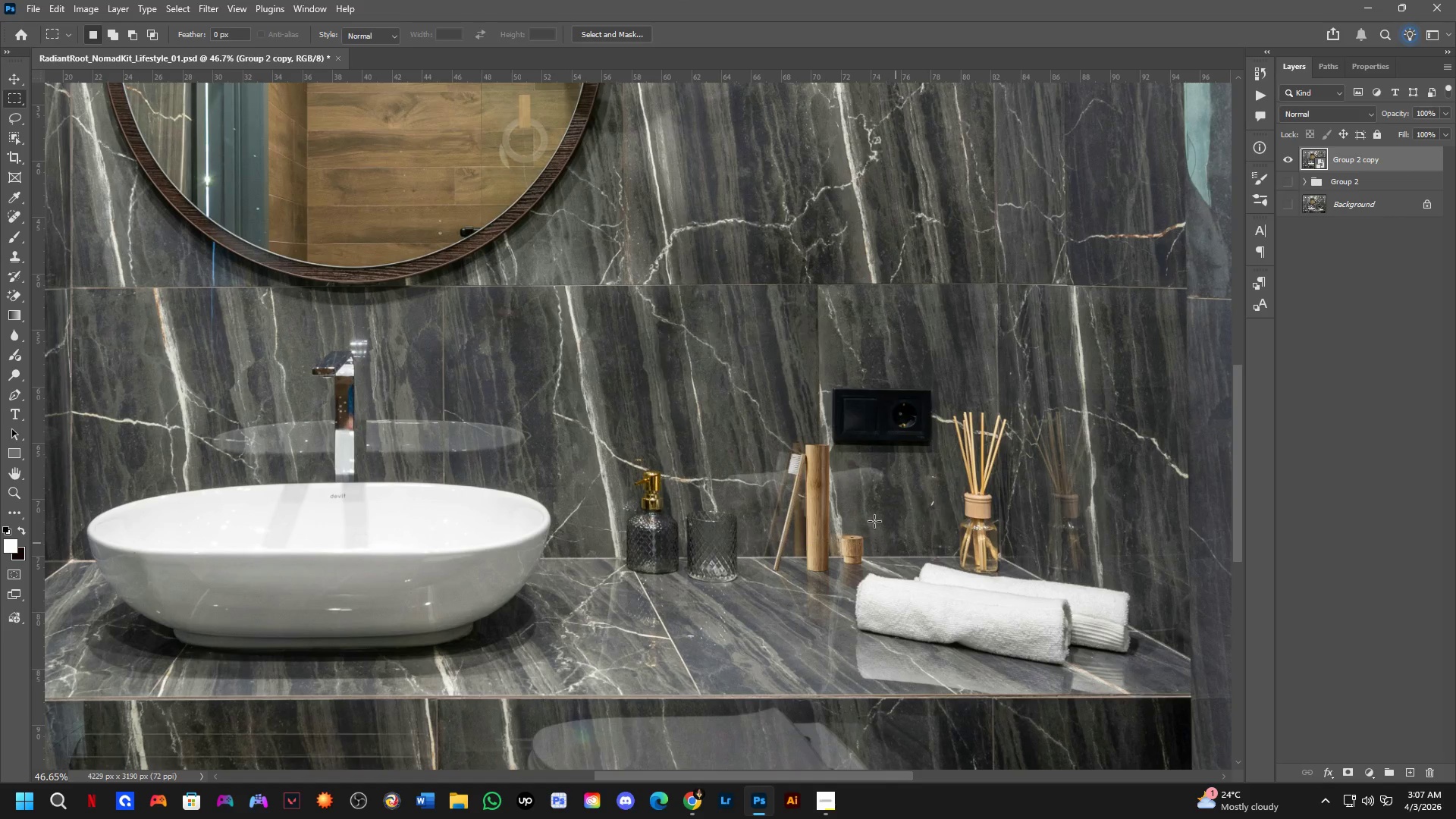 
key(Control+Meta+MetaLeft)
 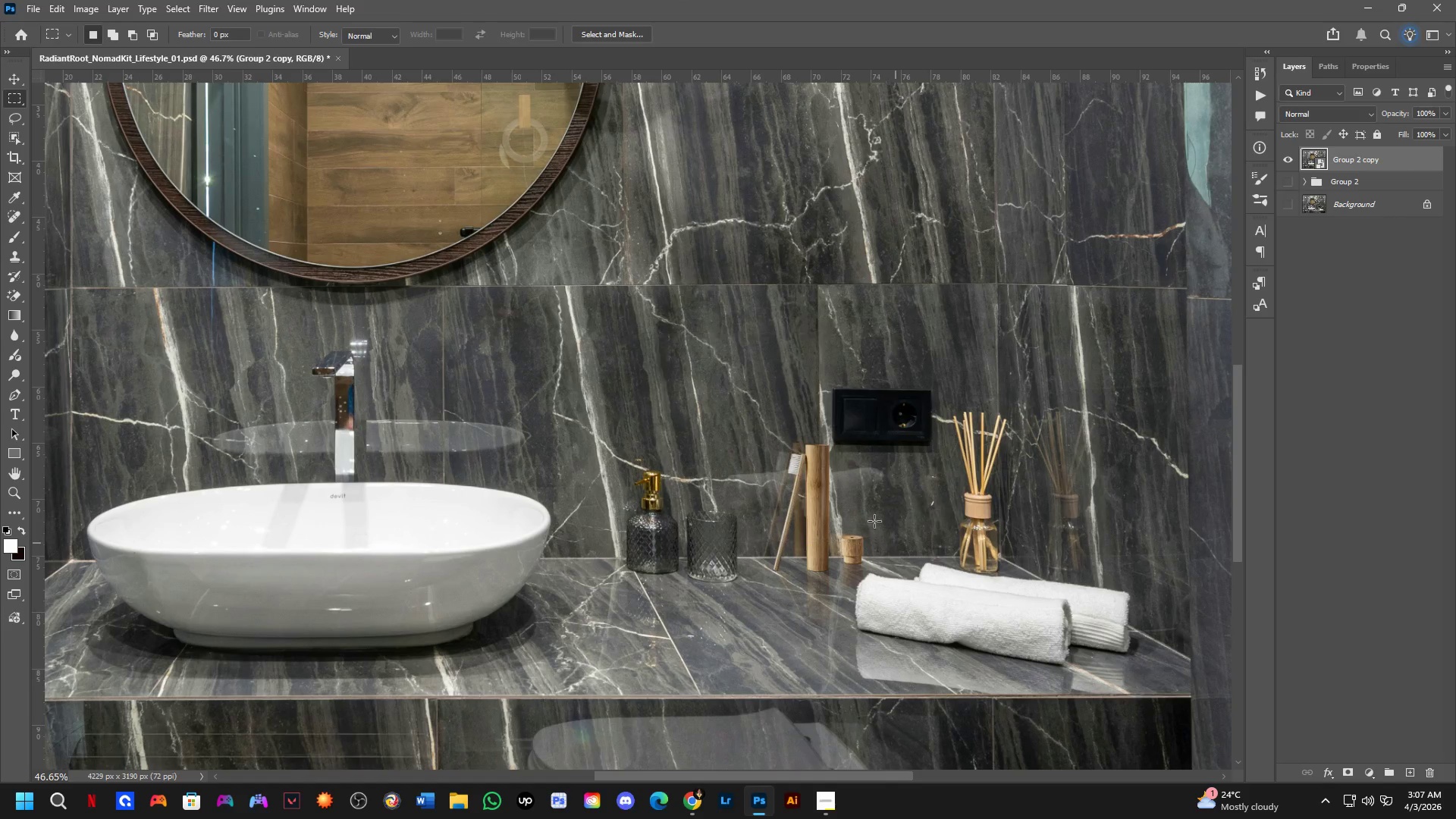 
key(Control+Meta+Z)
 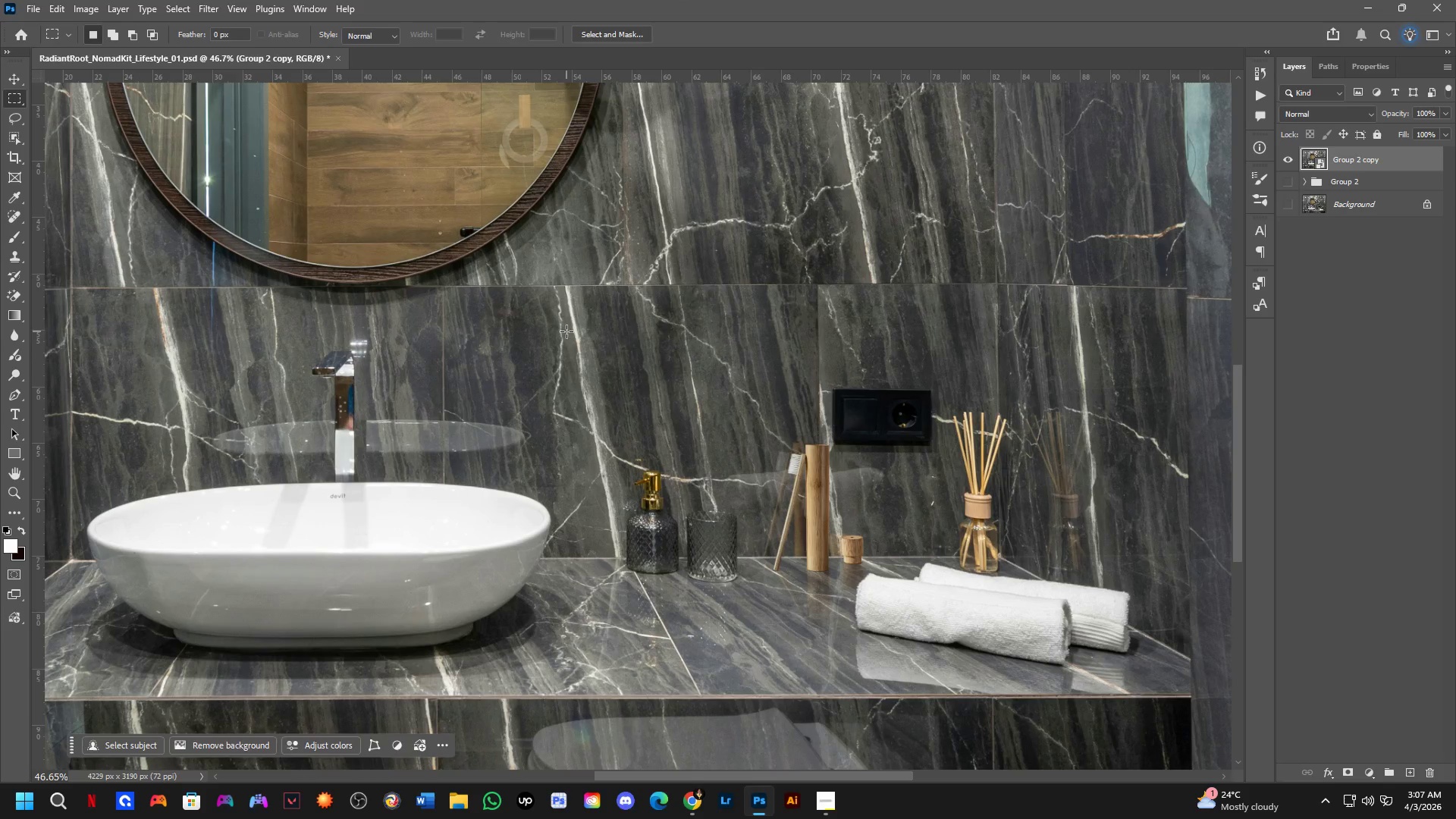 
left_click_drag(start_coordinate=[566, 331], to_coordinate=[1109, 626])
 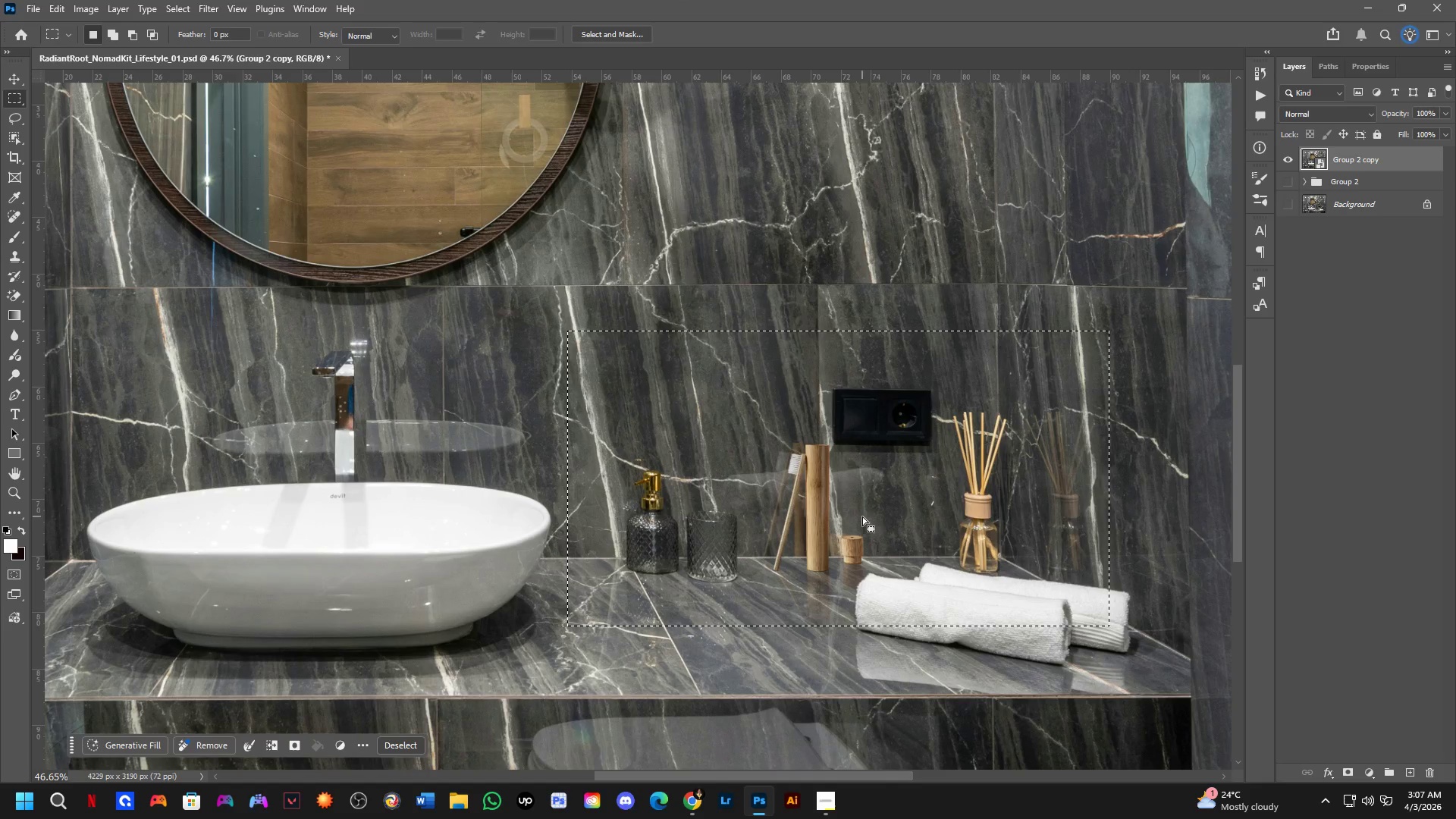 
left_click([772, 283])
 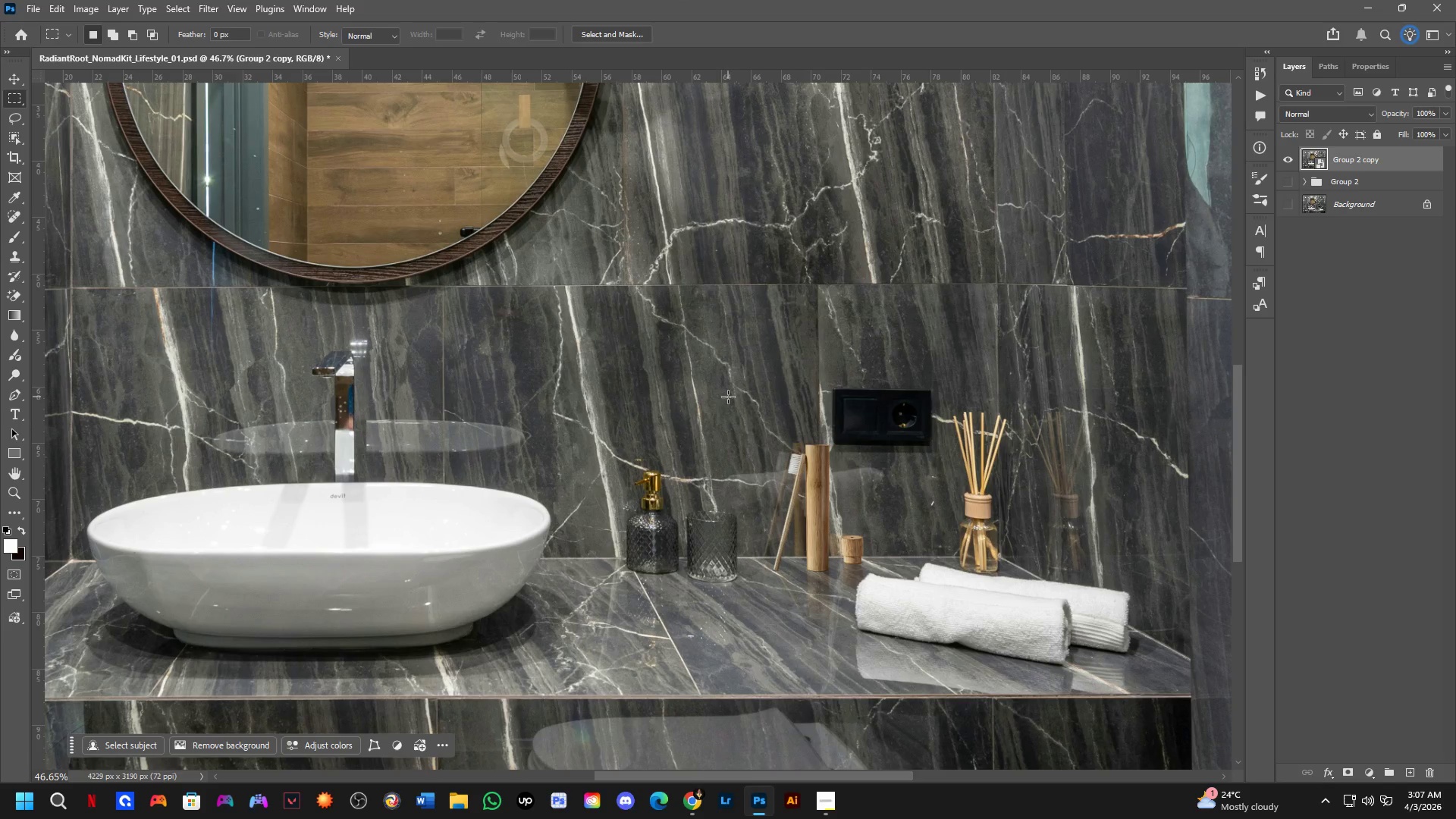 
left_click_drag(start_coordinate=[747, 406], to_coordinate=[896, 609])
 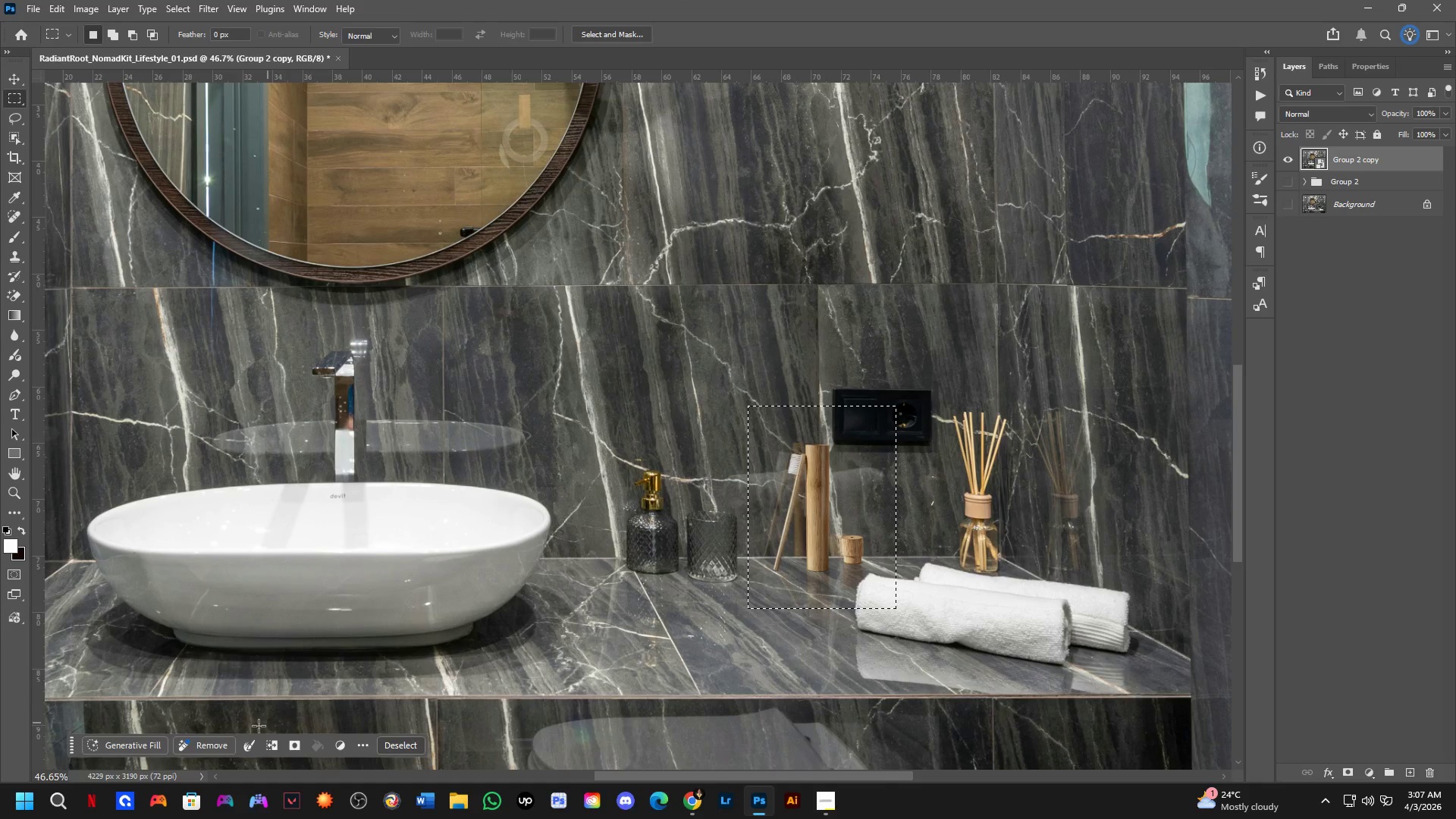 
left_click([100, 749])
 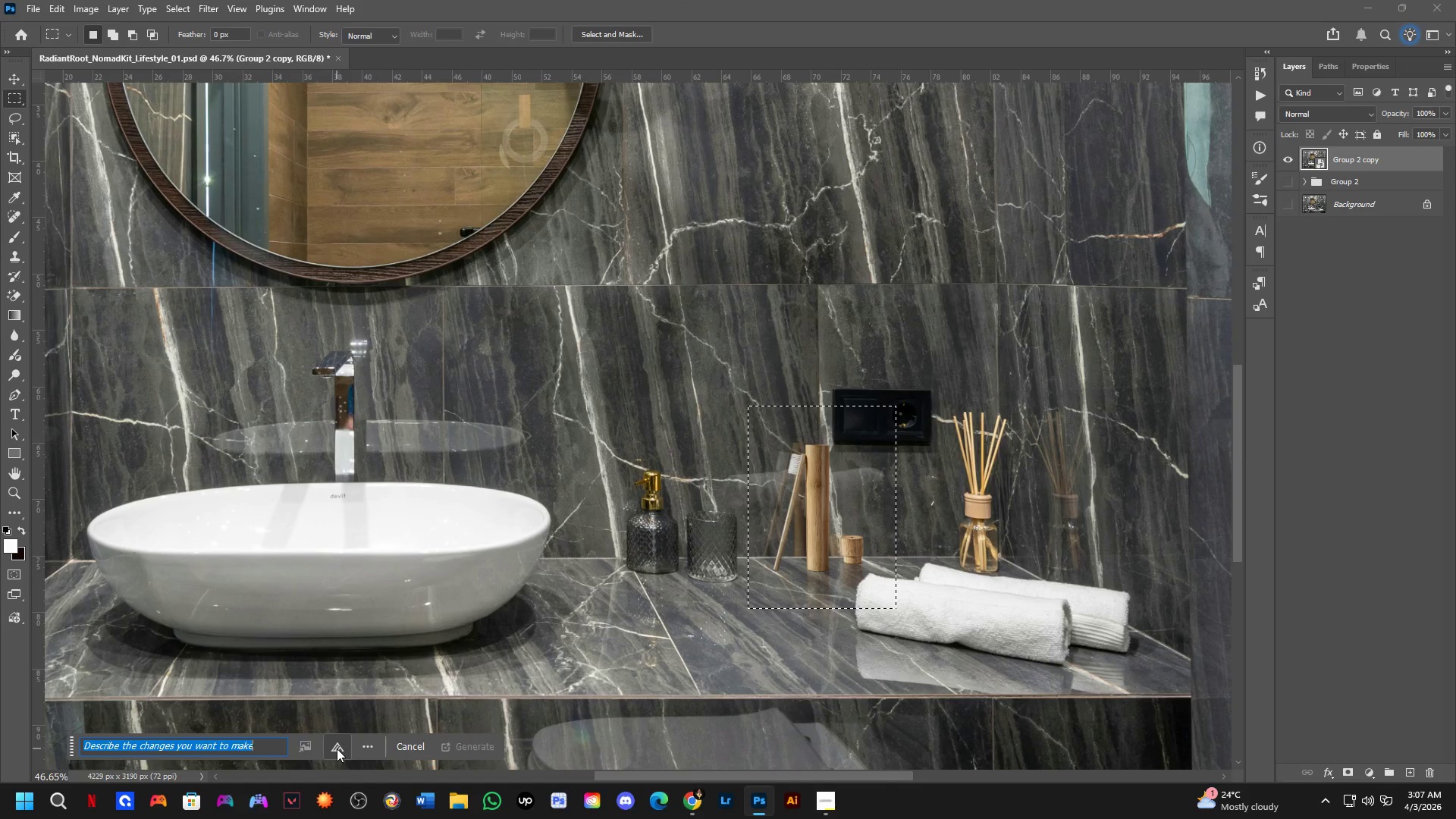 
key(Control+D)
 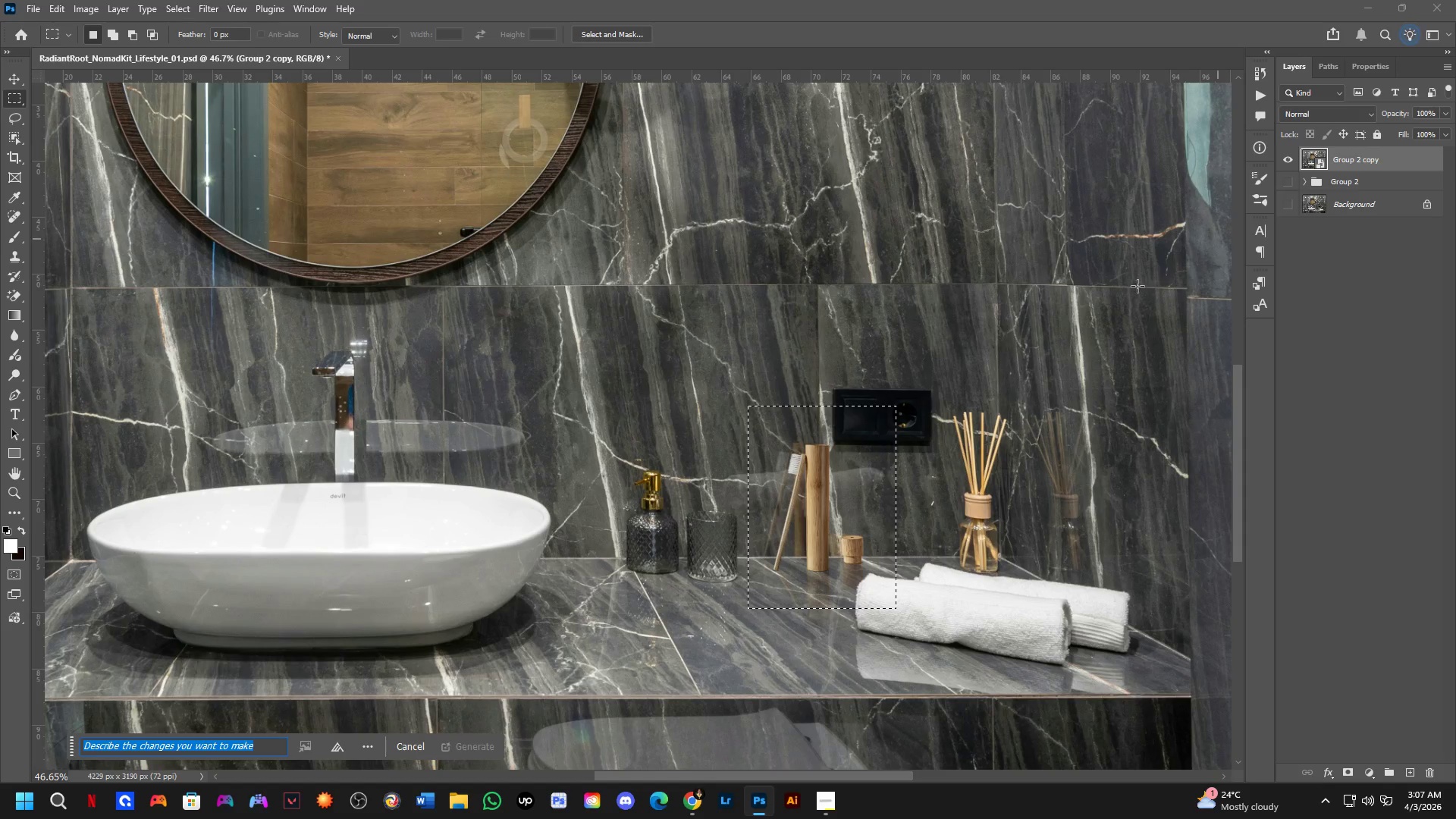 
scroll: coordinate [902, 386], scroll_direction: up, amount: 4.0
 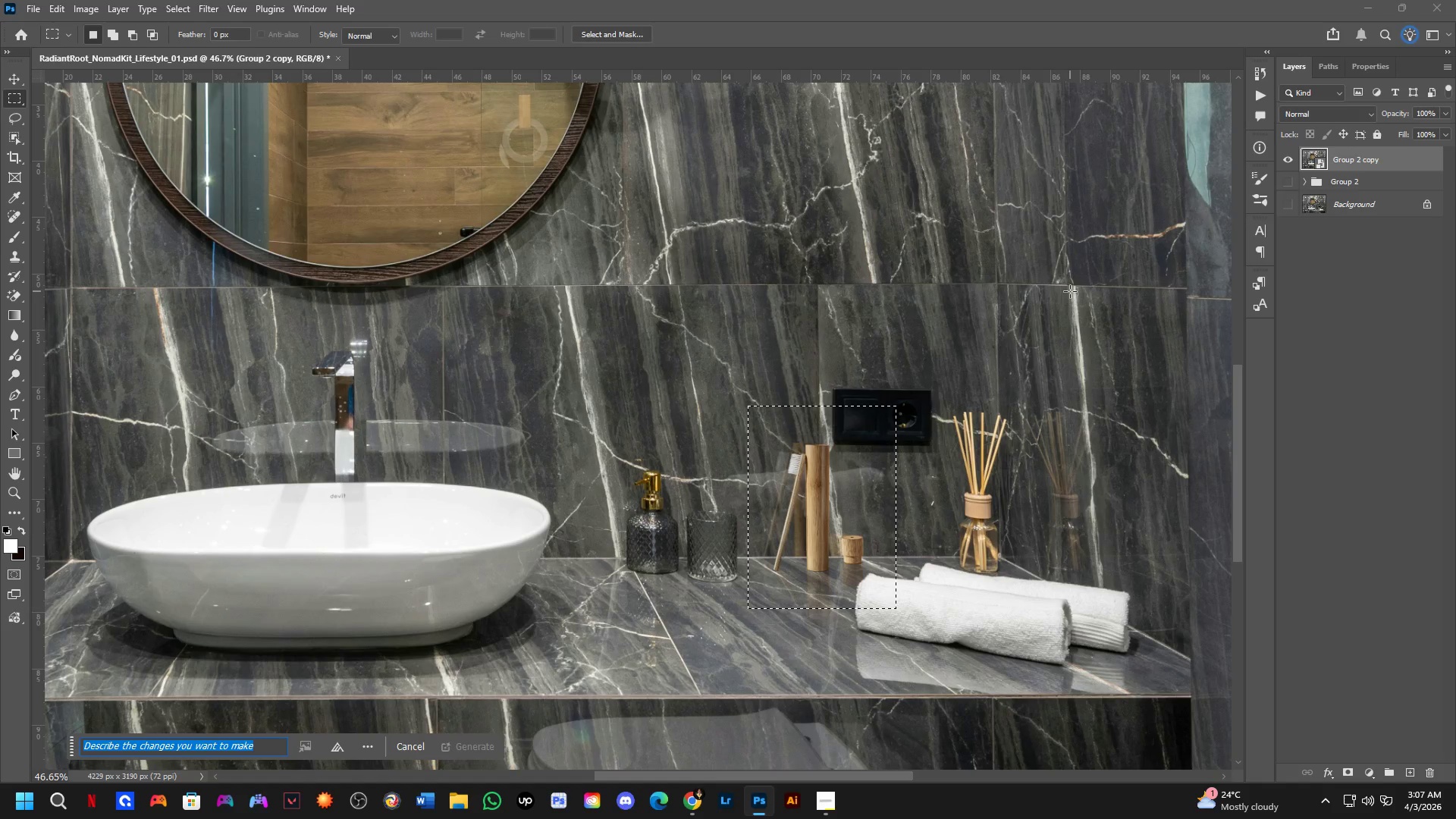 
hold_key(key=Space, duration=0.53)
 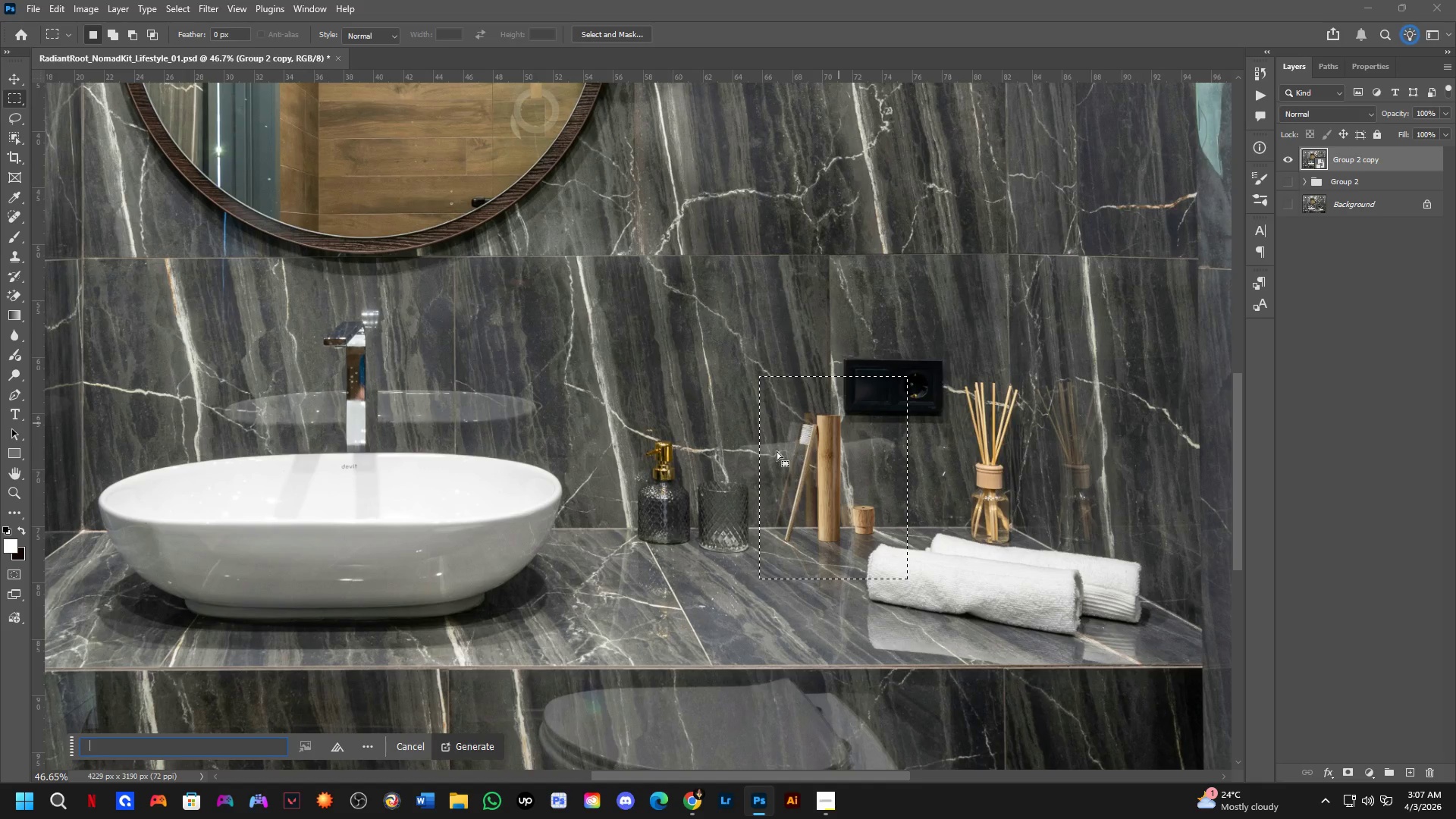 
left_click_drag(start_coordinate=[822, 452], to_coordinate=[833, 422])
 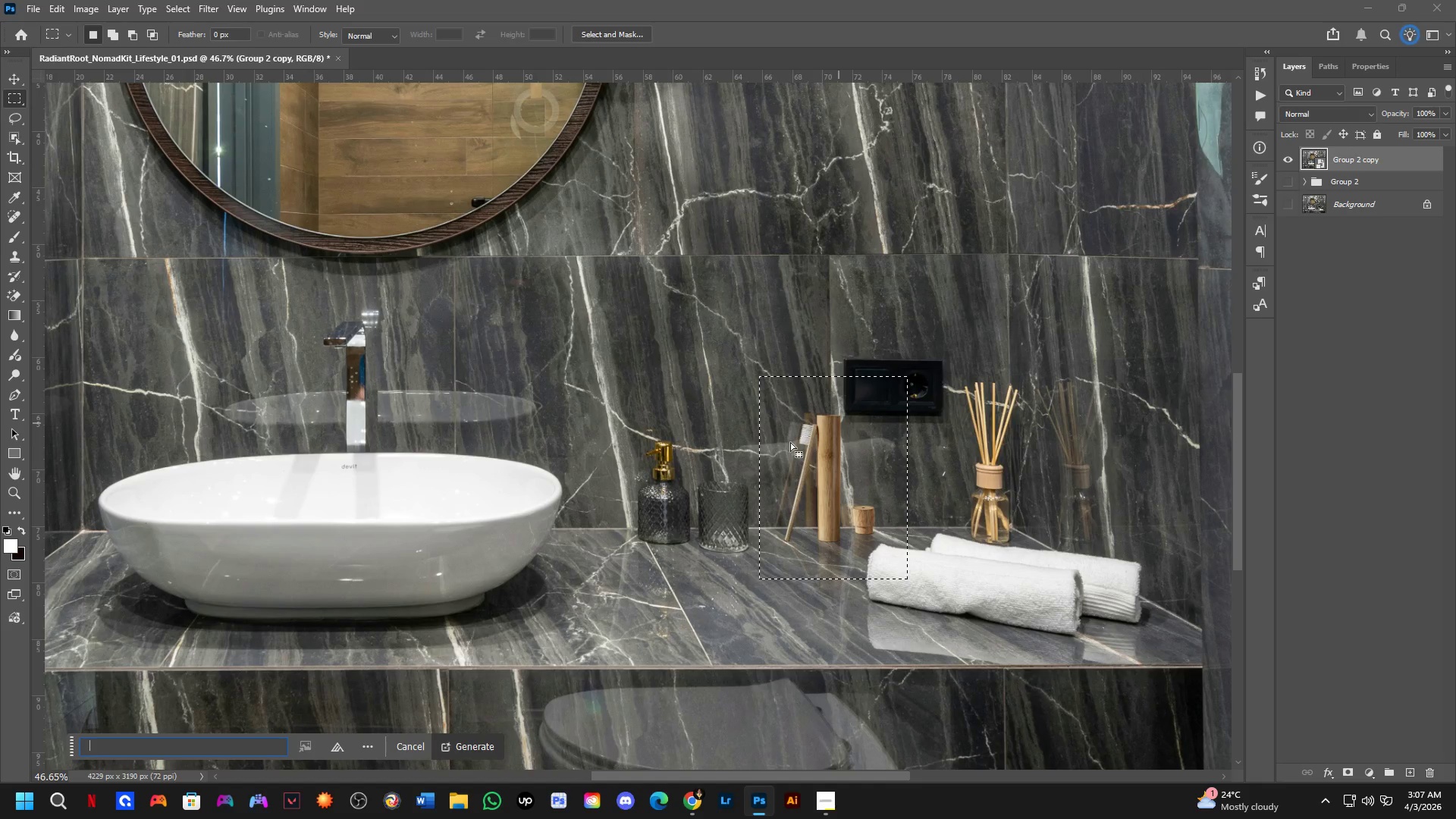 
hold_key(key=Space, duration=0.45)
 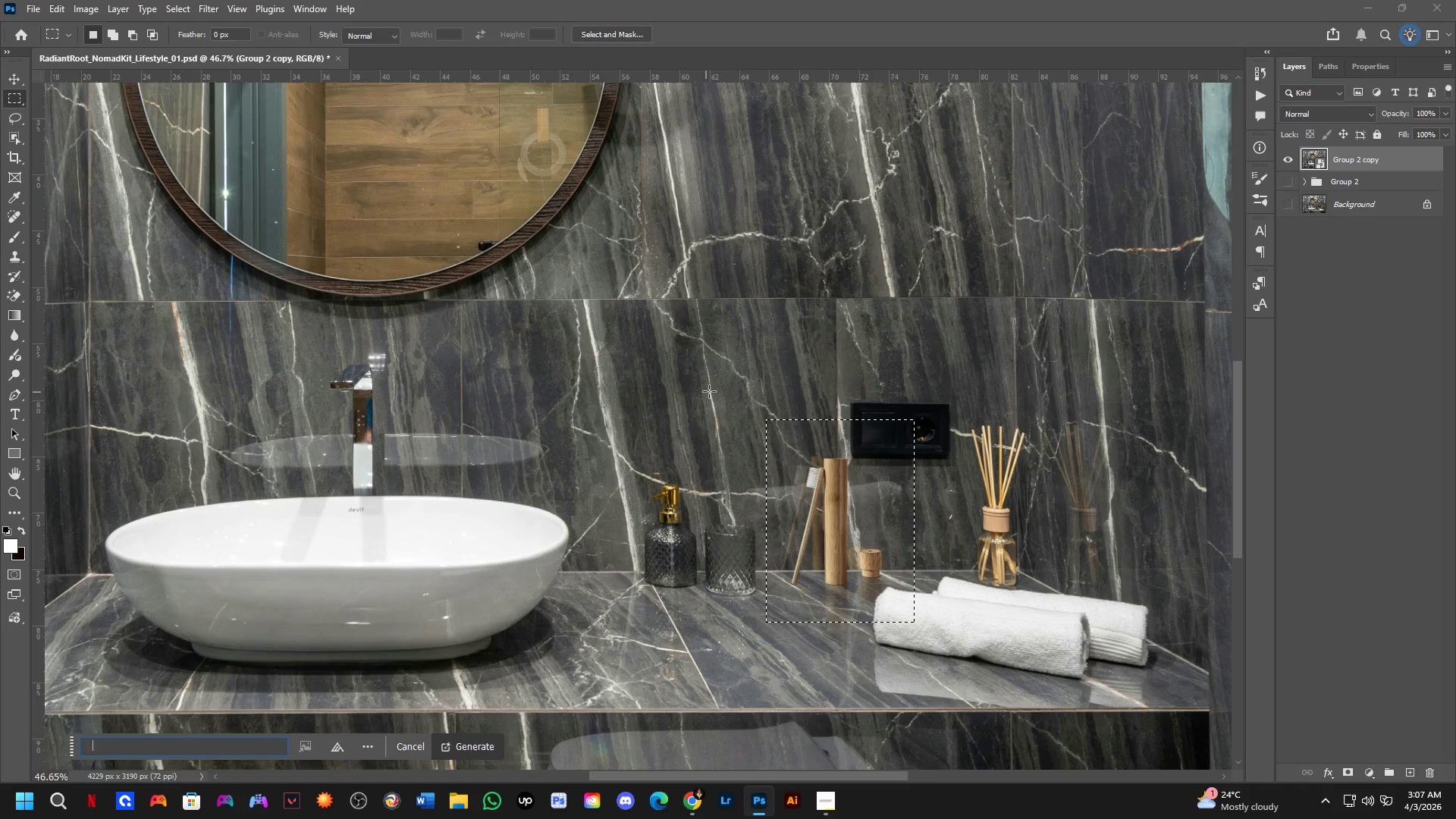 
left_click_drag(start_coordinate=[699, 355], to_coordinate=[706, 398])
 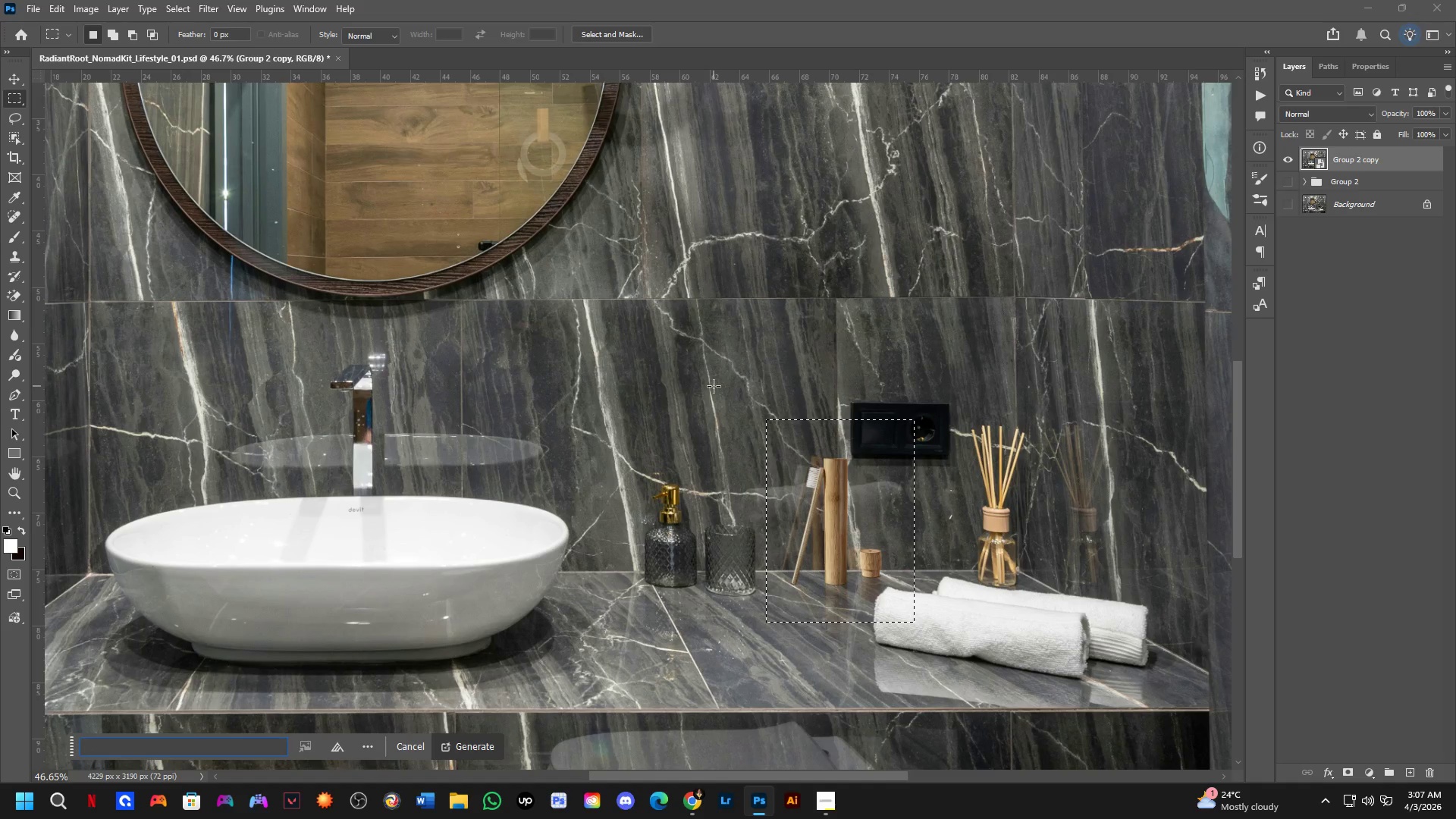 
scroll: coordinate [718, 439], scroll_direction: down, amount: 3.0
 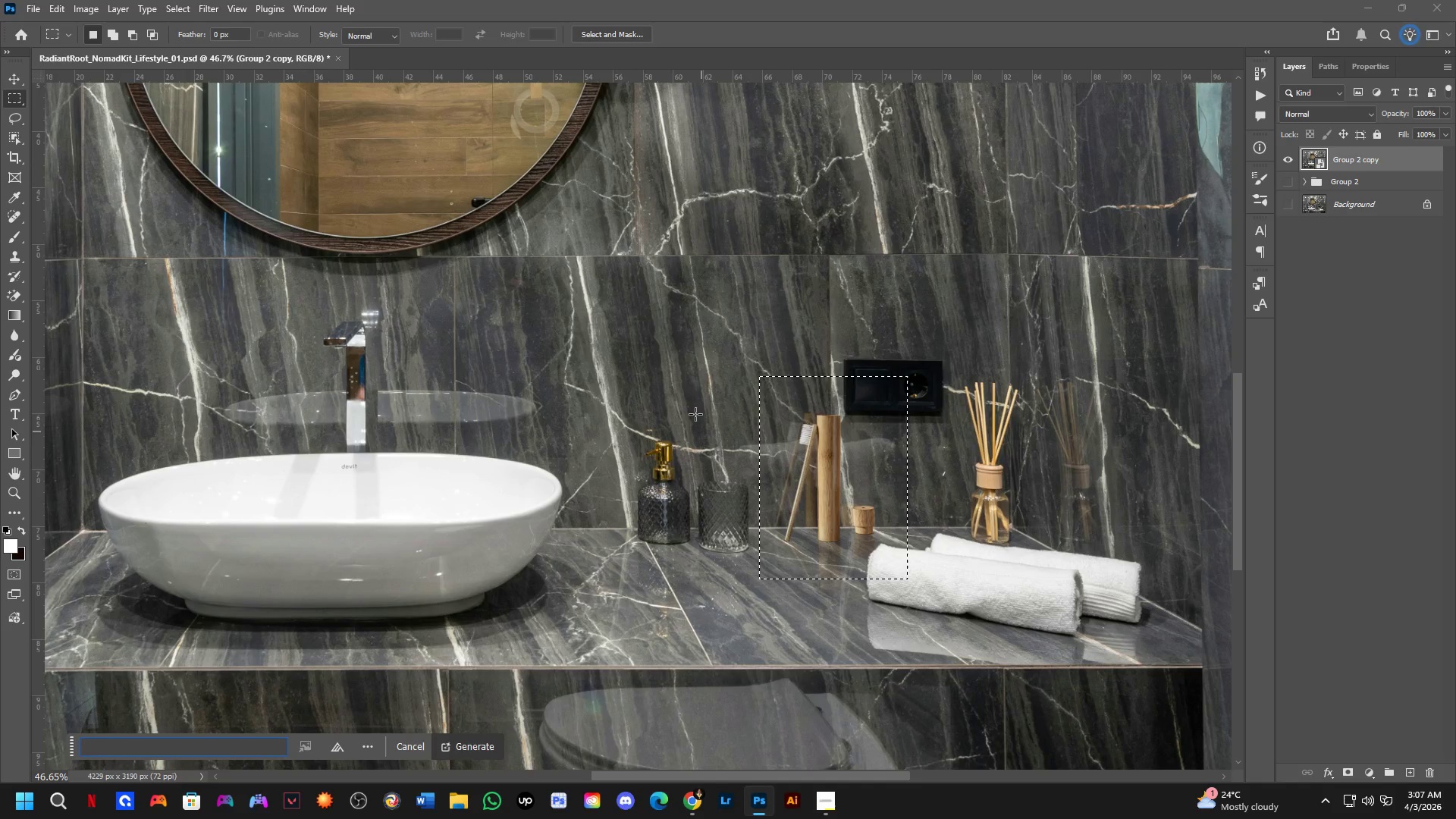 
hold_key(key=Space, duration=0.44)
 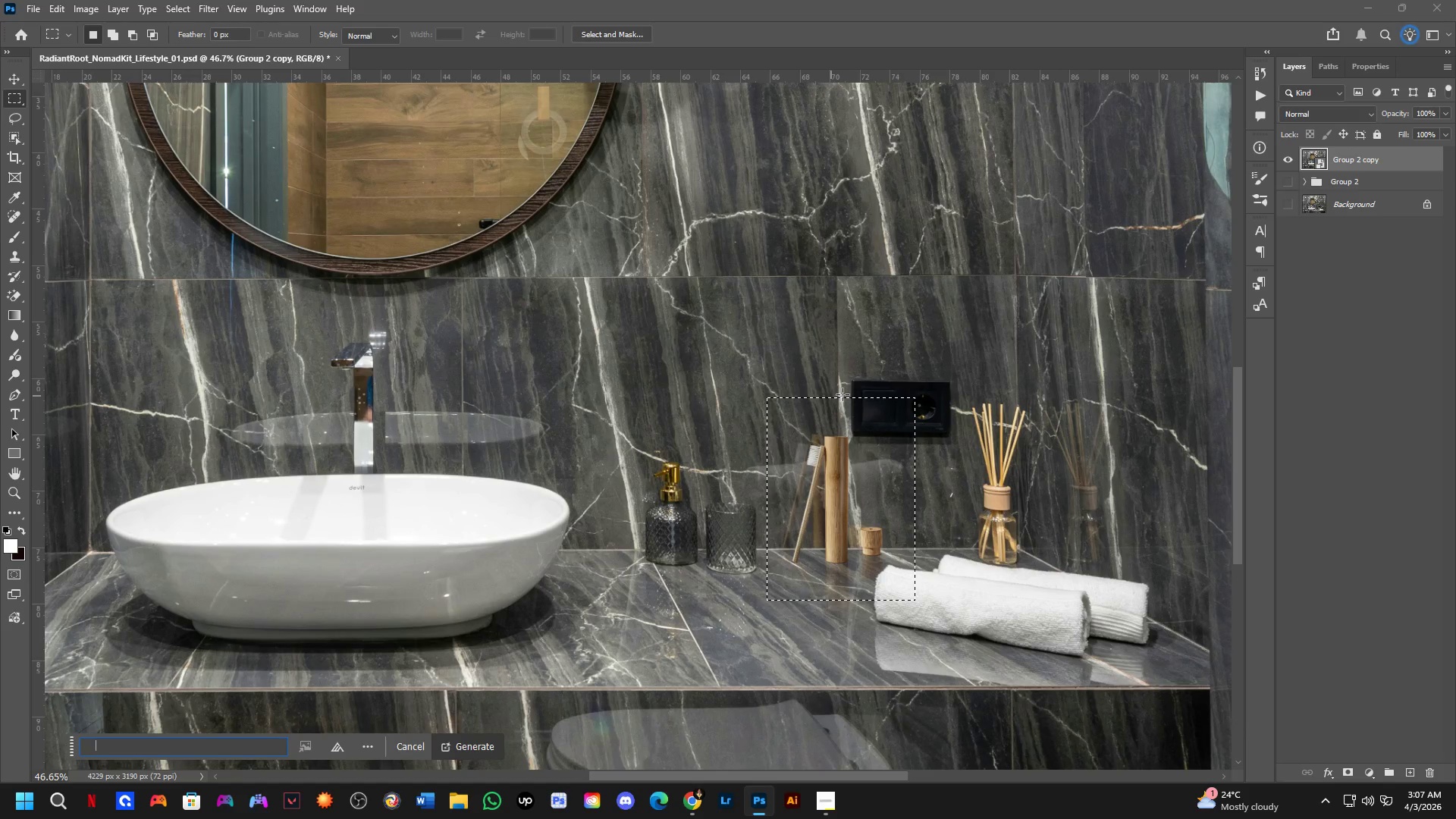 
scroll: coordinate [718, 386], scroll_direction: down, amount: 1.0
 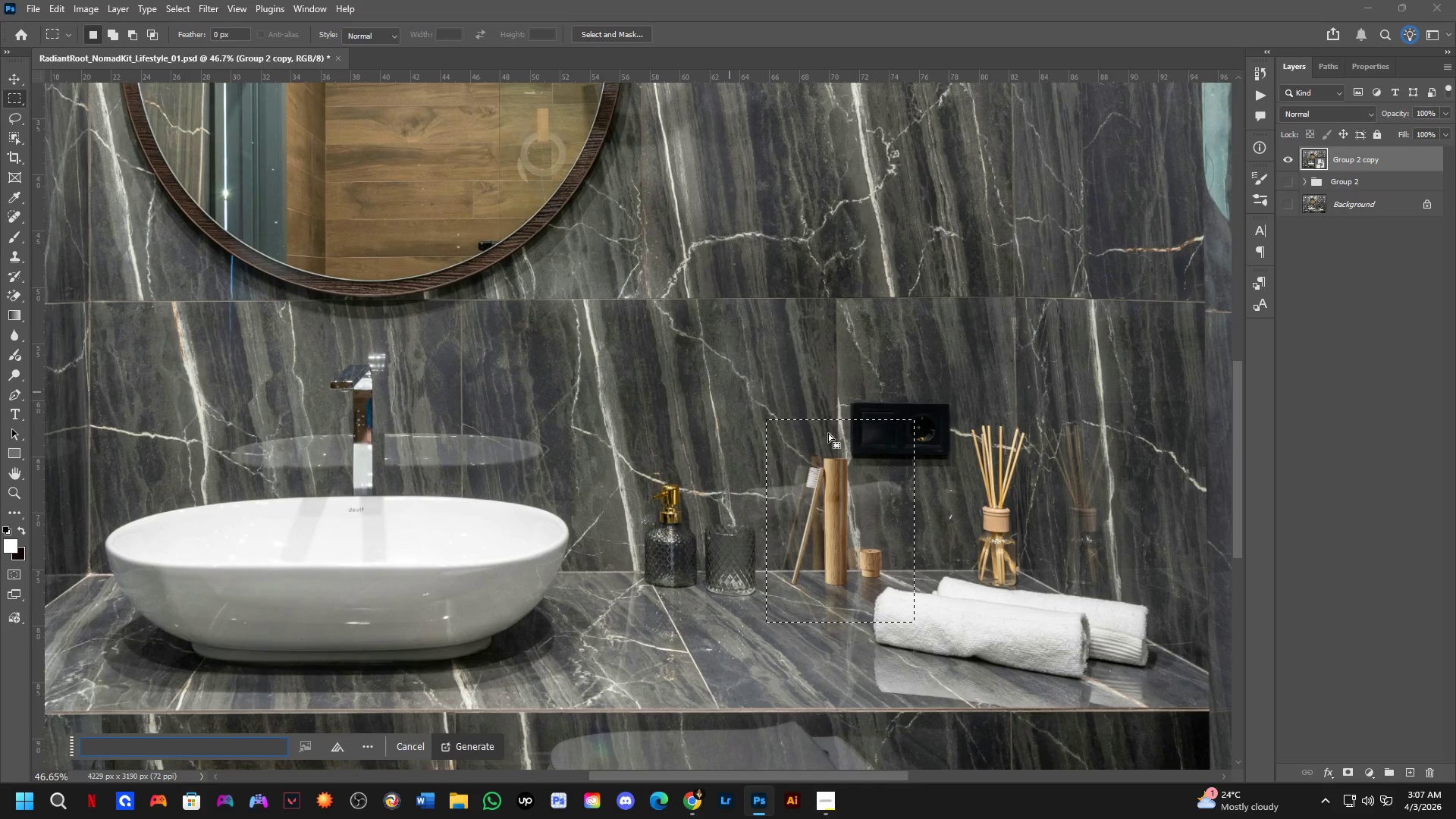 
left_click_drag(start_coordinate=[832, 419], to_coordinate=[833, 397])
 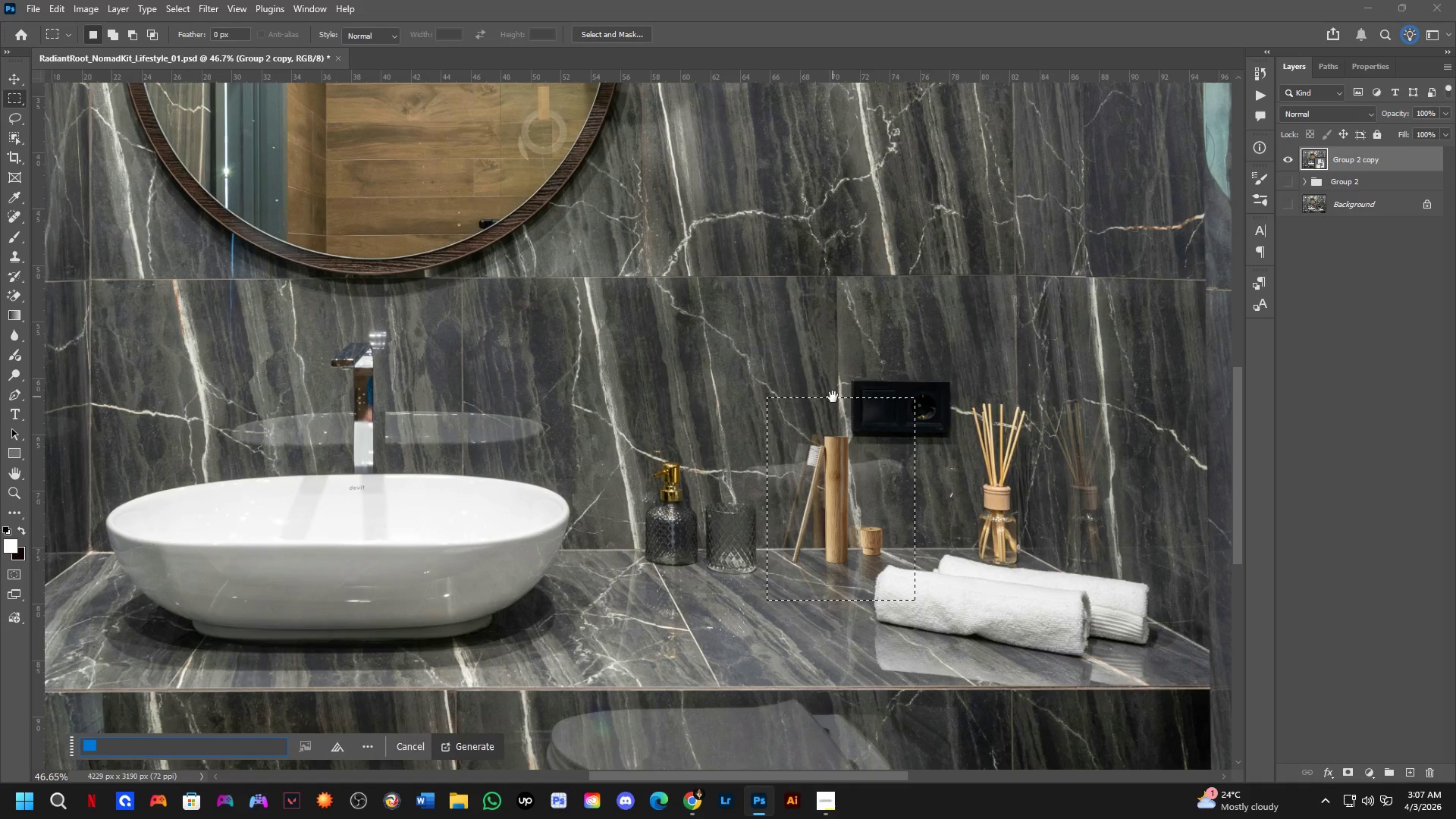 
key(Control+ControlLeft)
 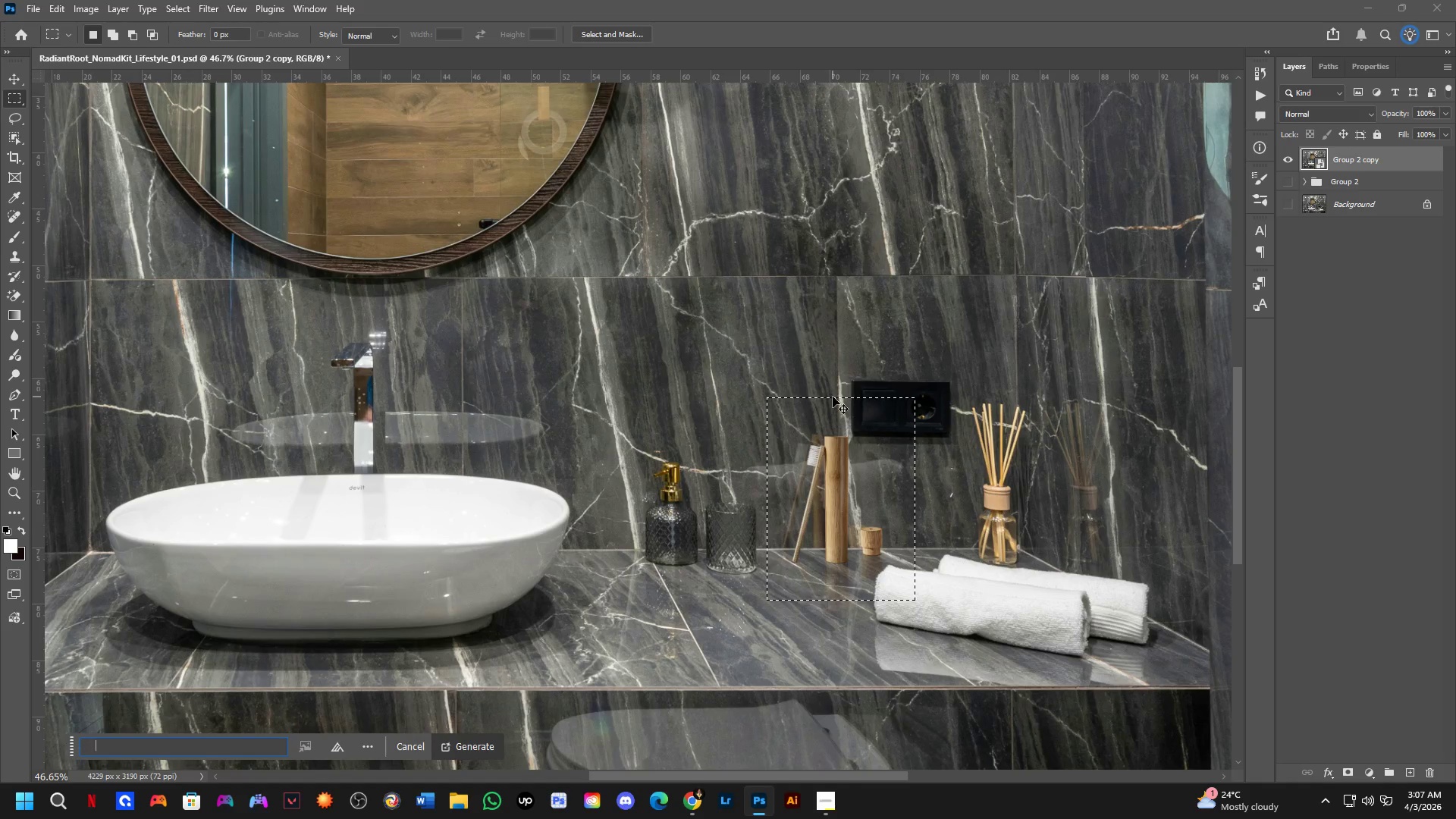 
key(Control+D)
 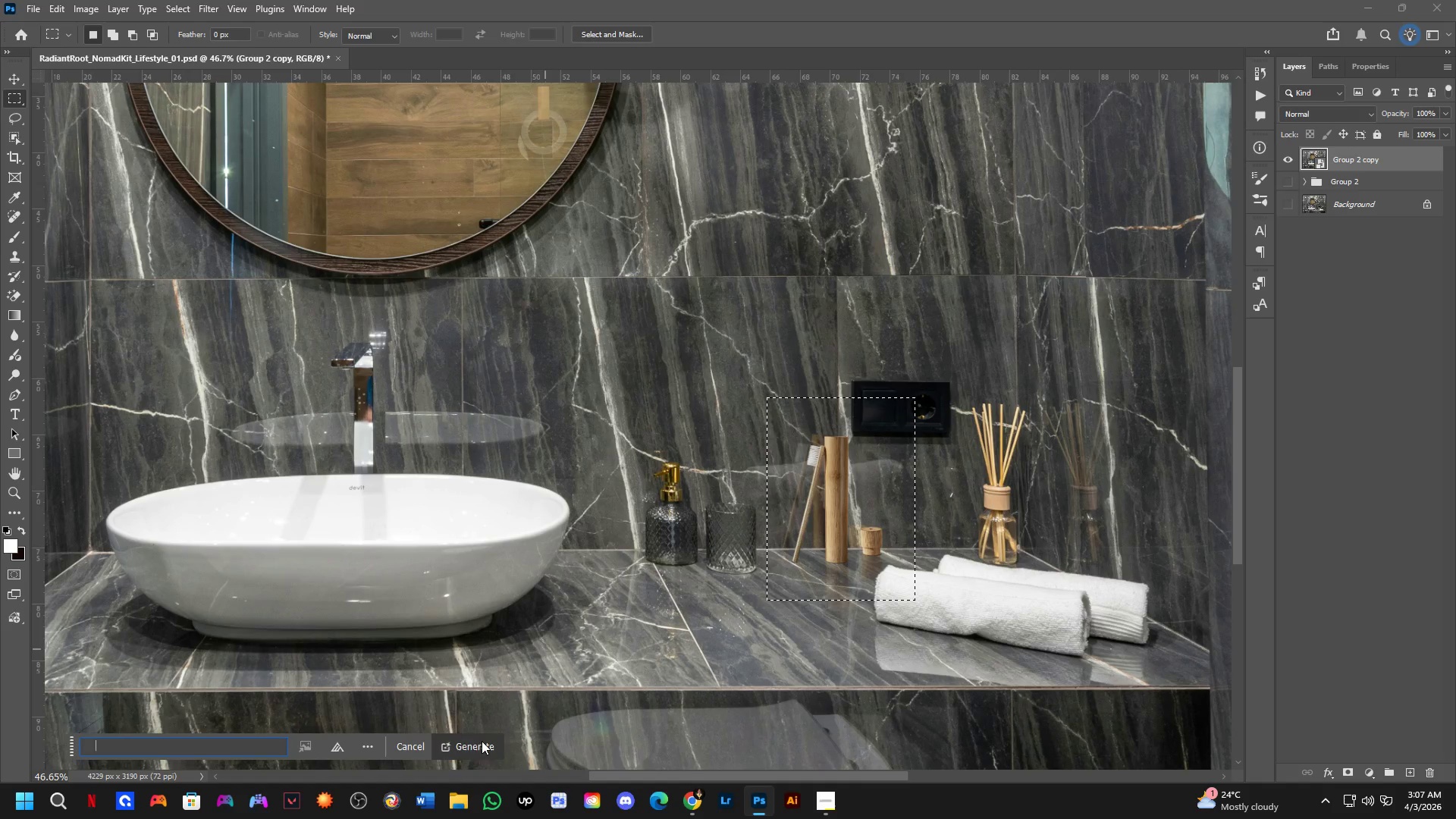 
left_click([417, 743])
 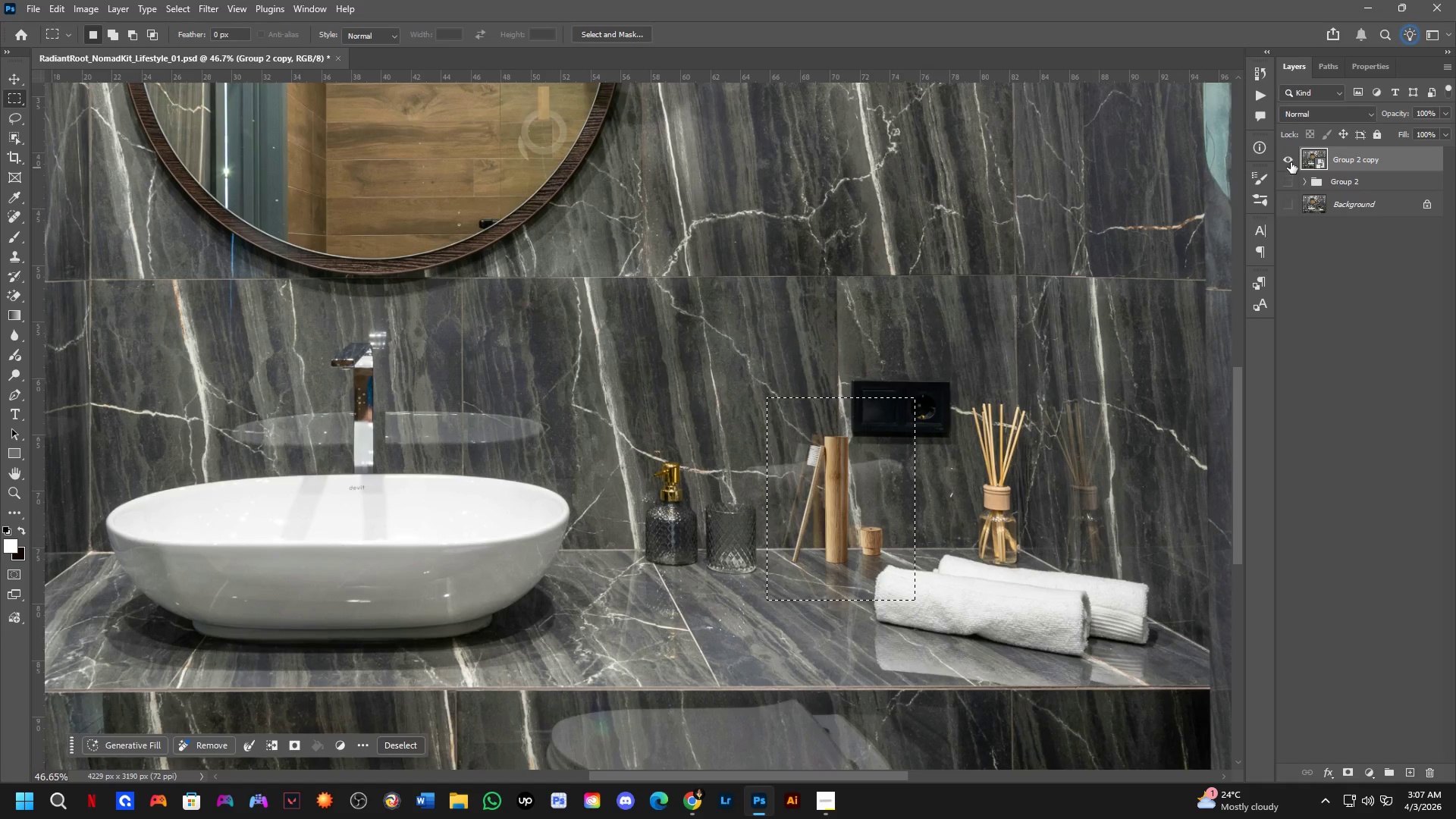 
double_click([1291, 180])
 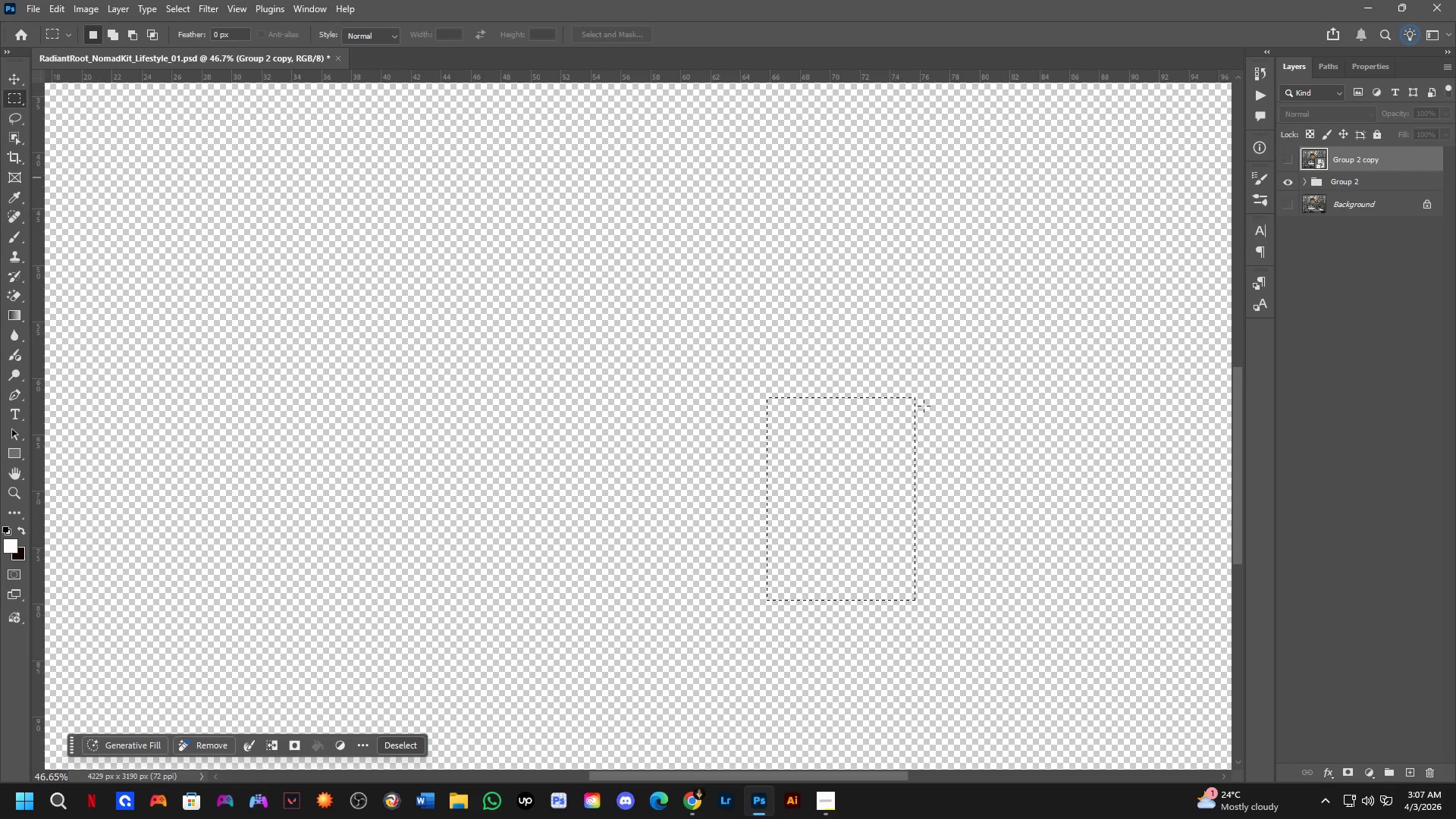 
scroll: coordinate [840, 435], scroll_direction: up, amount: 3.0
 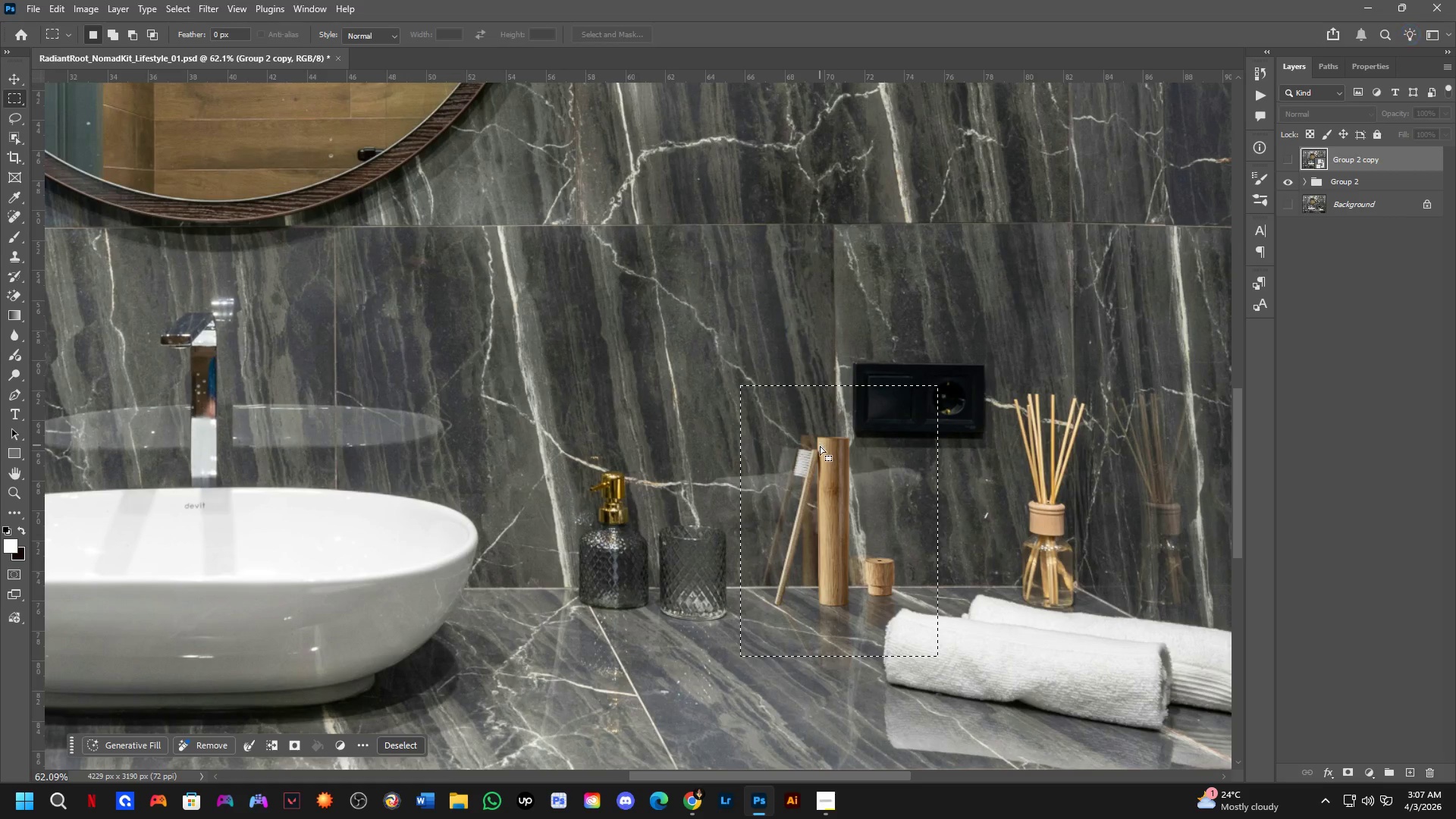 
key(Control+D)
 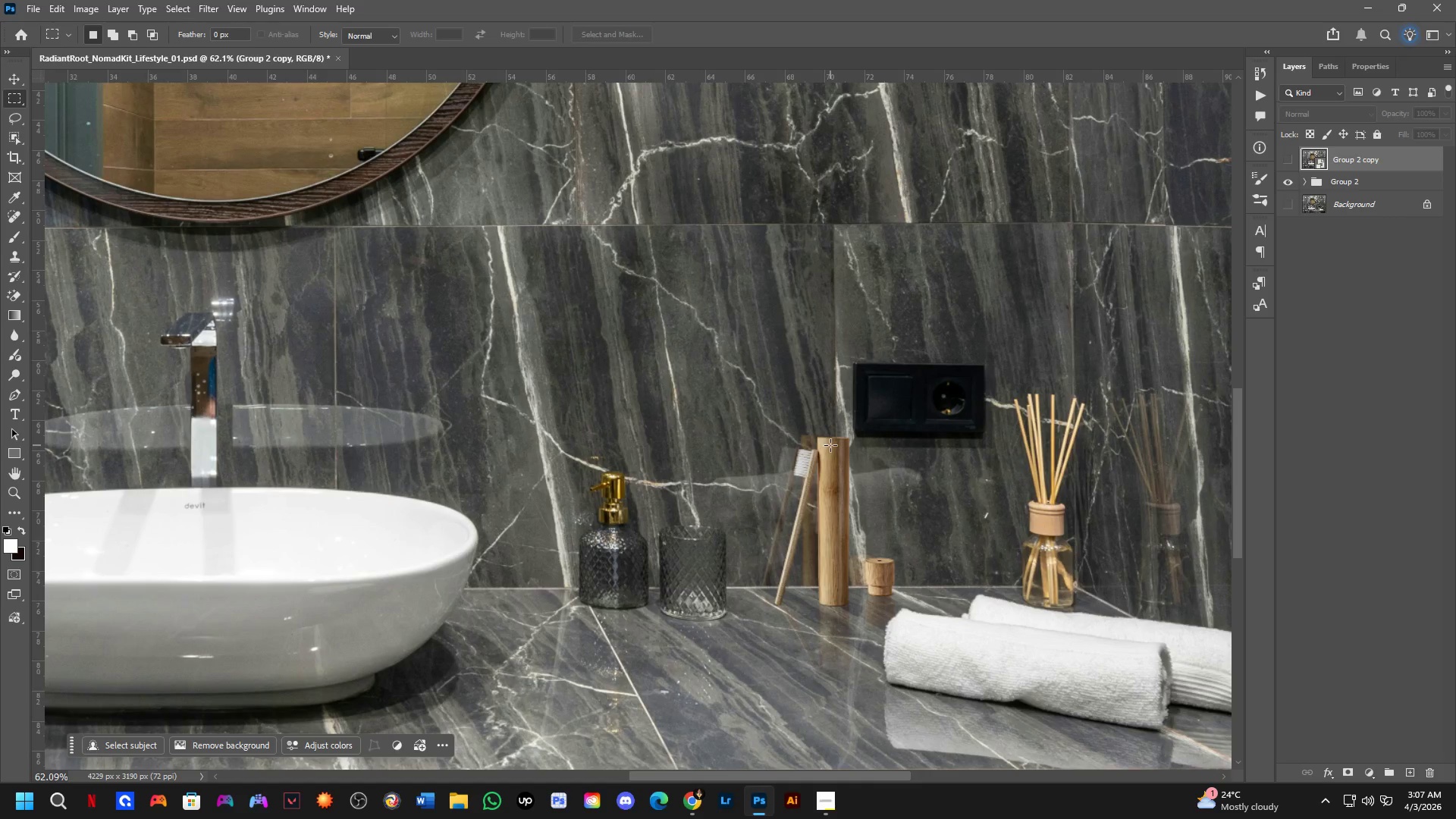 
hold_key(key=ControlLeft, duration=0.42)
left_click([830, 445])
 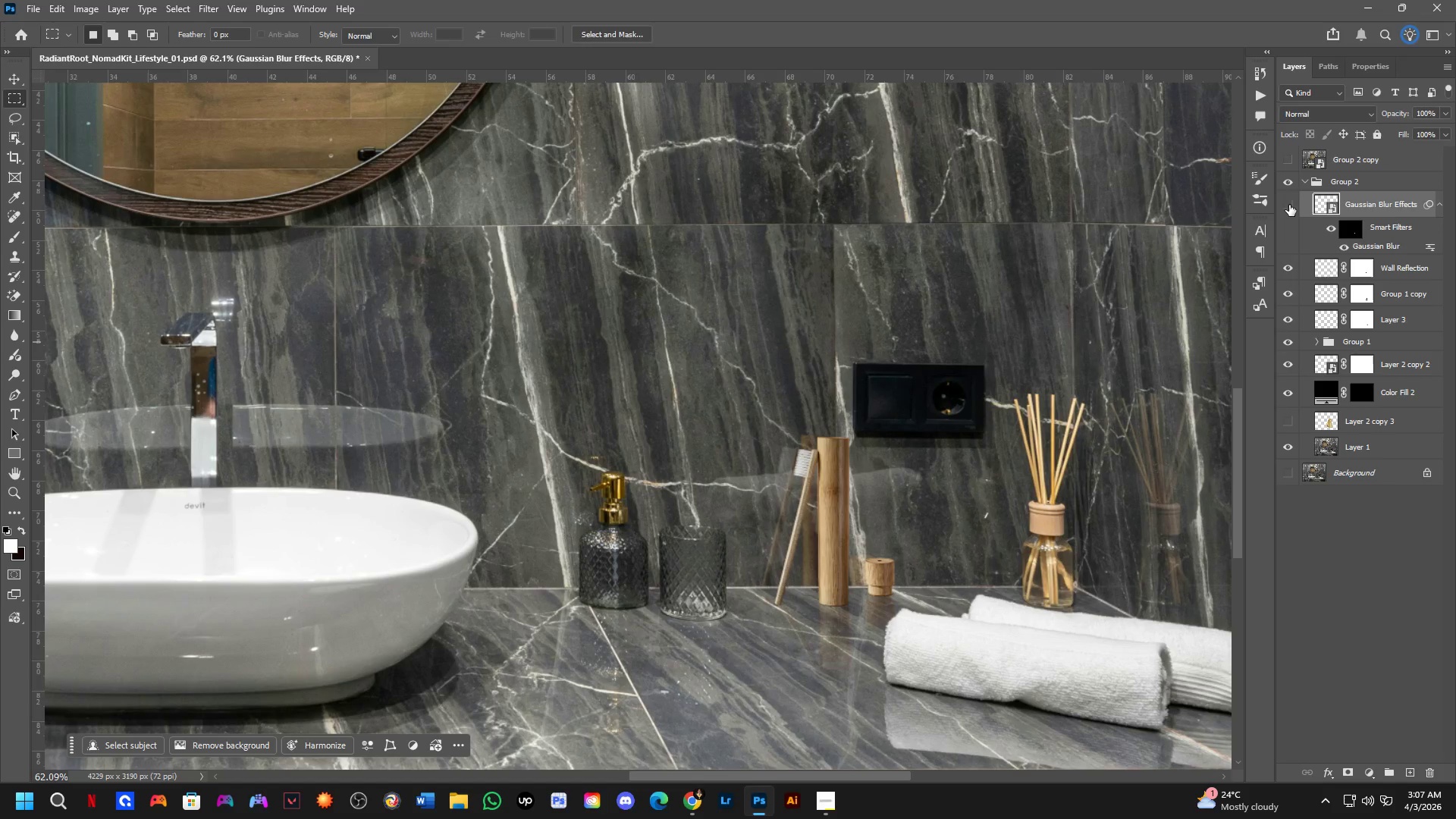 
double_click([1289, 205])
 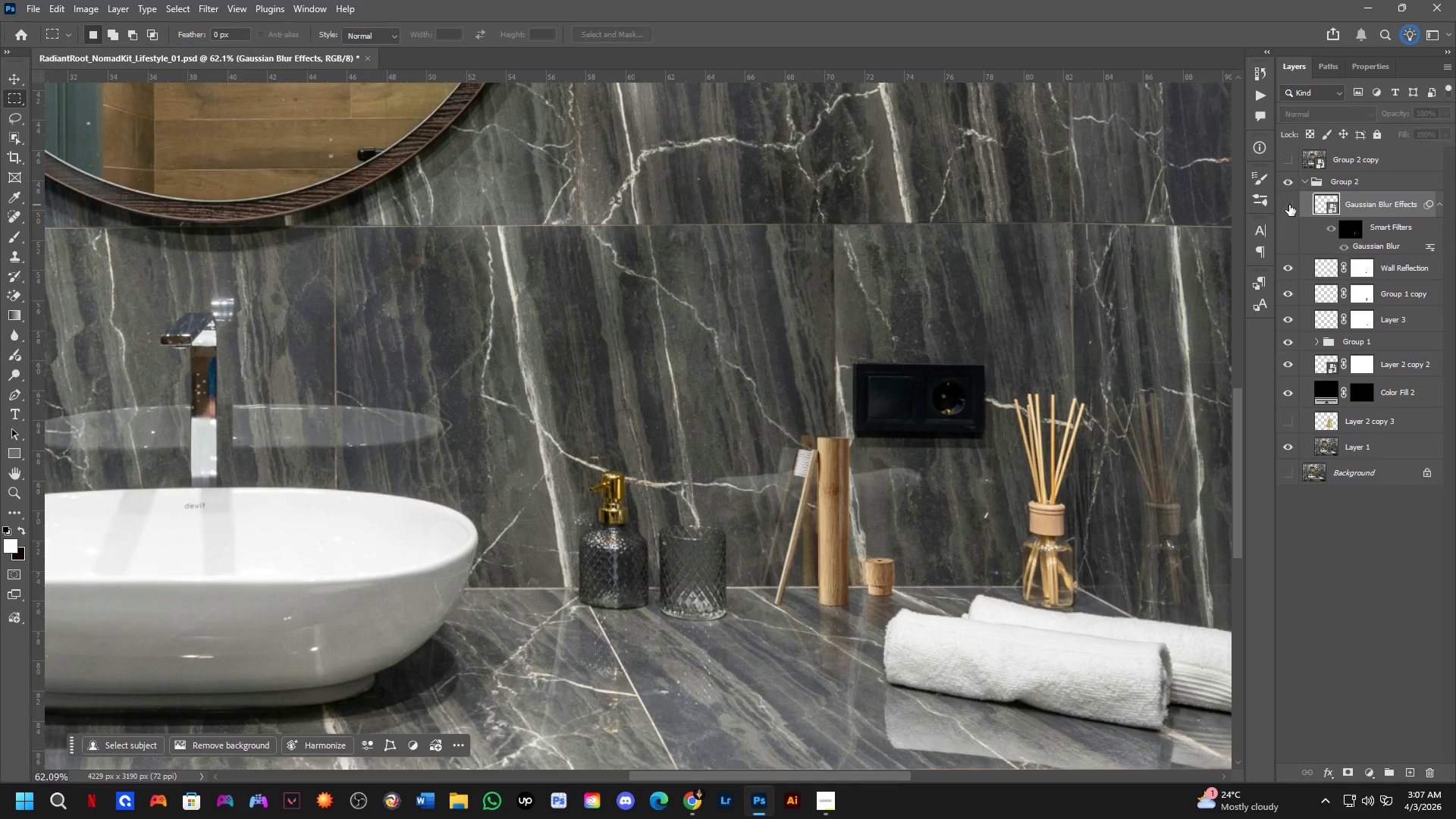 
double_click([1289, 205])
 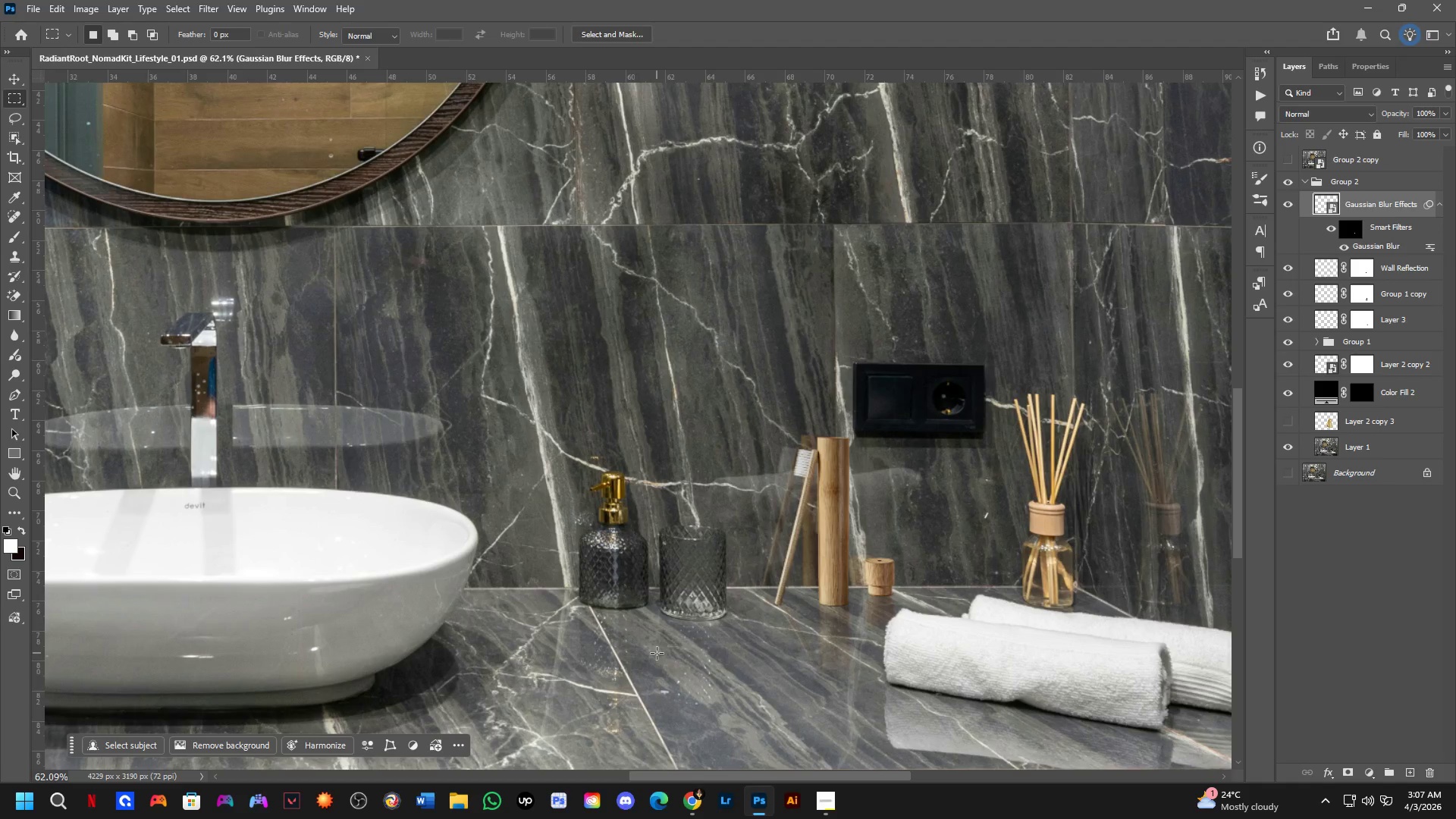 
hold_key(key=Space, duration=0.48)
 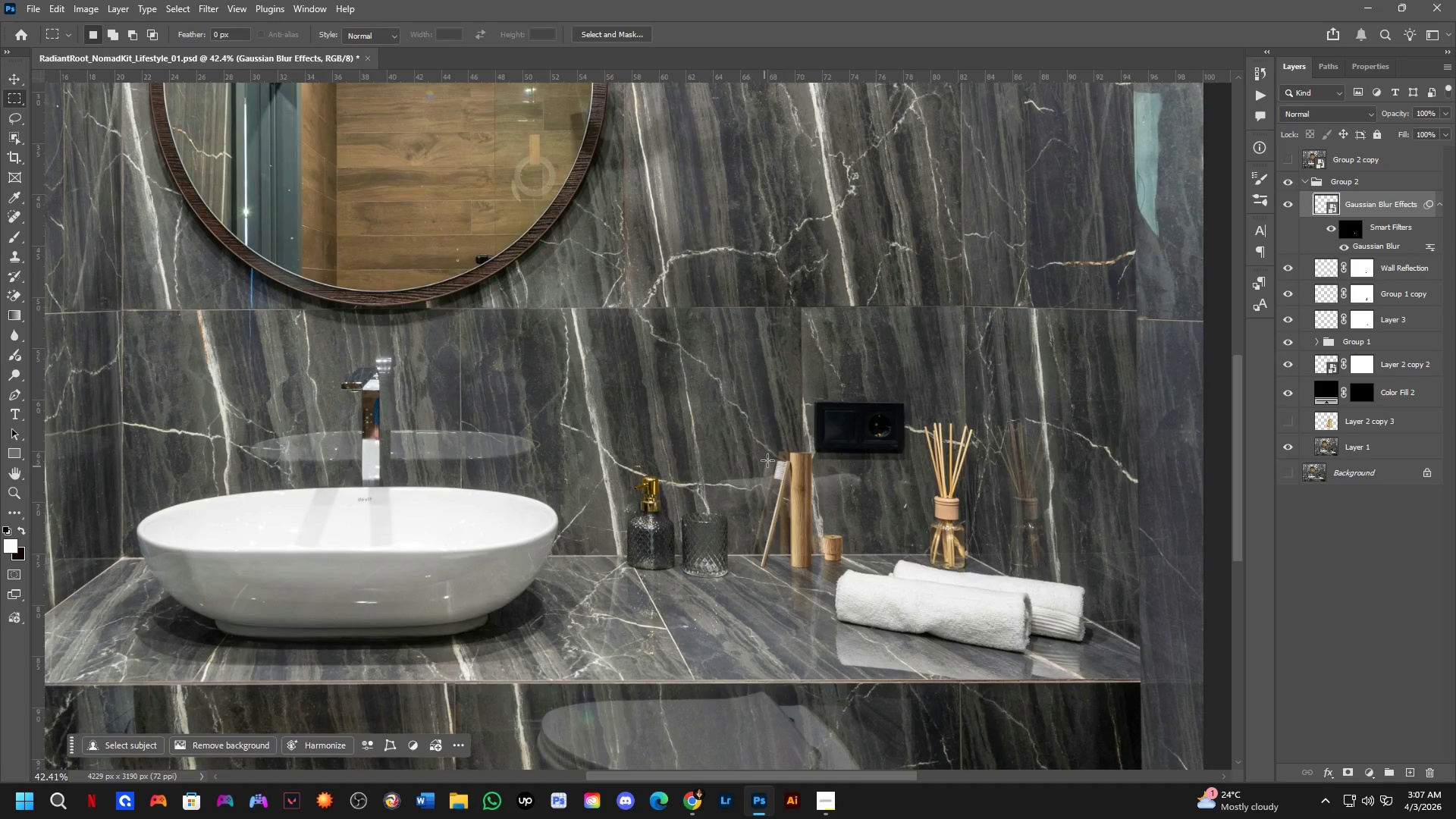 
left_click_drag(start_coordinate=[758, 490], to_coordinate=[756, 477])
 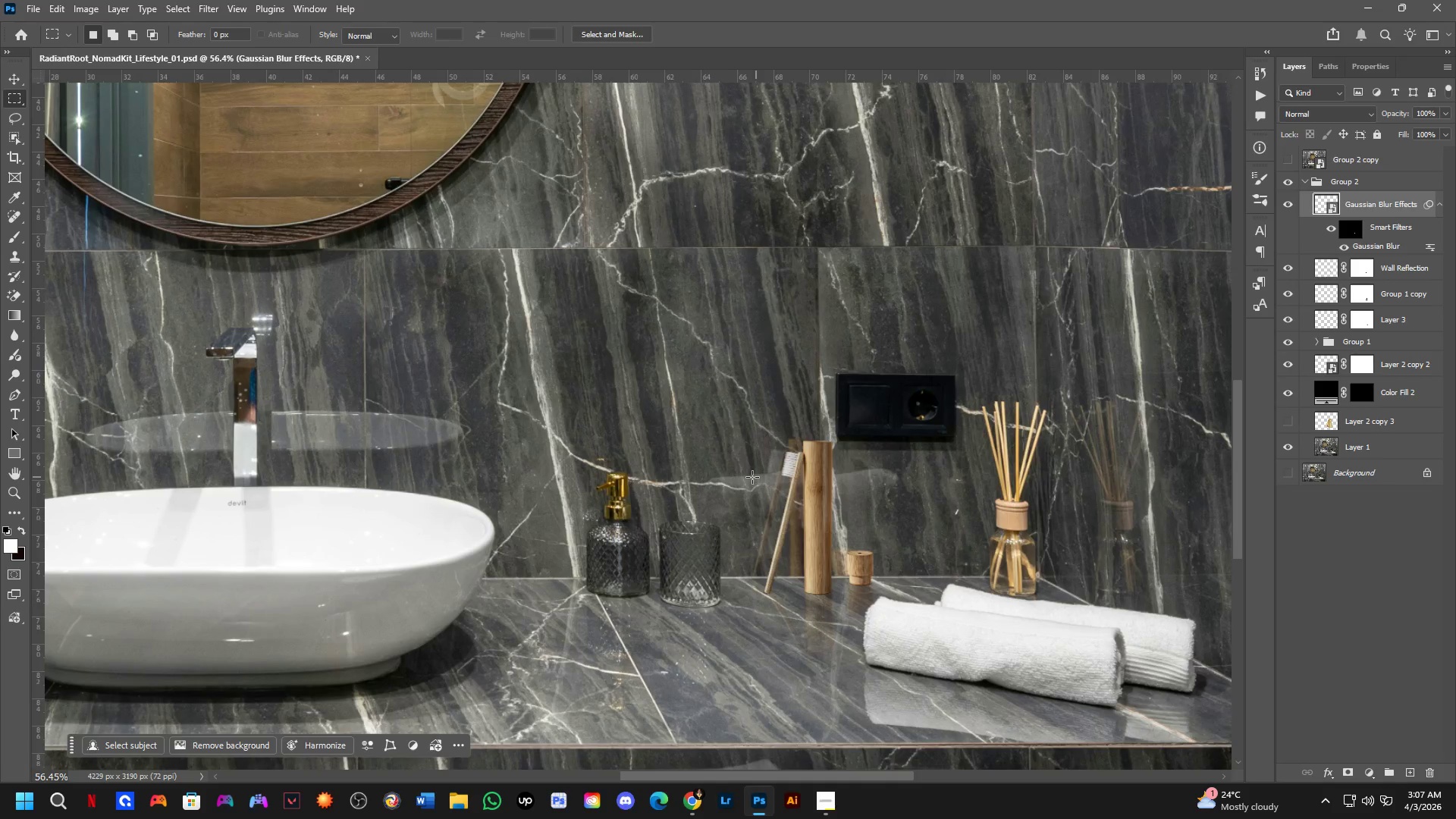 
scroll: coordinate [688, 613], scroll_direction: down, amount: 1.0
 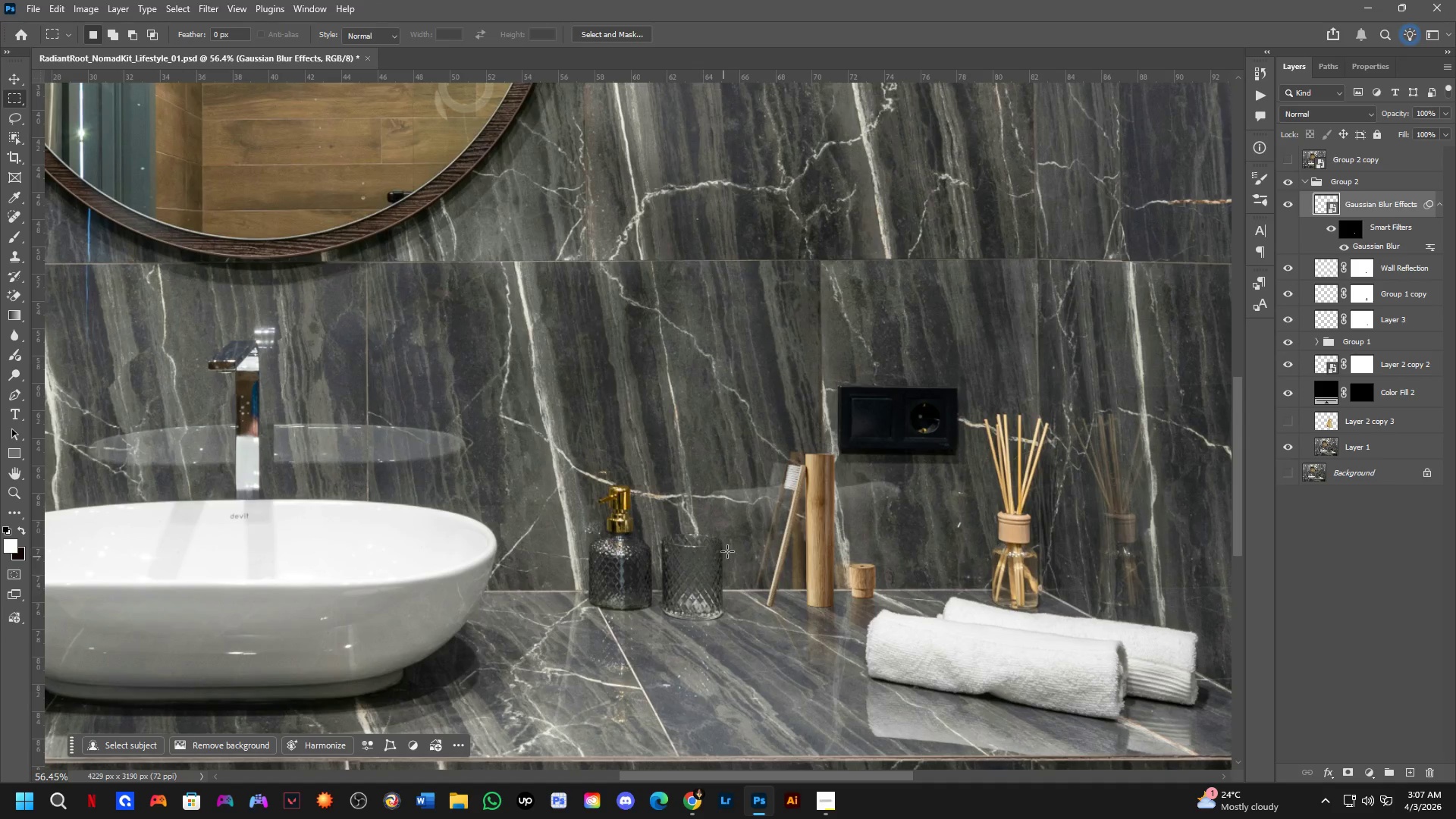 
hold_key(key=Space, duration=0.5)
 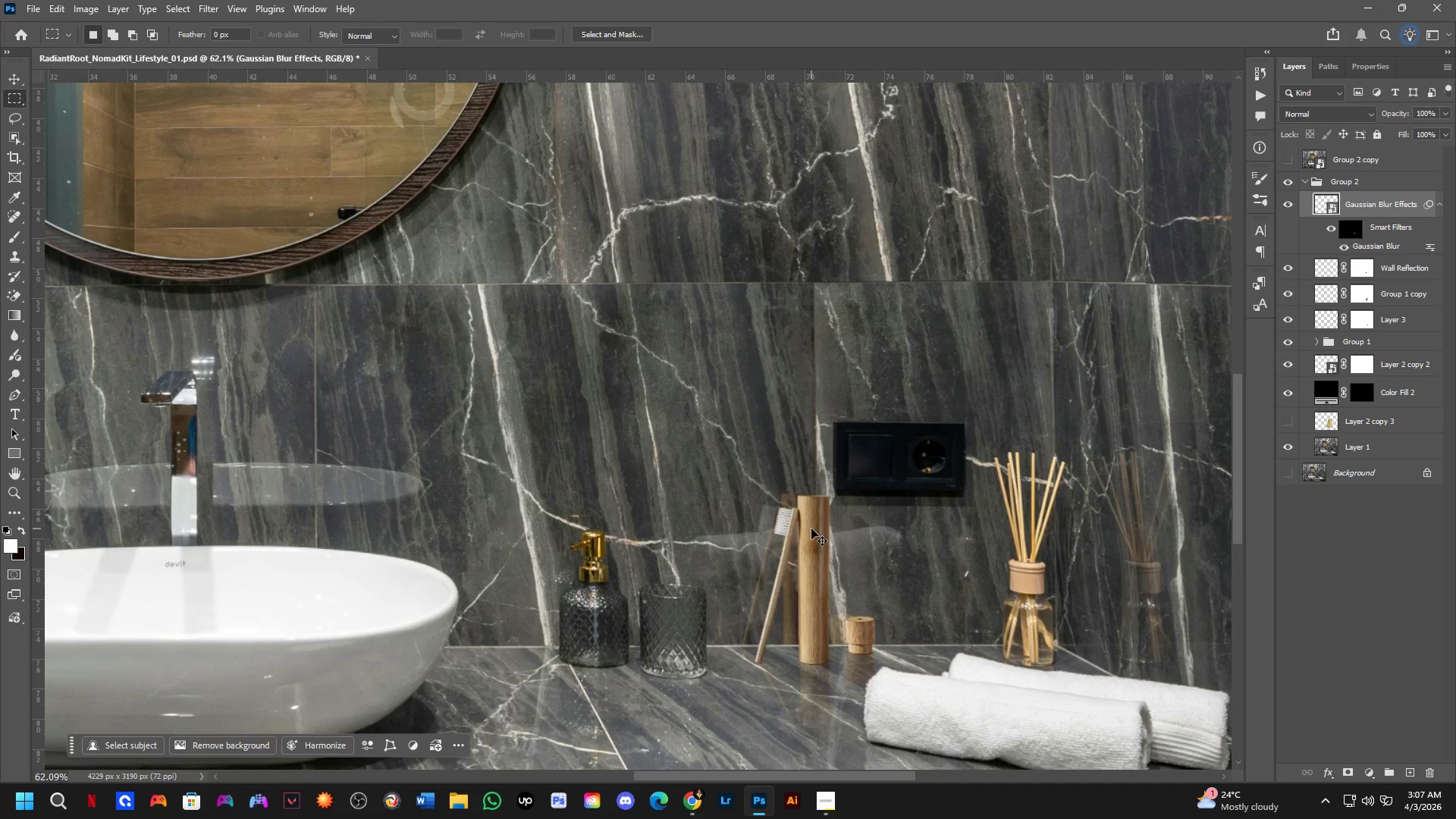 
left_click_drag(start_coordinate=[780, 432], to_coordinate=[783, 466])
 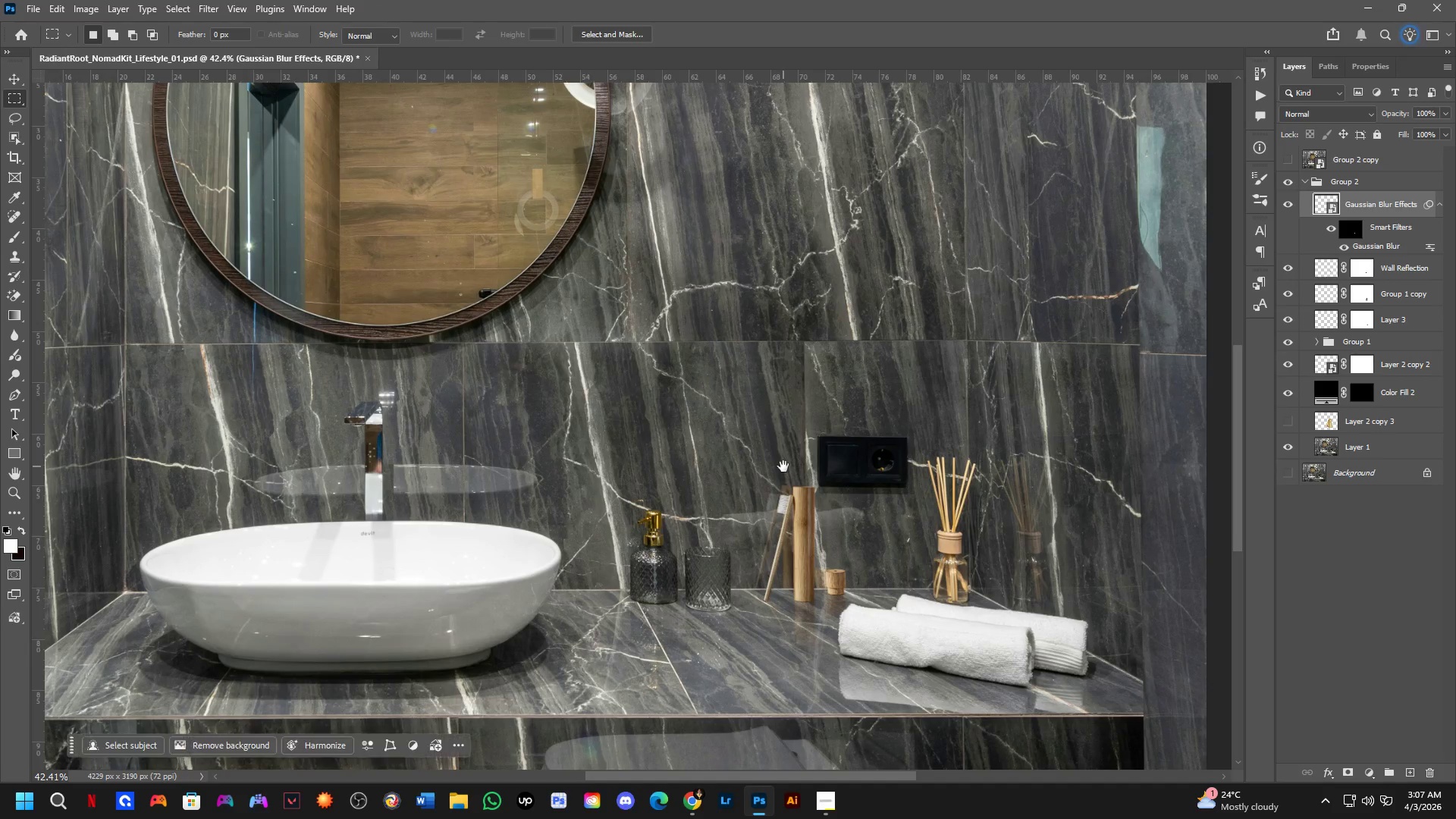 
scroll: coordinate [750, 489], scroll_direction: down, amount: 3.0
 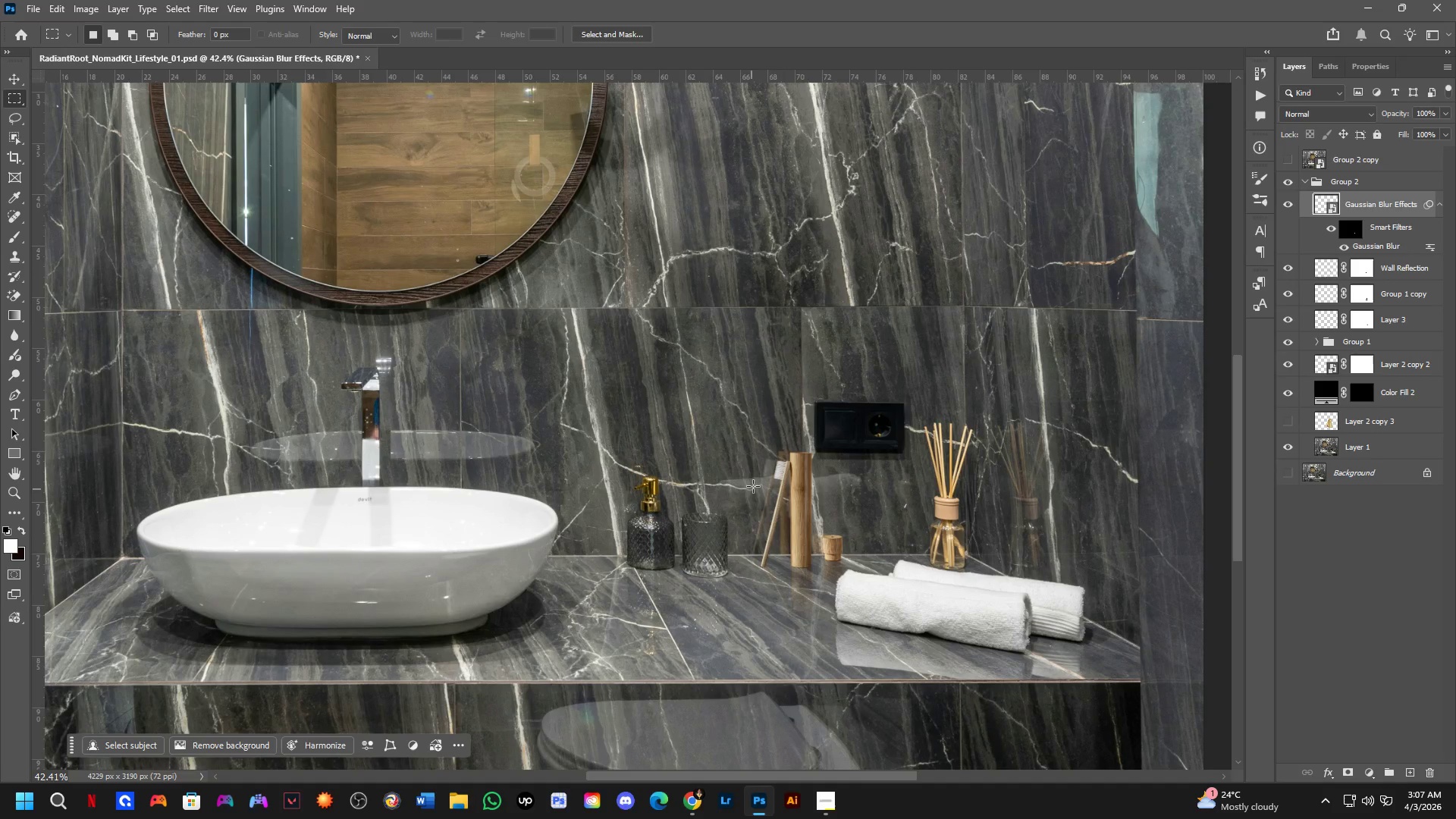 
hold_key(key=ControlLeft, duration=0.42)
left_click([811, 529])
 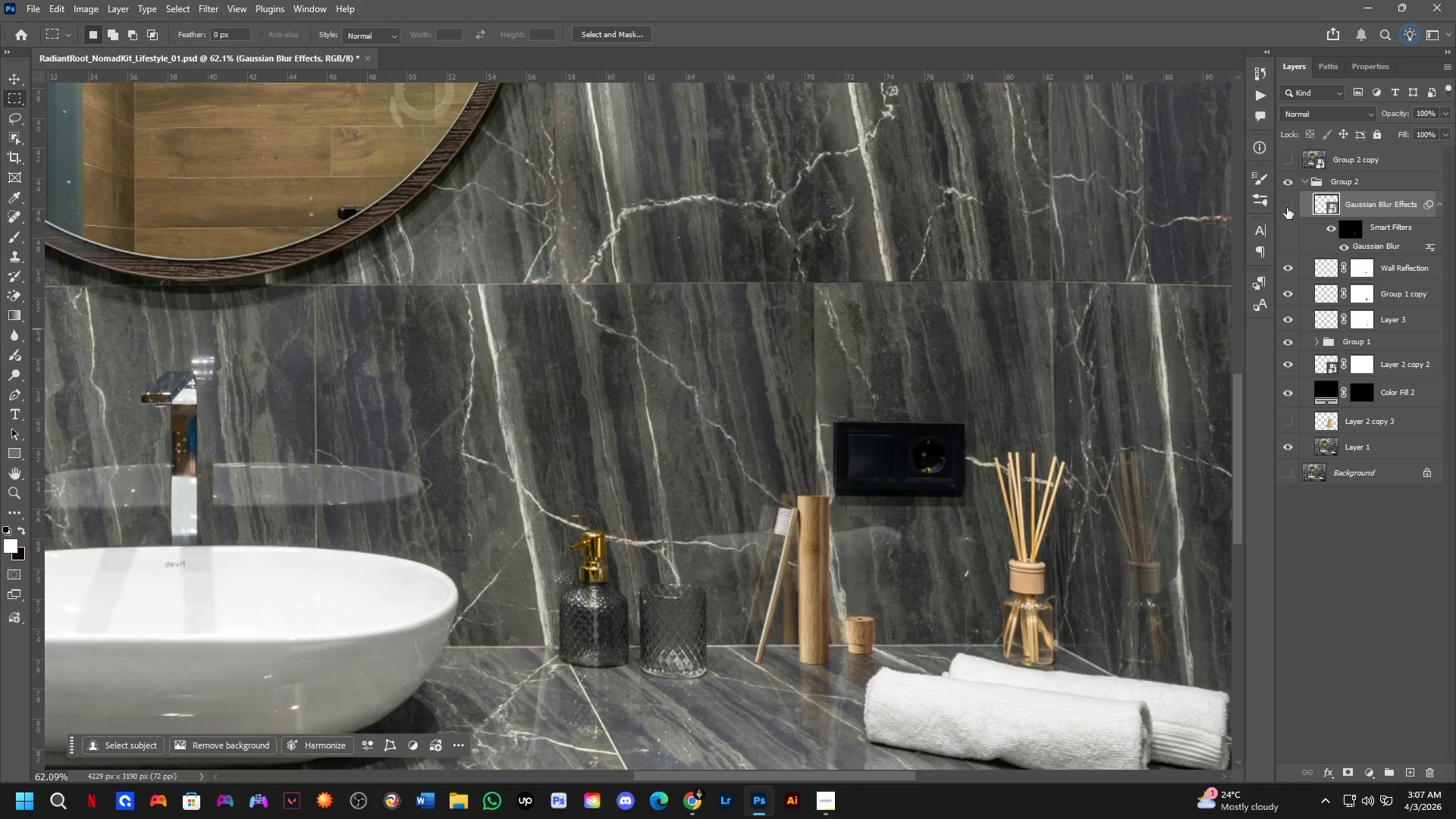 
scroll: coordinate [783, 467], scroll_direction: up, amount: 4.0
 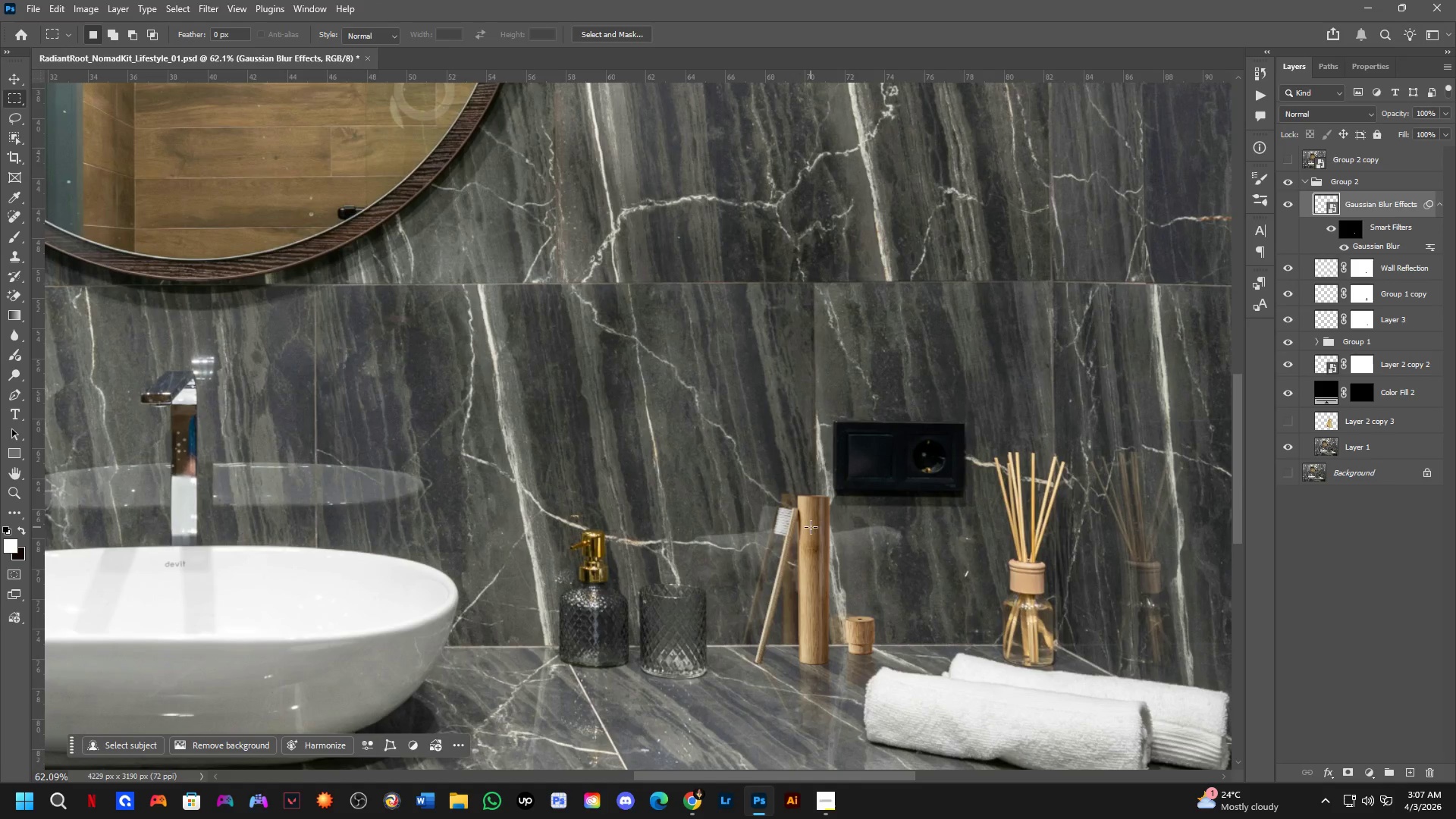 
double_click([1288, 208])
 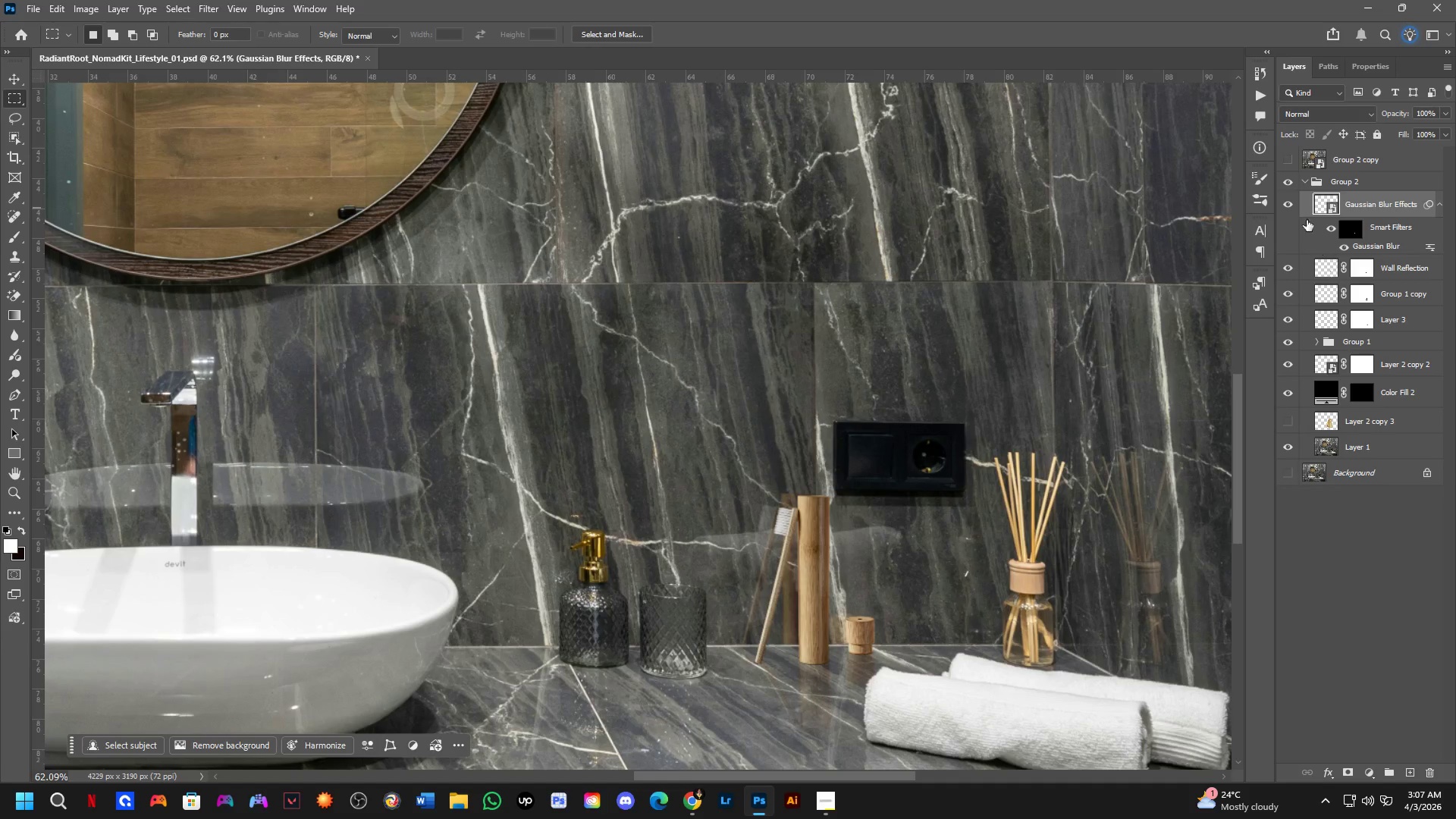 
left_click([1288, 203])
 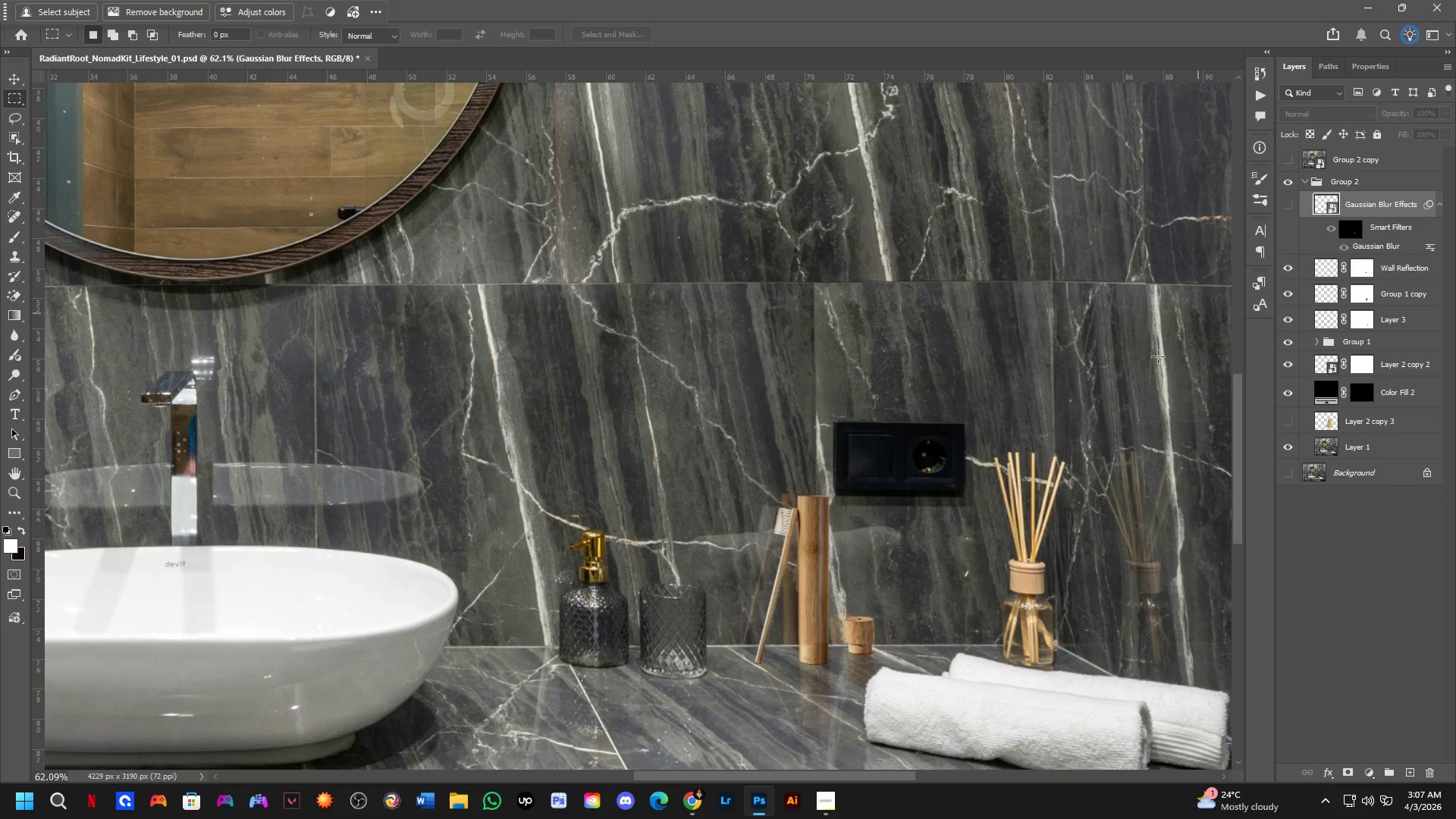 
hold_key(key=ControlLeft, duration=0.83)
left_click([818, 541])
 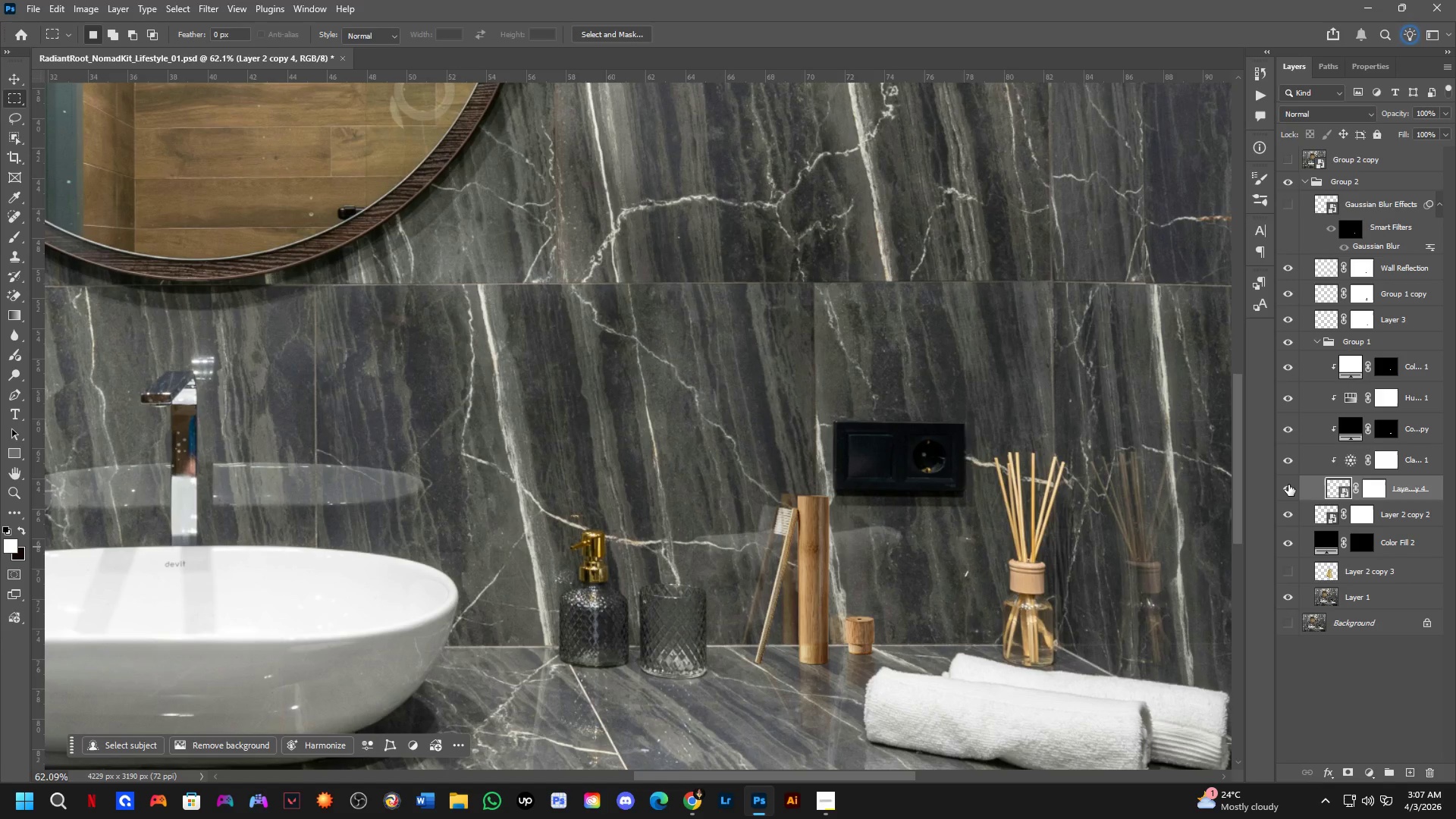 
double_click([1288, 485])
 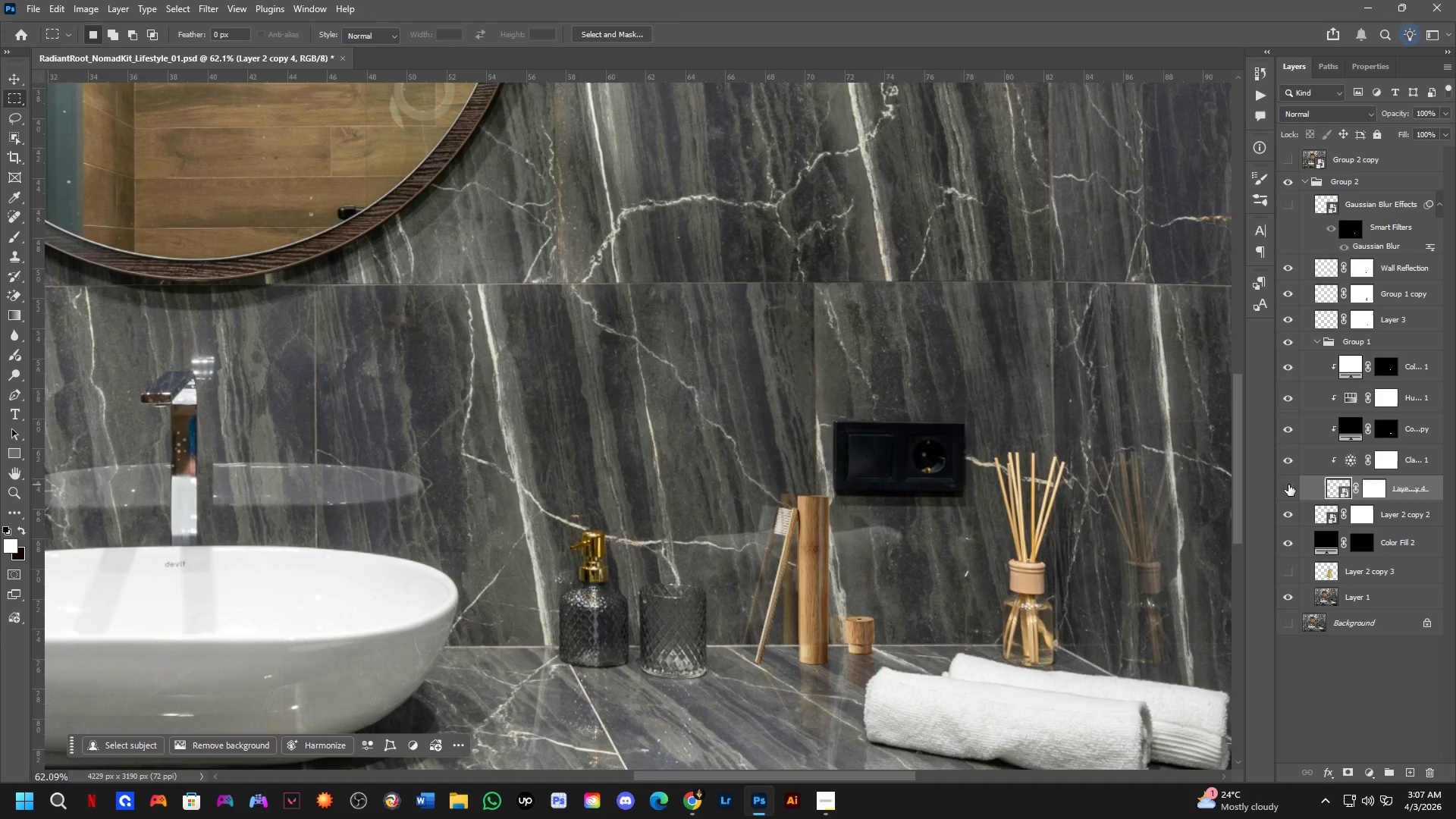 
double_click([1288, 485])
 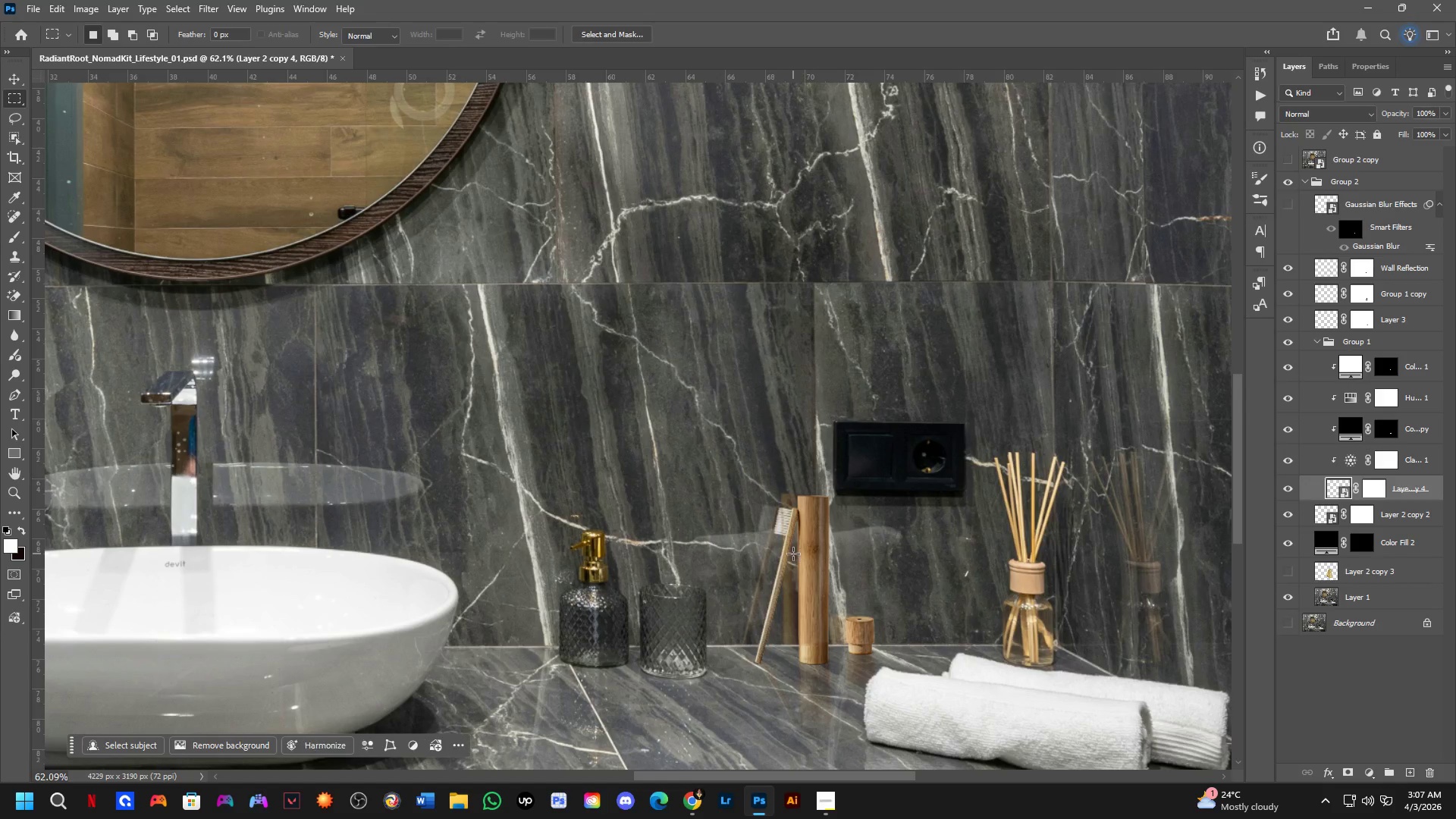 
hold_key(key=ControlLeft, duration=1.49)
 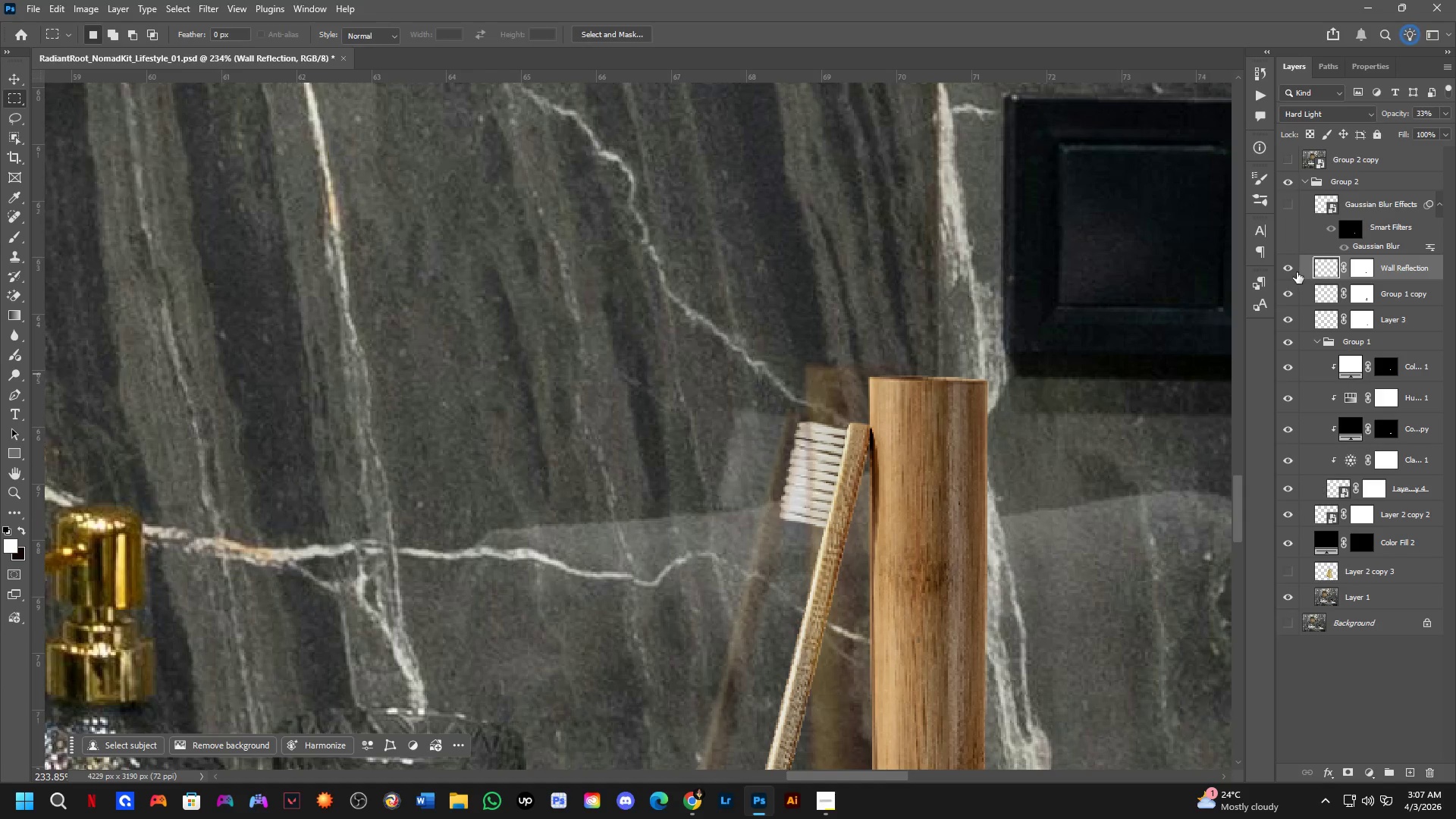 
scroll: coordinate [767, 513], scroll_direction: up, amount: 14.0
 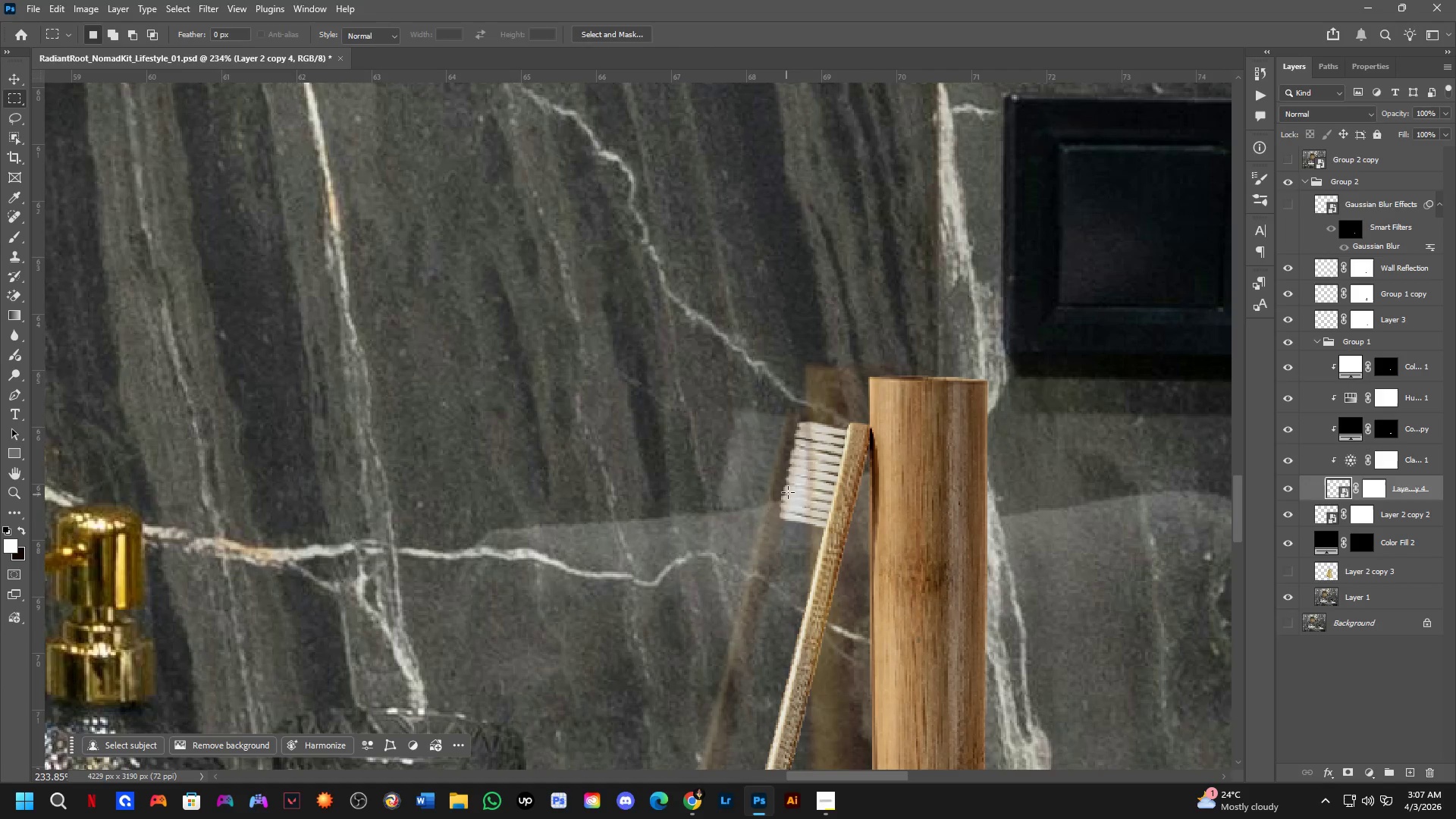 
left_click([811, 466])
 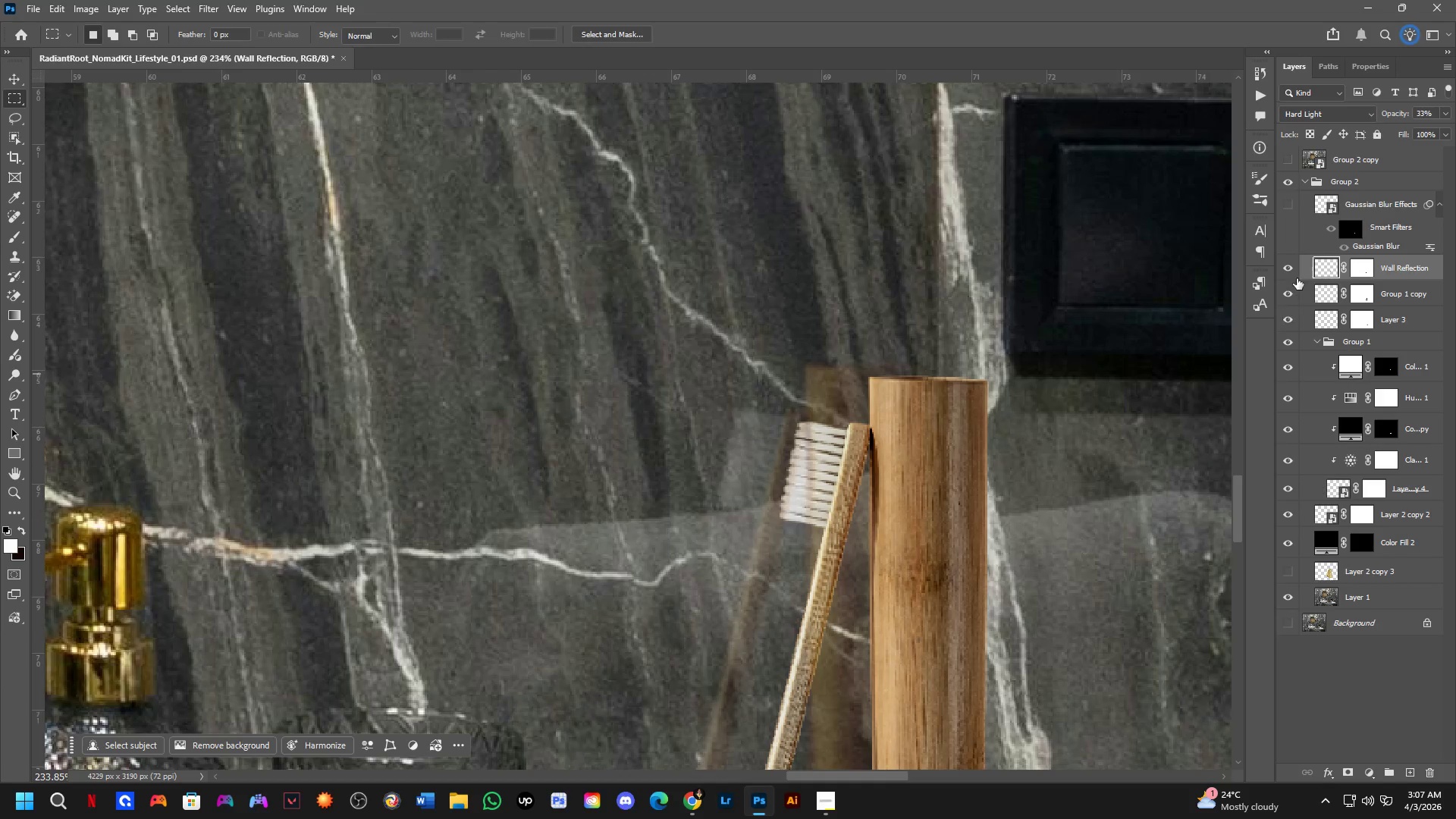 
left_click([1293, 271])
 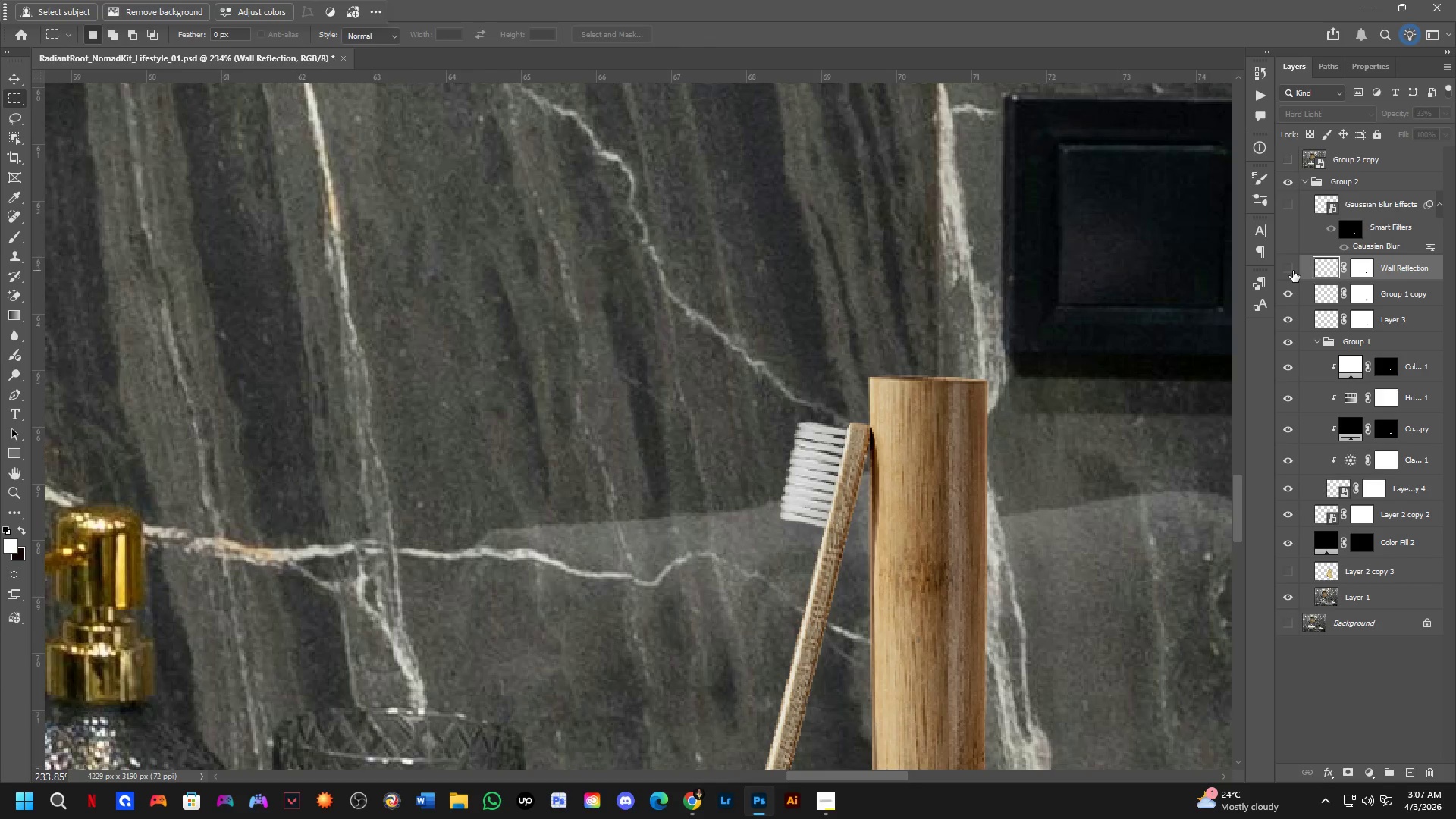 
left_click([1293, 271])
 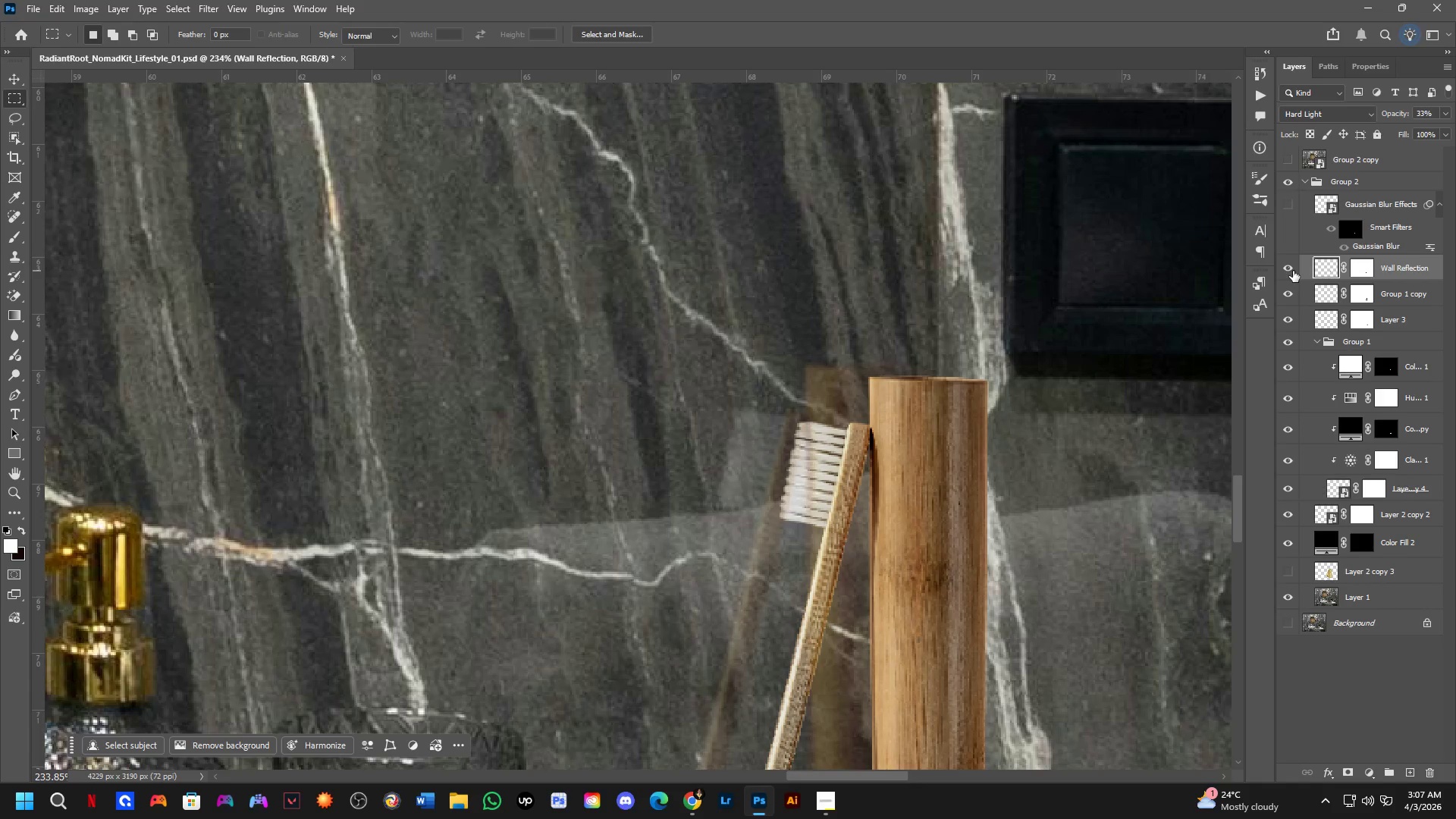 
left_click([1286, 203])
 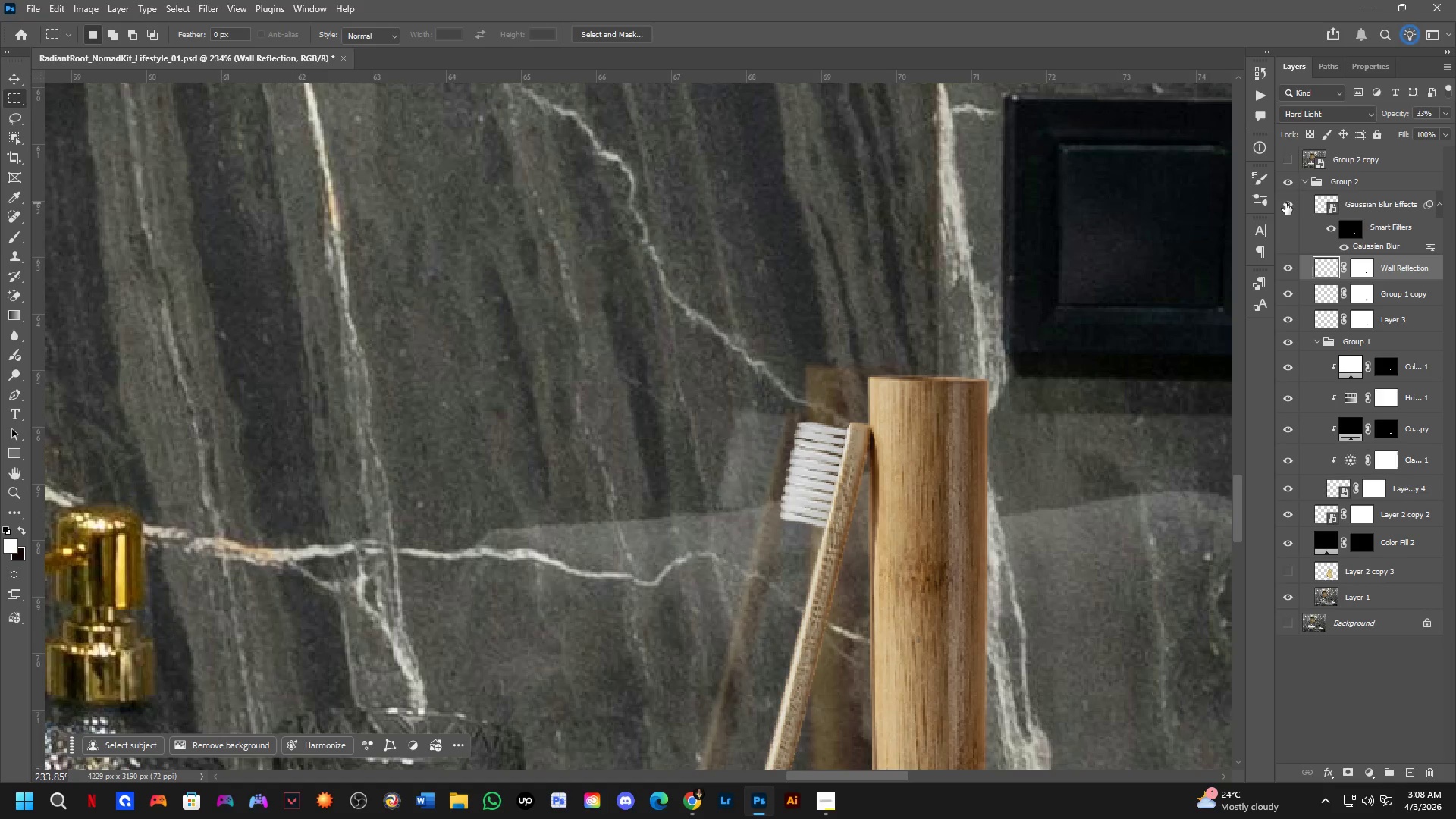 
left_click([1285, 203])
 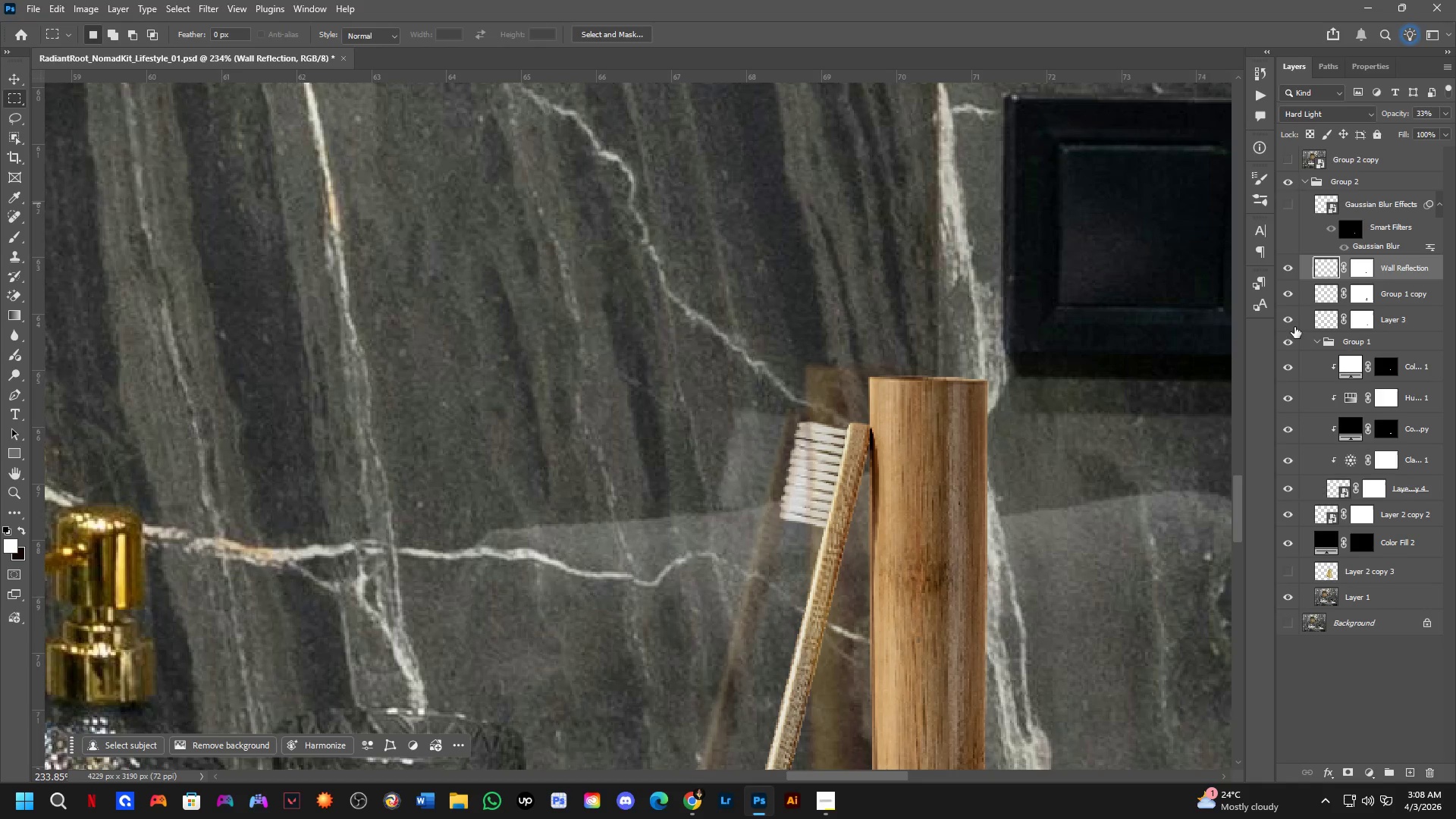 
left_click([1281, 260])
 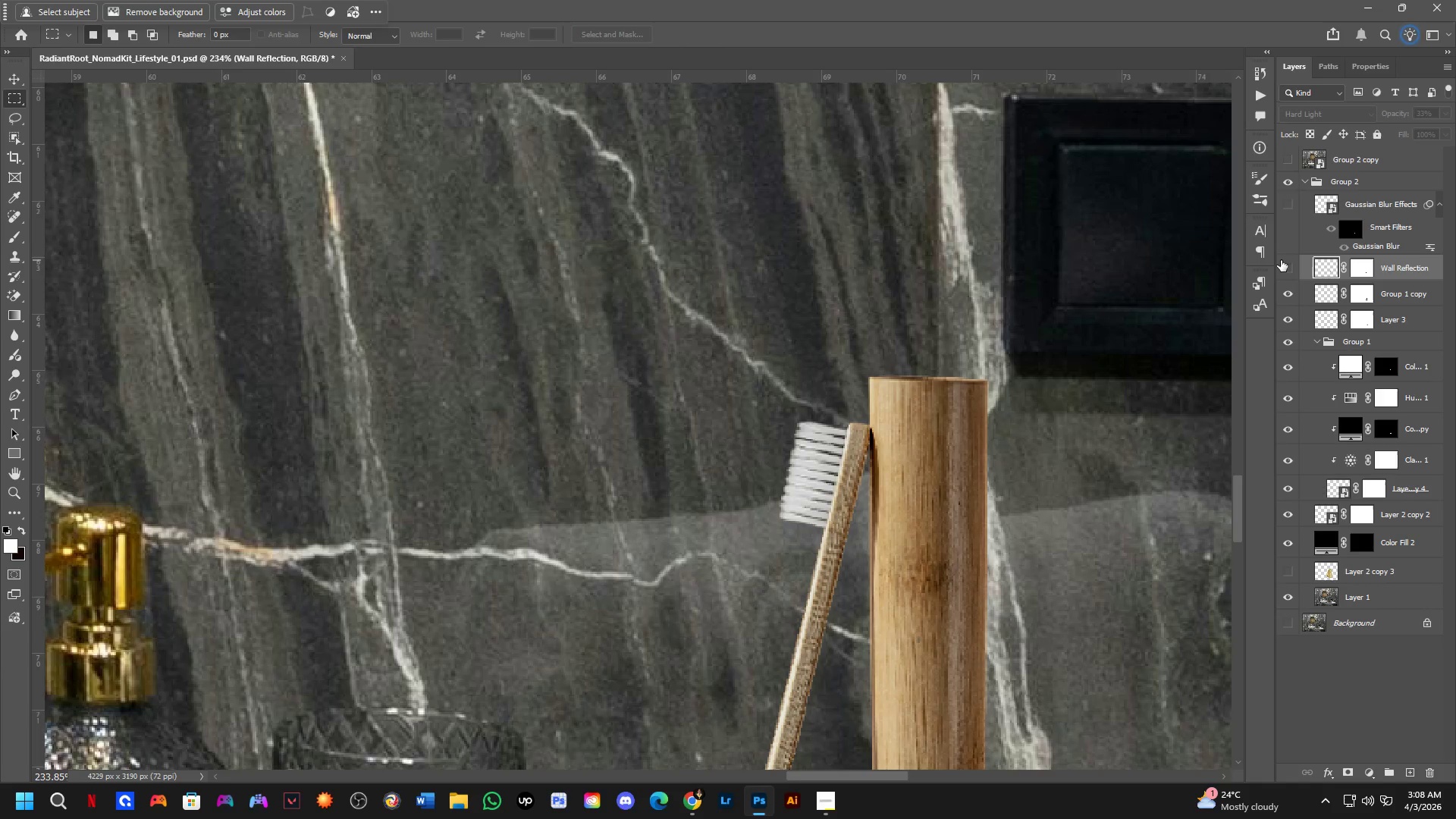 
left_click([1281, 260])
 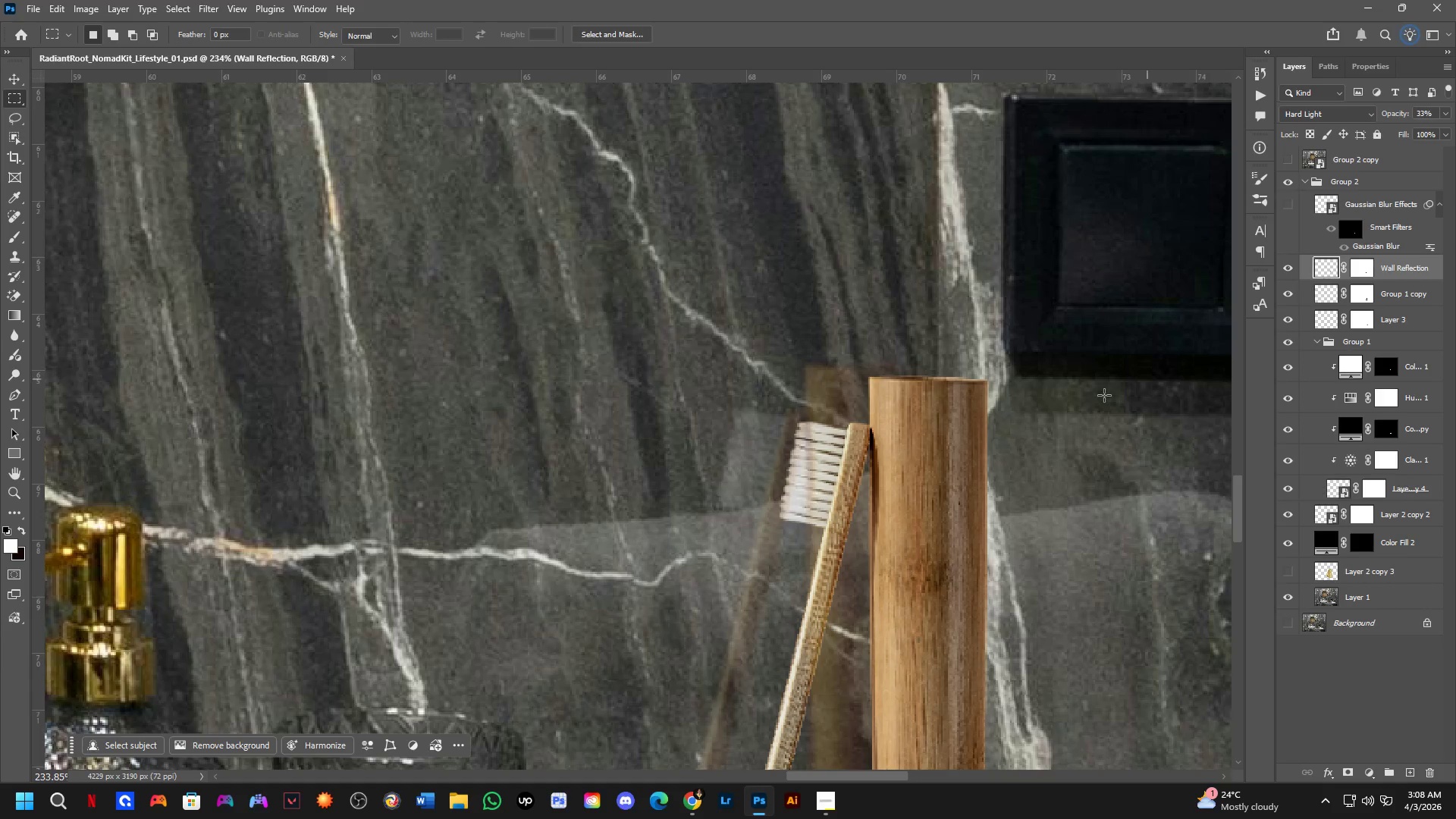 
hold_key(key=Space, duration=0.56)
 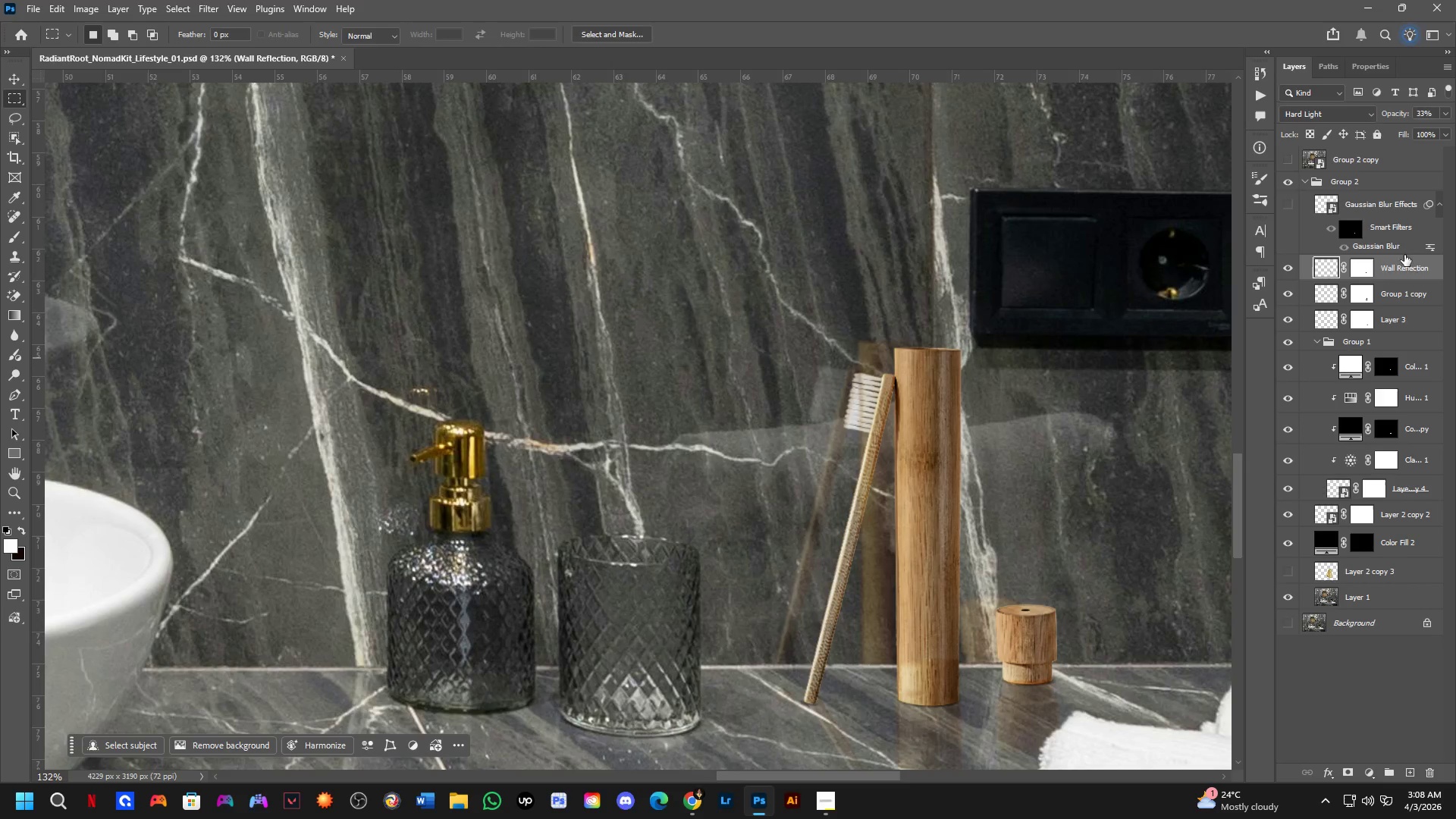 
left_click_drag(start_coordinate=[898, 507], to_coordinate=[959, 431])
 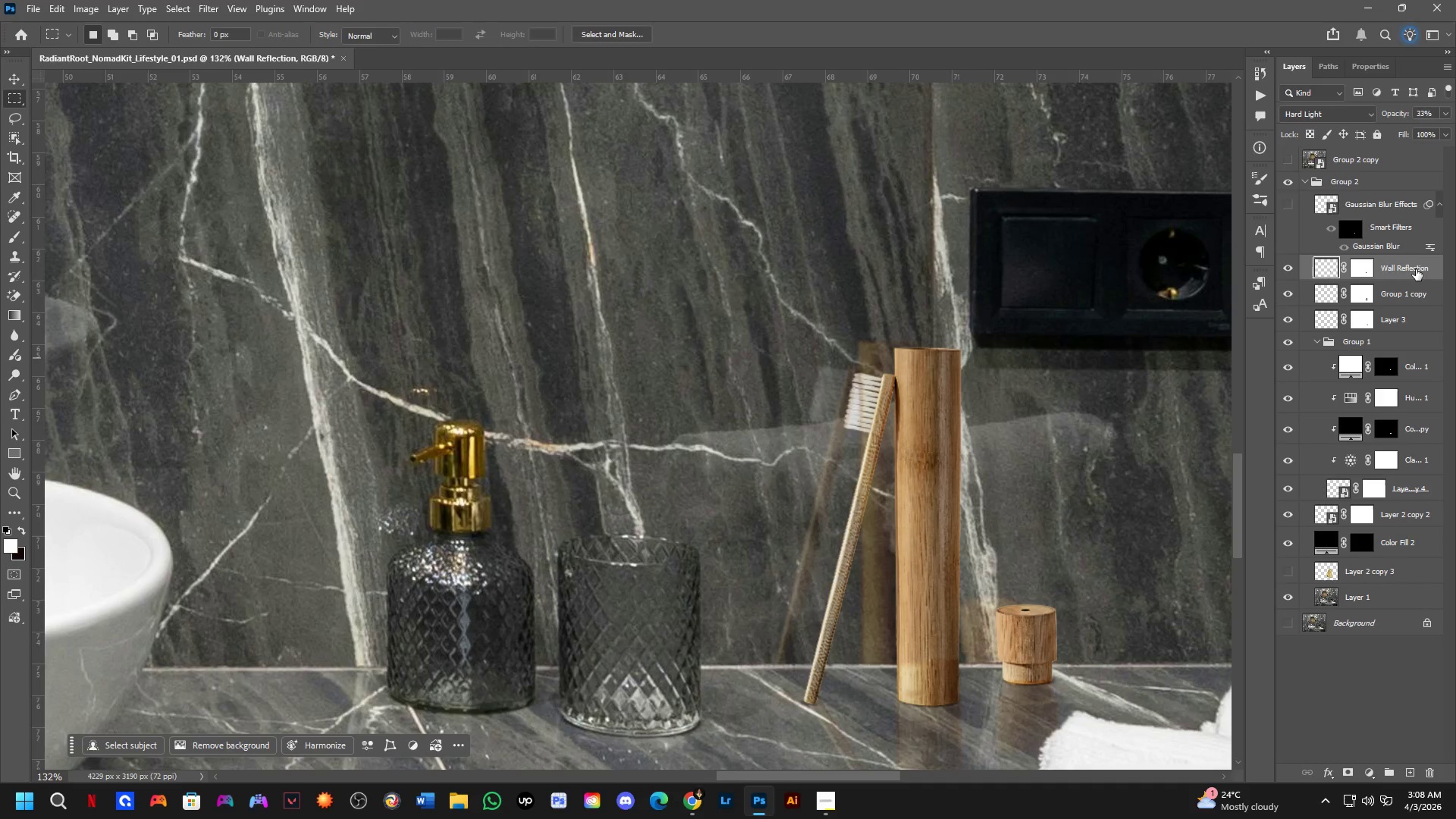 
scroll: coordinate [791, 483], scroll_direction: down, amount: 6.0
 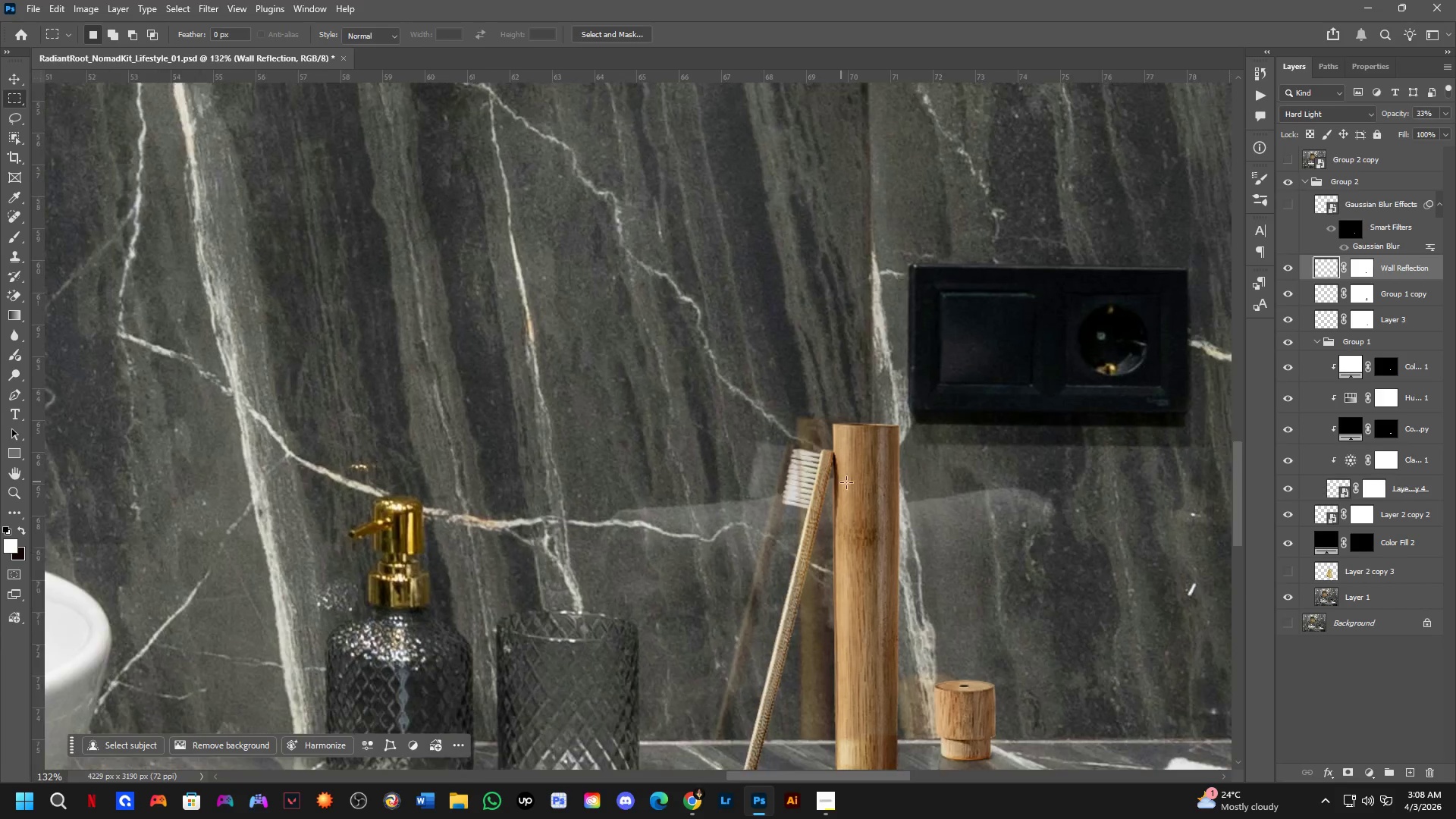 
left_click_drag(start_coordinate=[1417, 275], to_coordinate=[1420, 500])
 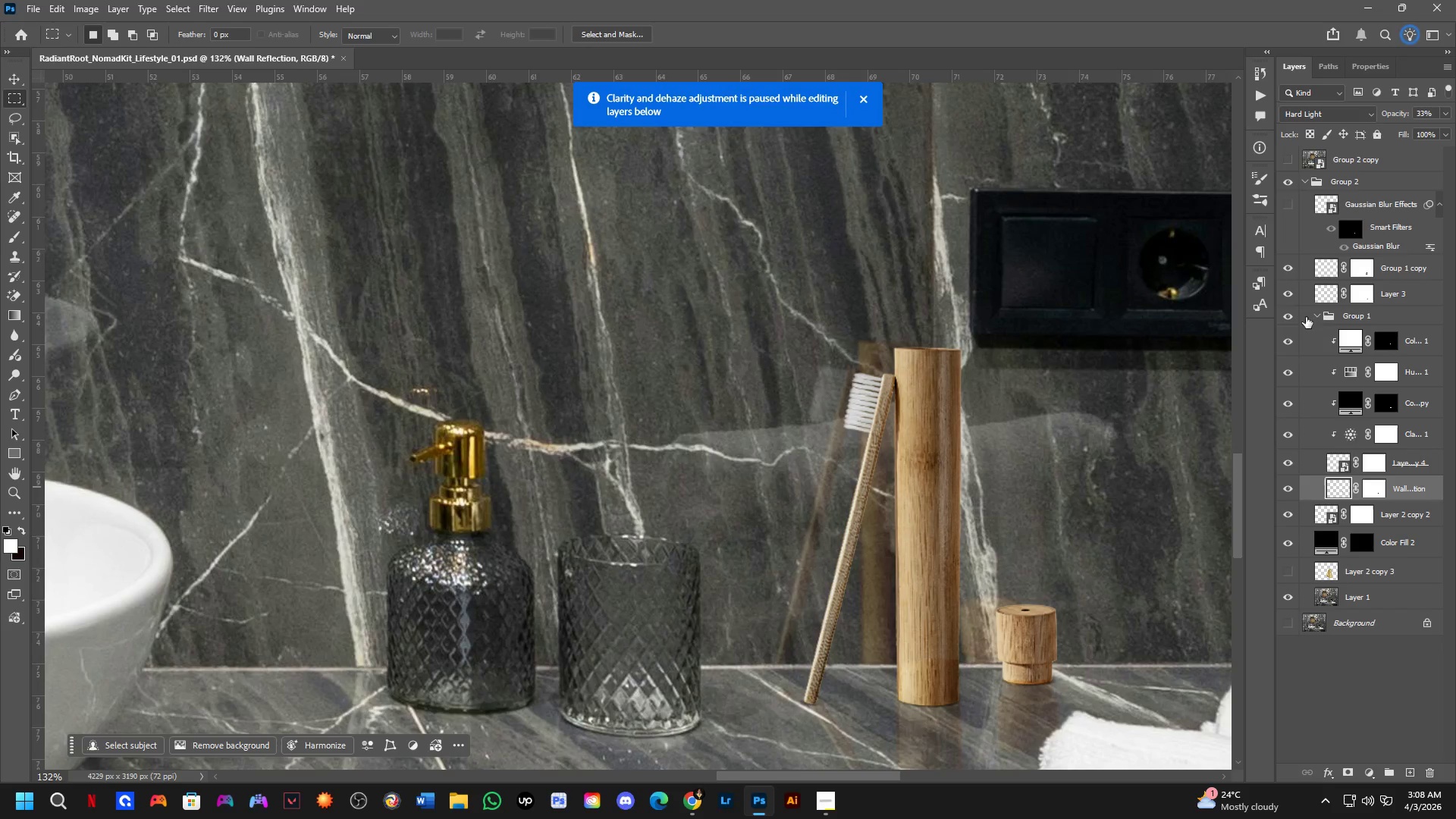 
key(Control+Z)
 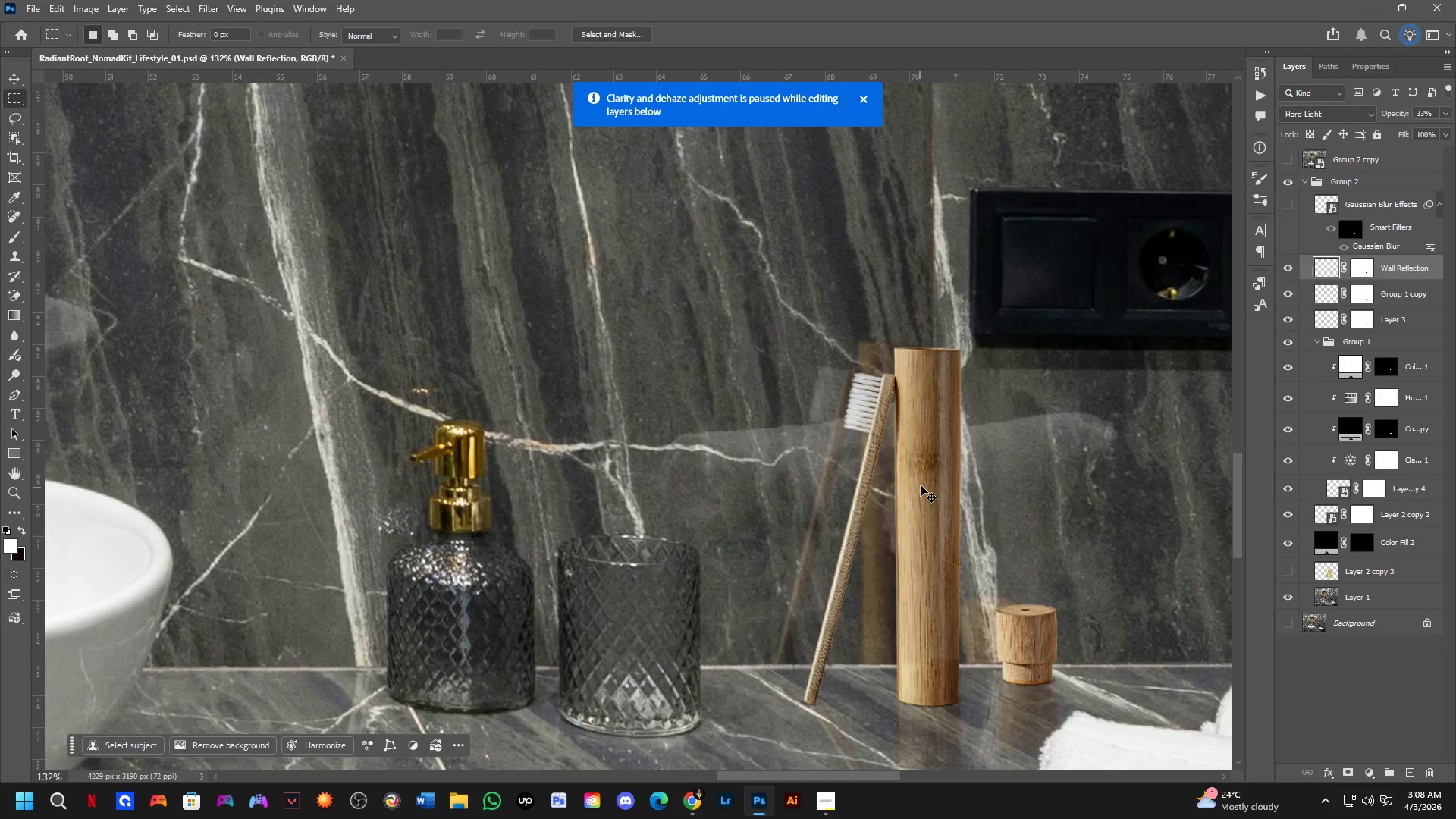 
key(Control+Shift+ShiftLeft)
 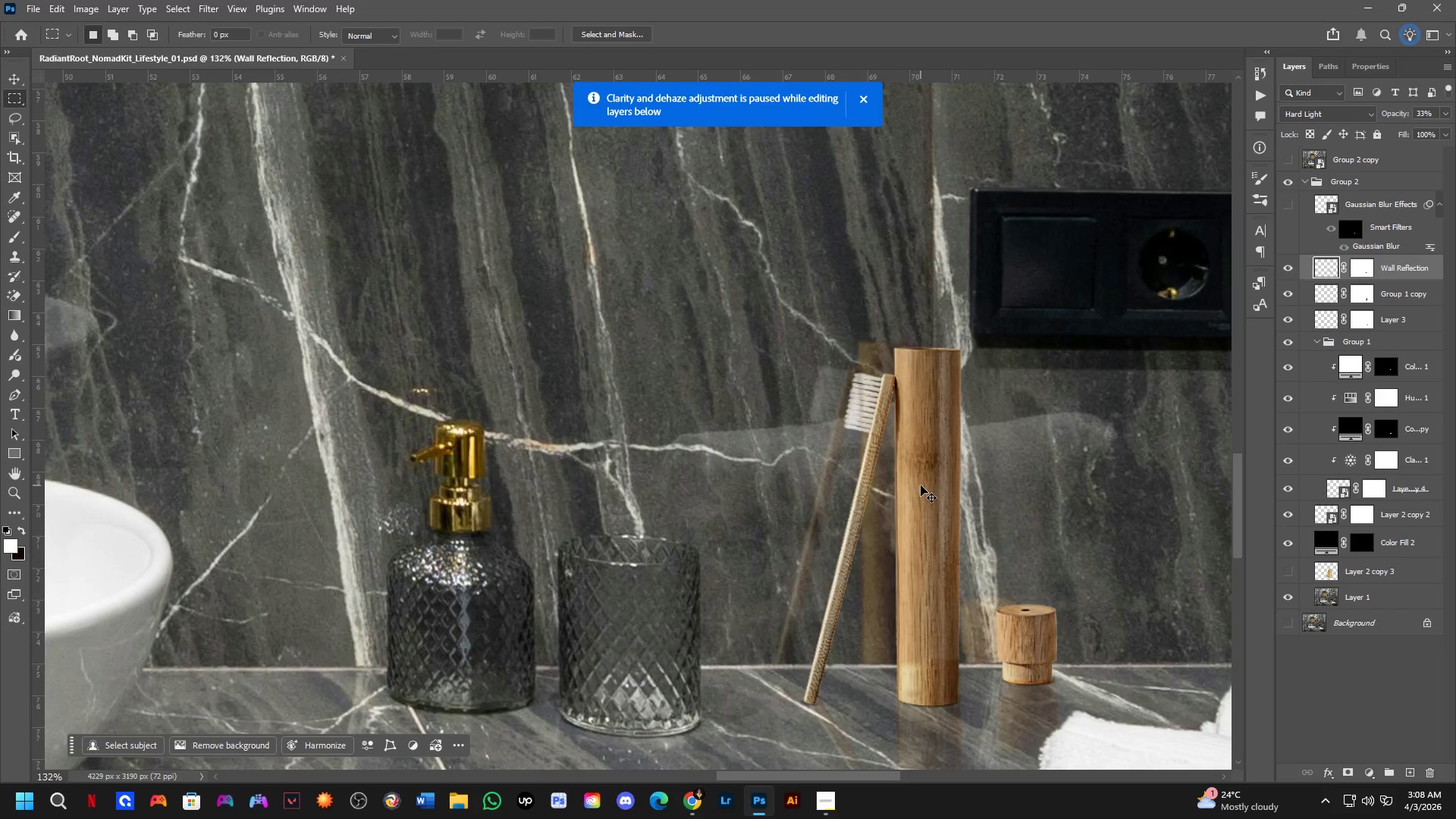 
key(Control+Shift+Z)
 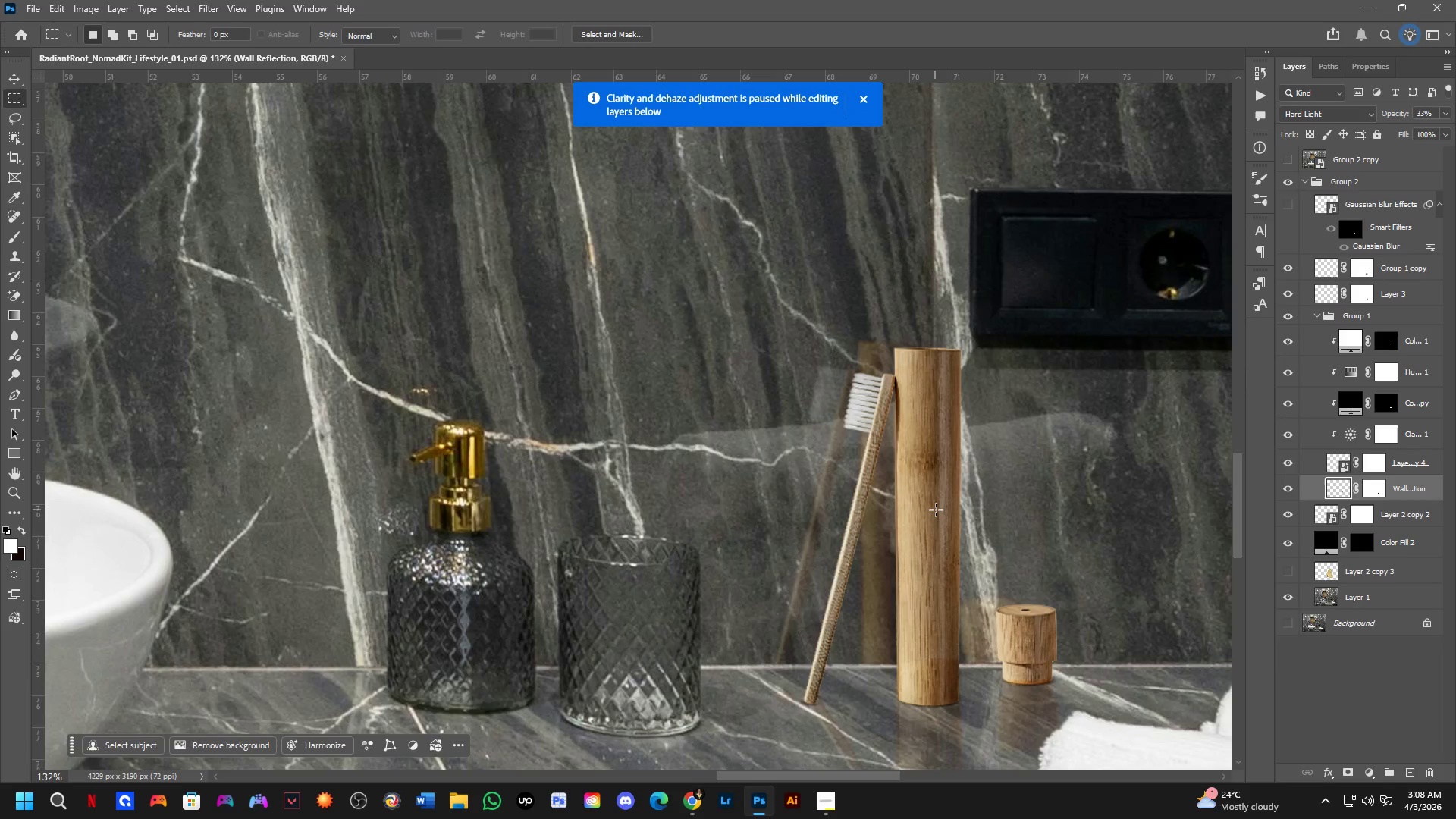 
hold_key(key=Space, duration=0.61)
 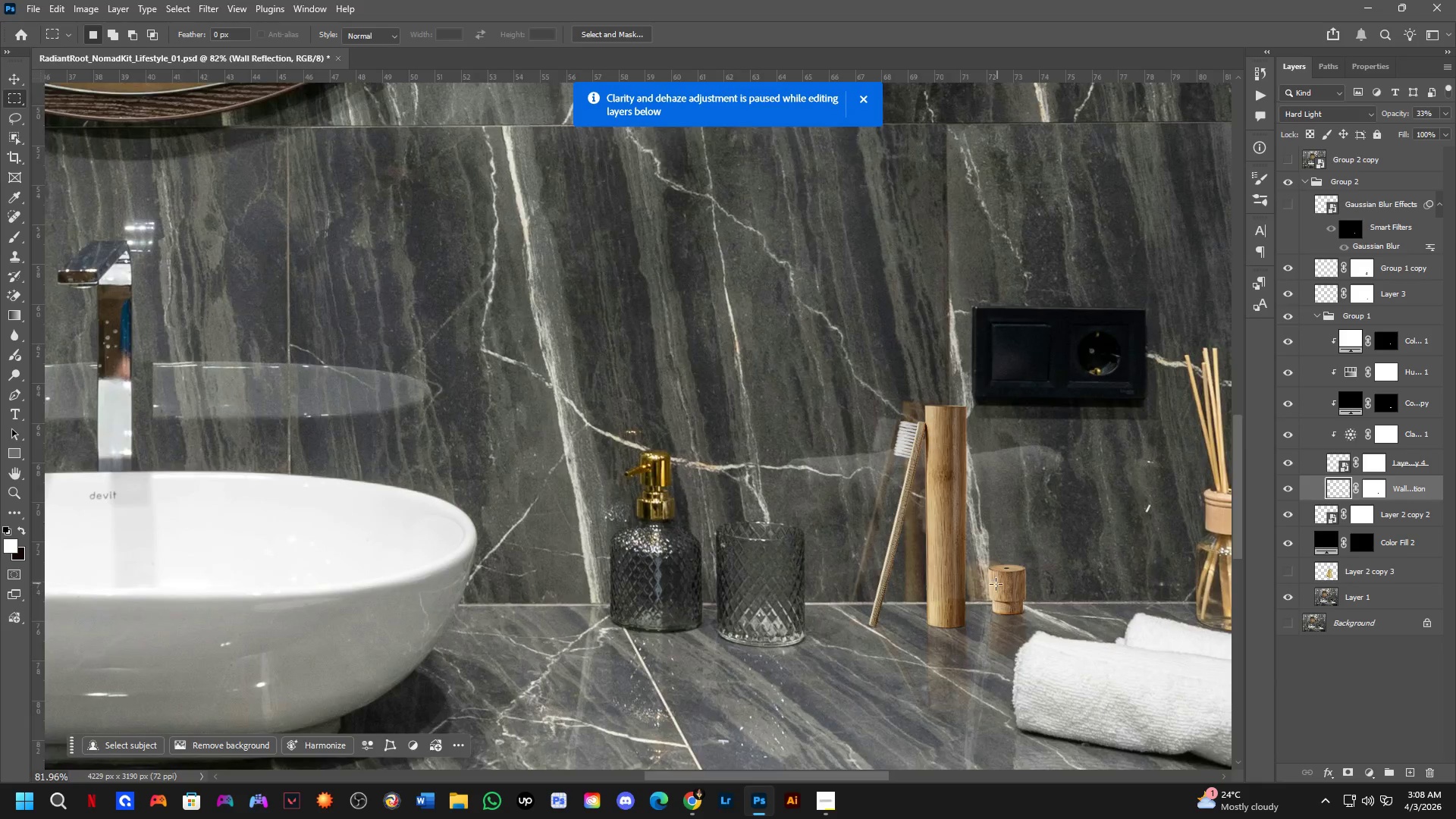 
left_click_drag(start_coordinate=[996, 571], to_coordinate=[1003, 554])
 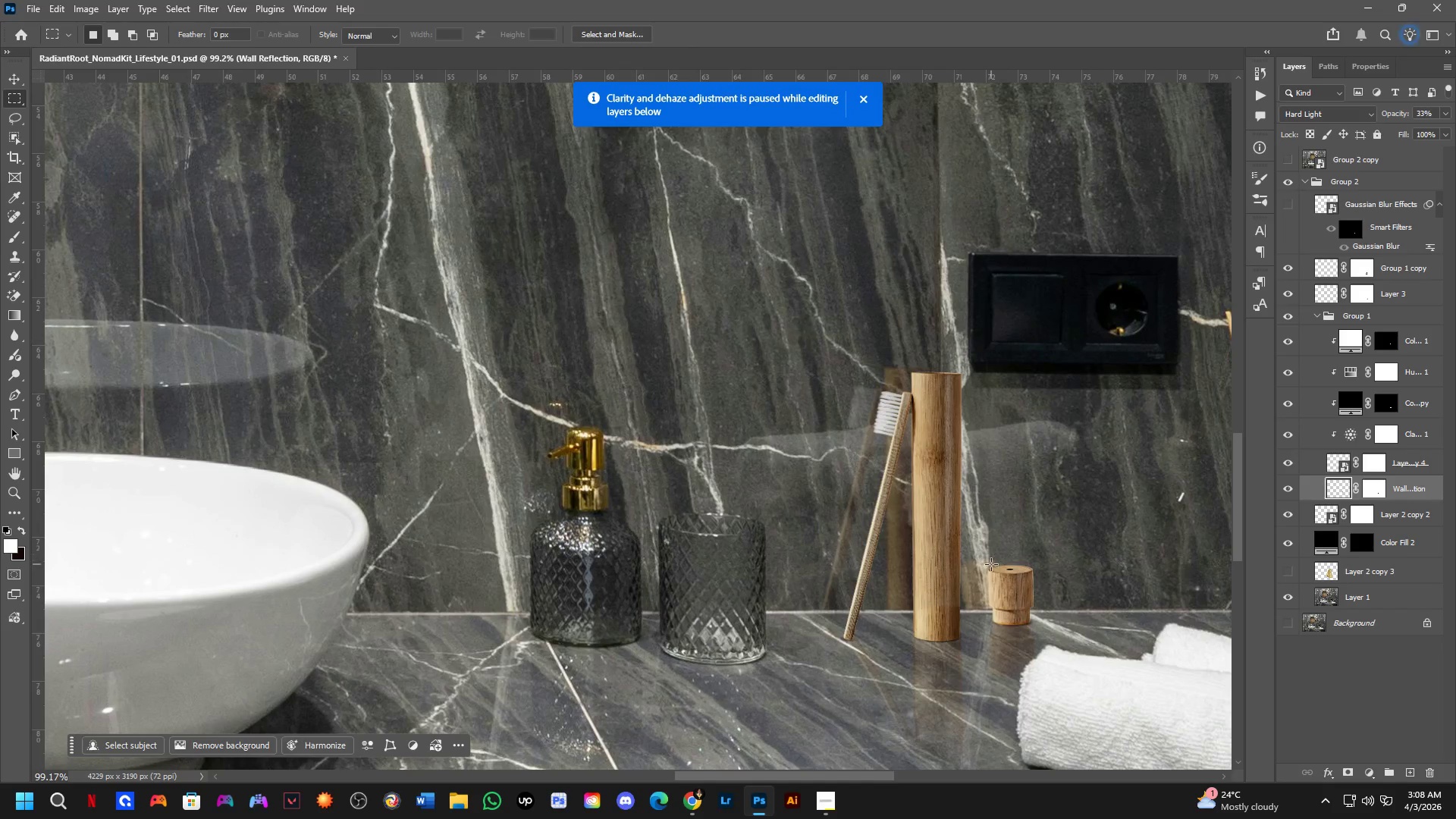 
scroll: coordinate [939, 519], scroll_direction: down, amount: 3.0
 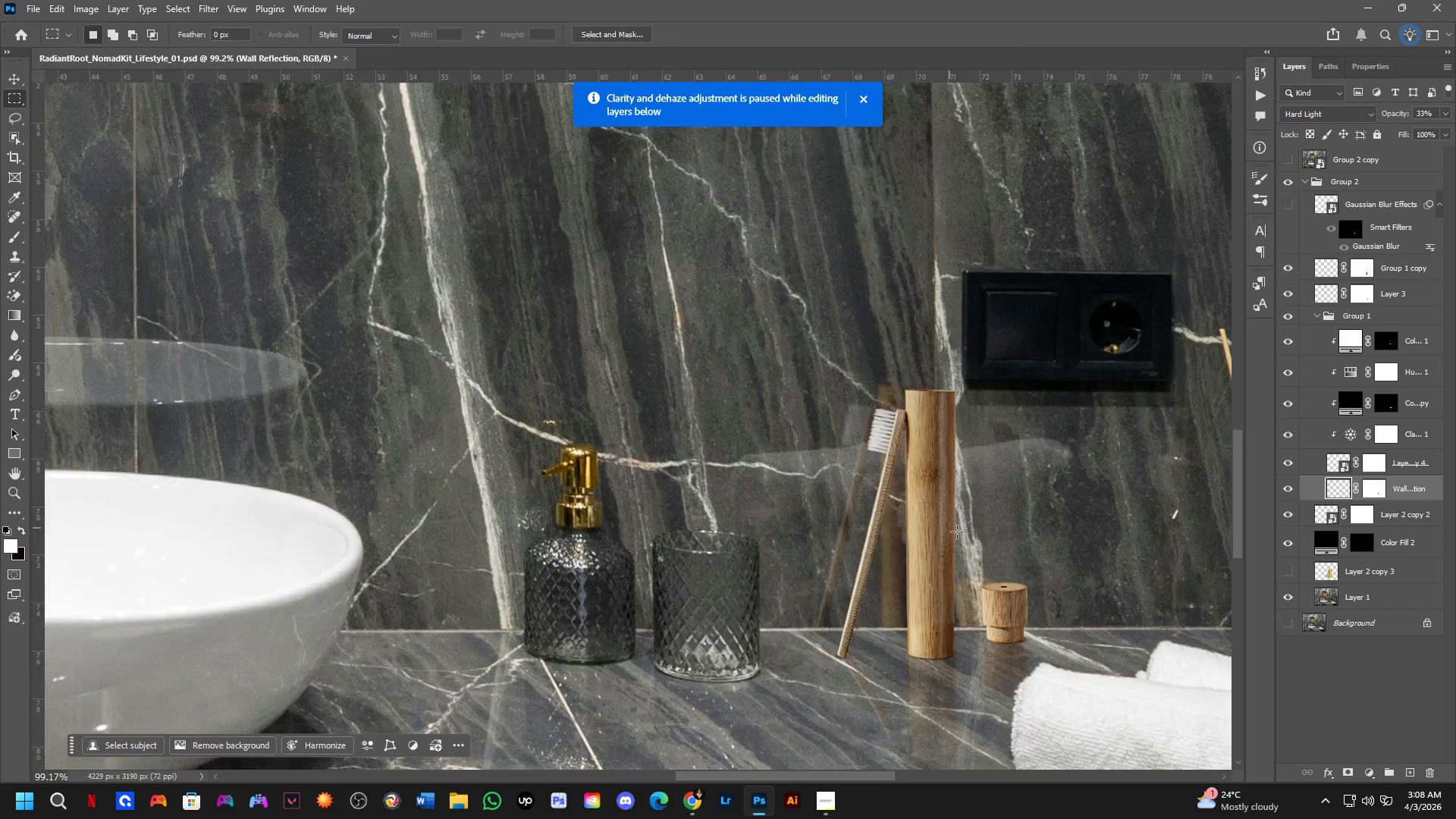 
scroll: coordinate [975, 590], scroll_direction: up, amount: 4.0
 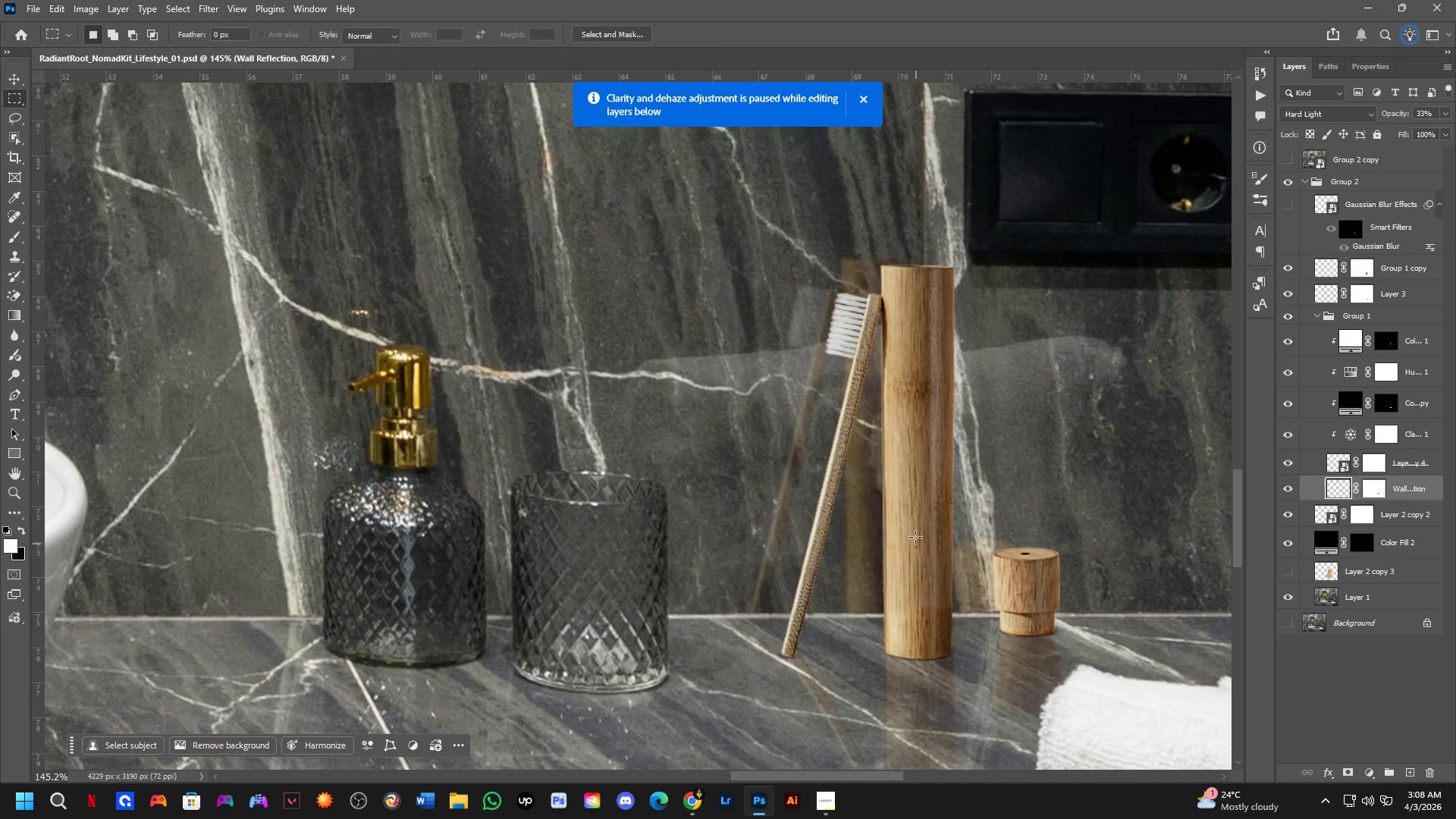 
hold_key(key=ControlLeft, duration=0.48)
left_click([922, 457])
 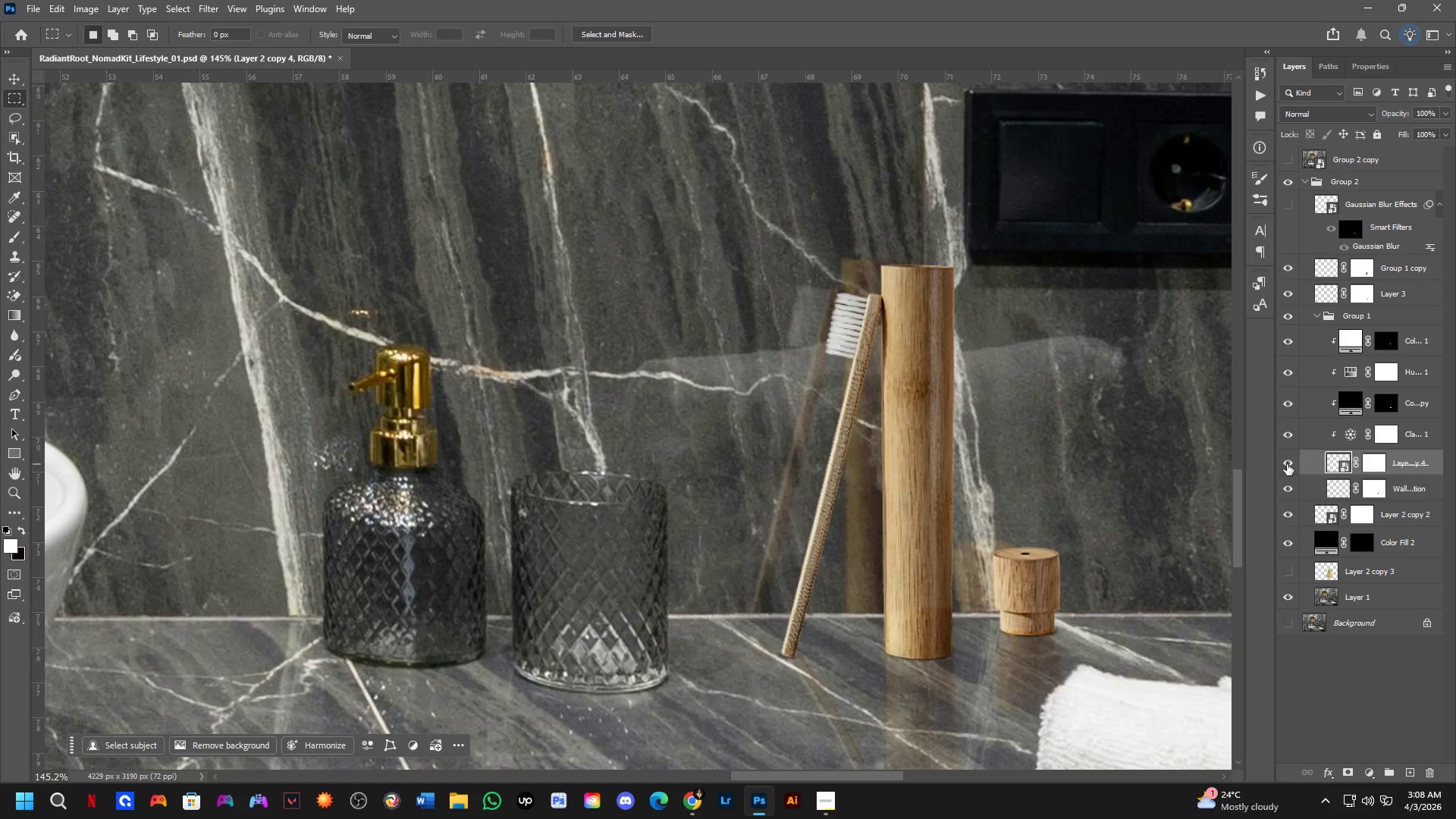 
double_click([1287, 464])
 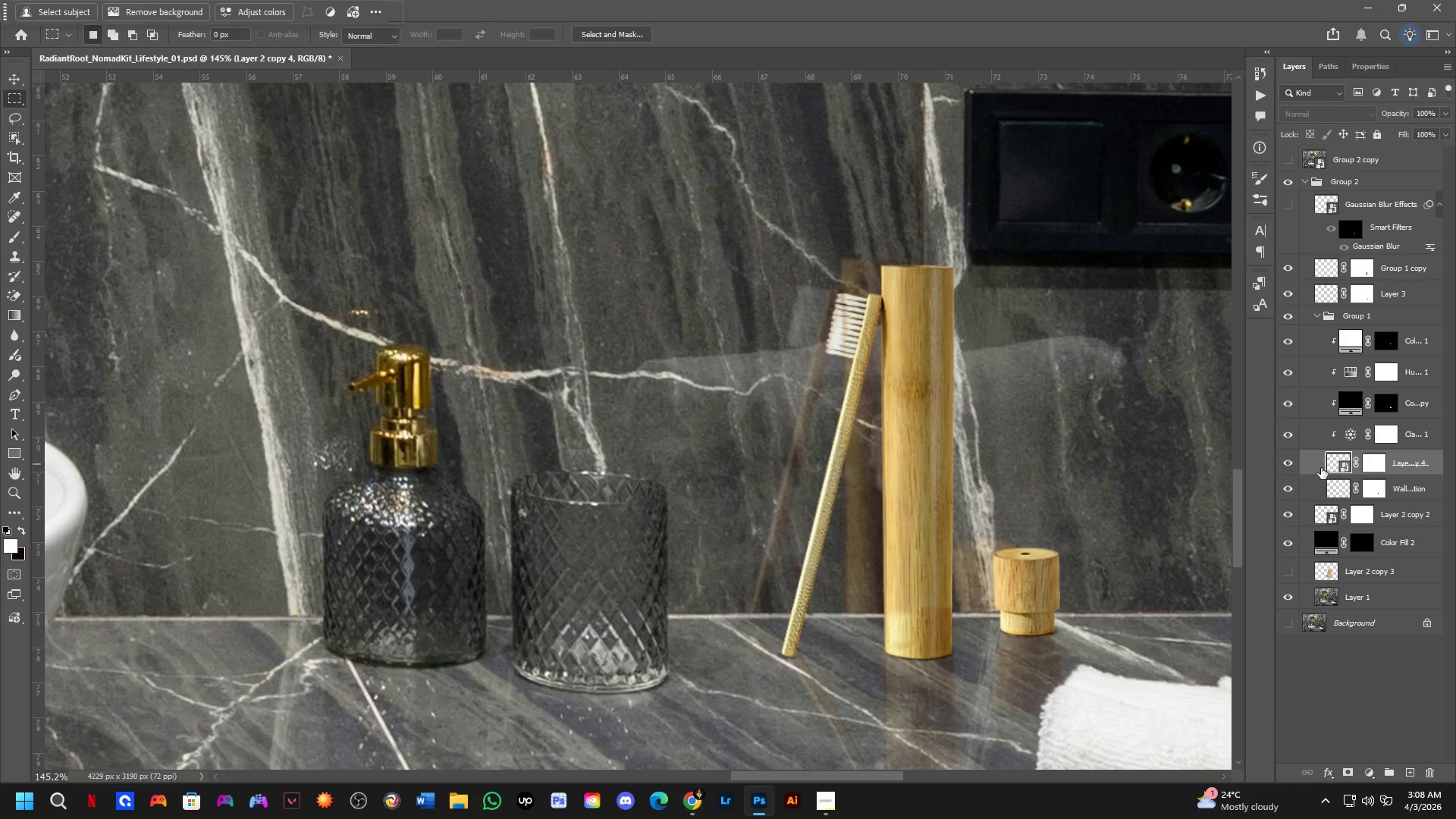 
hold_key(key=ControlLeft, duration=0.86)
left_click([1335, 461])
 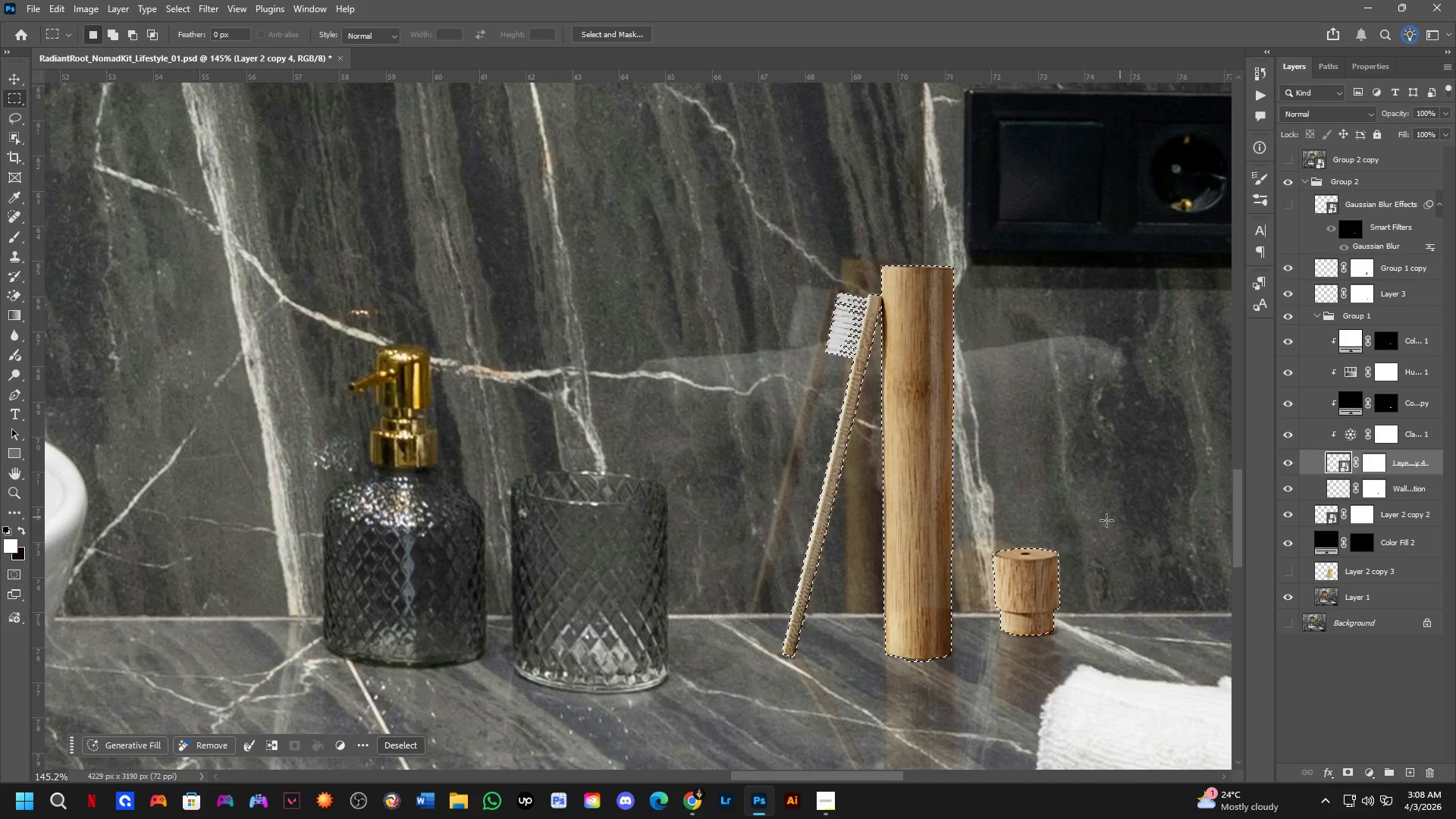 
hold_key(key=Space, duration=0.61)
 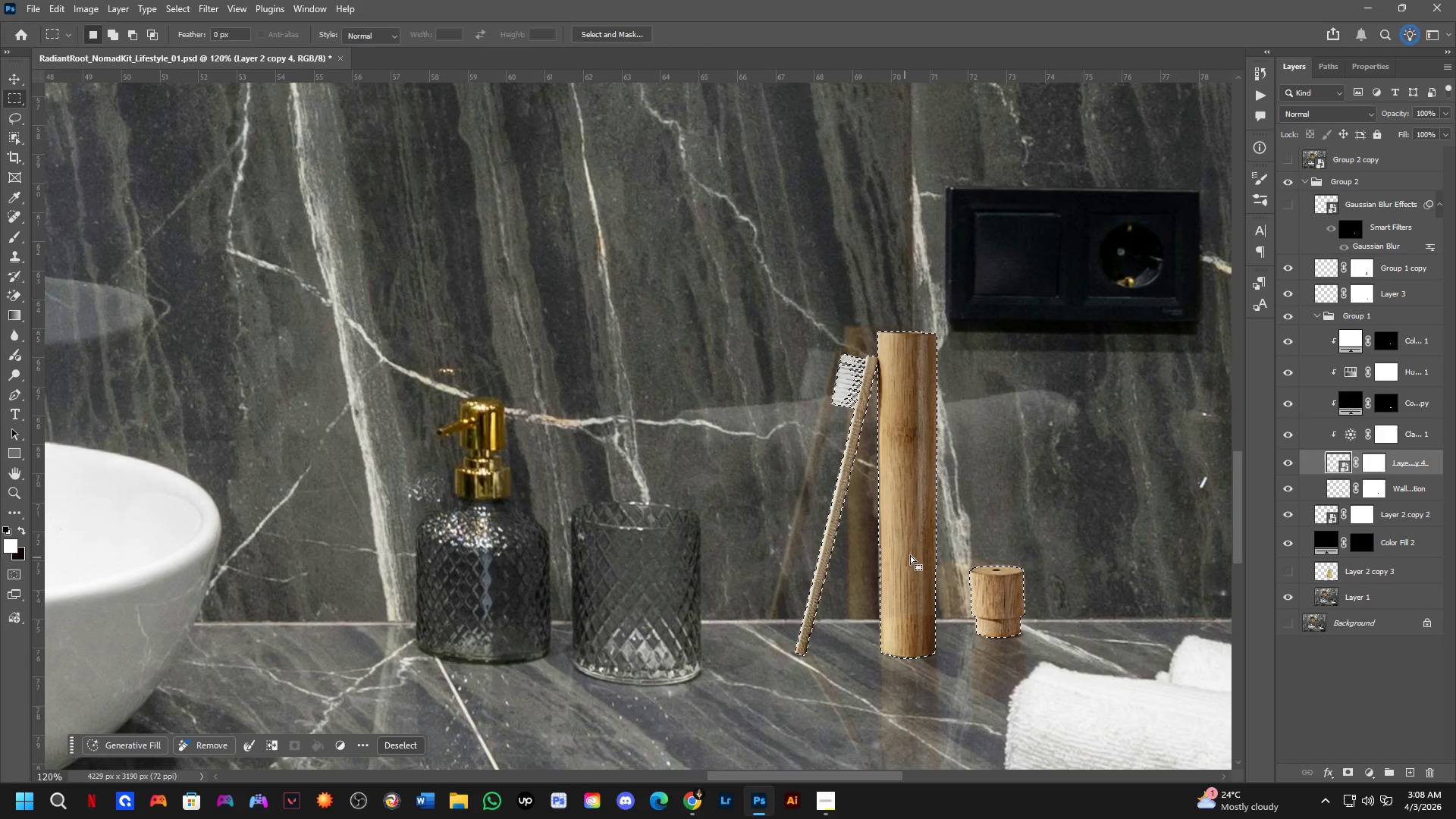 
left_click_drag(start_coordinate=[930, 508], to_coordinate=[922, 523])
 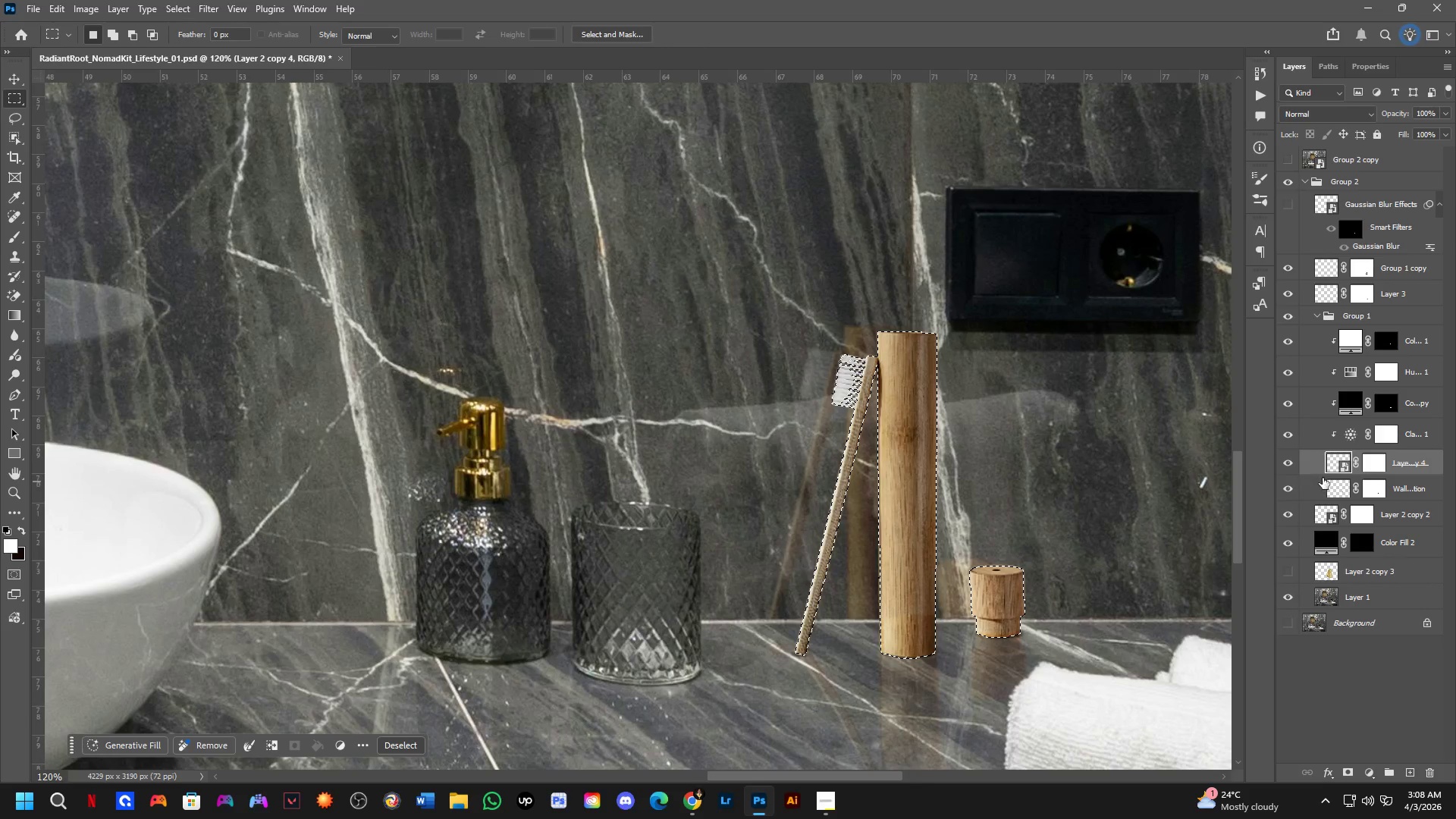 
scroll: coordinate [905, 562], scroll_direction: down, amount: 2.0
 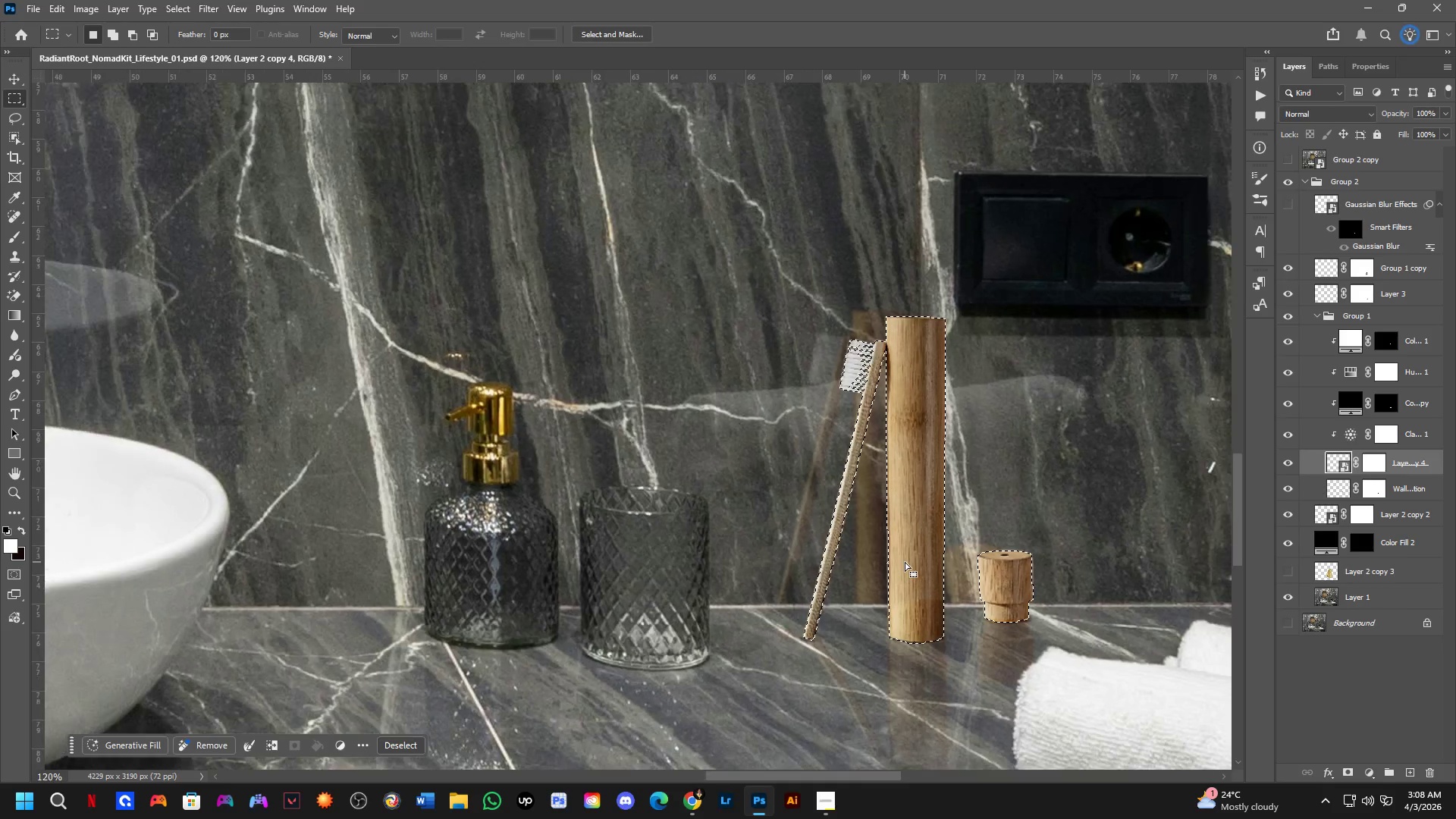 
left_click([1379, 464])
 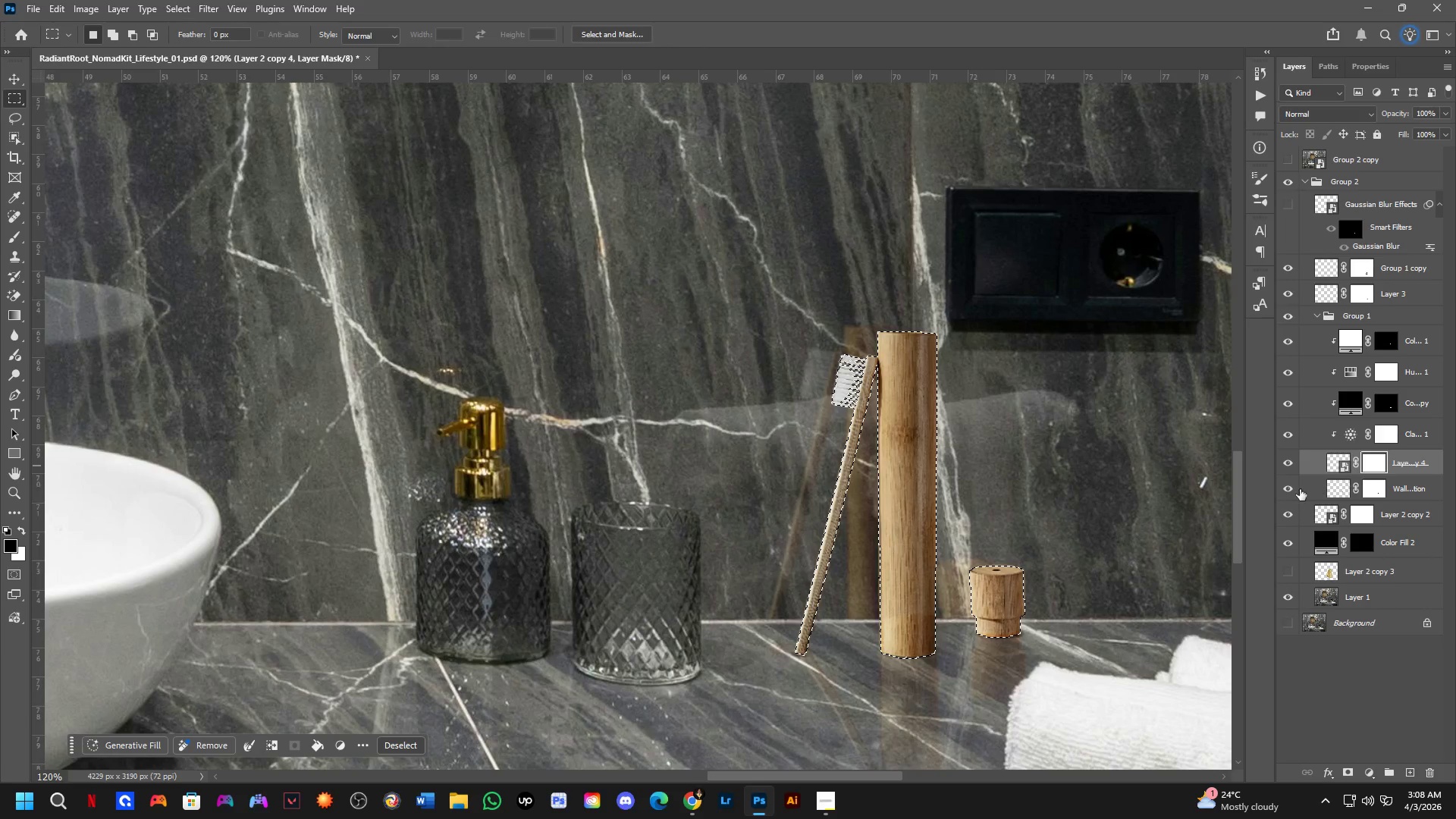 
hold_key(key=Space, duration=0.66)
 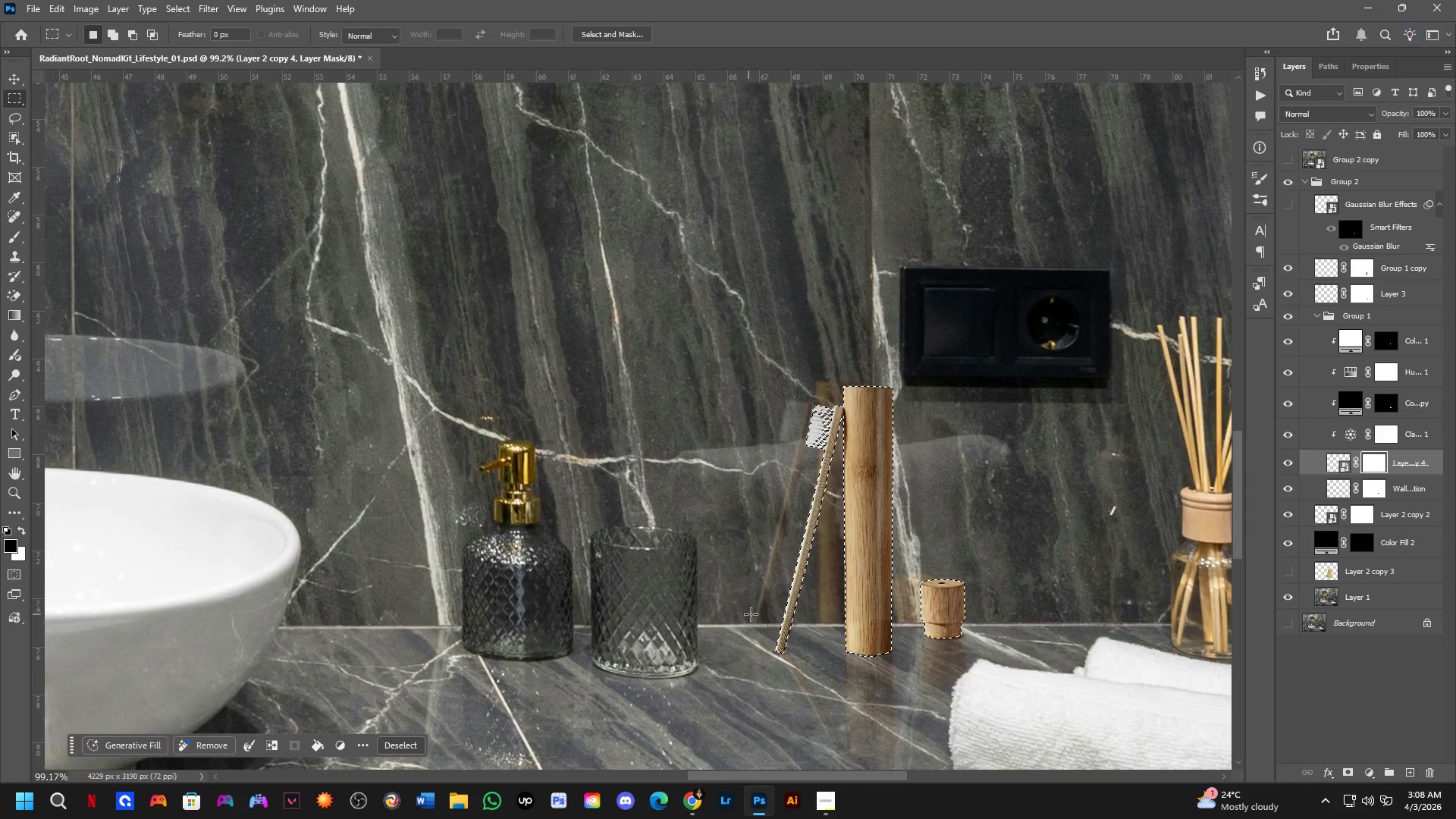 
left_click_drag(start_coordinate=[734, 576], to_coordinate=[721, 583])
 